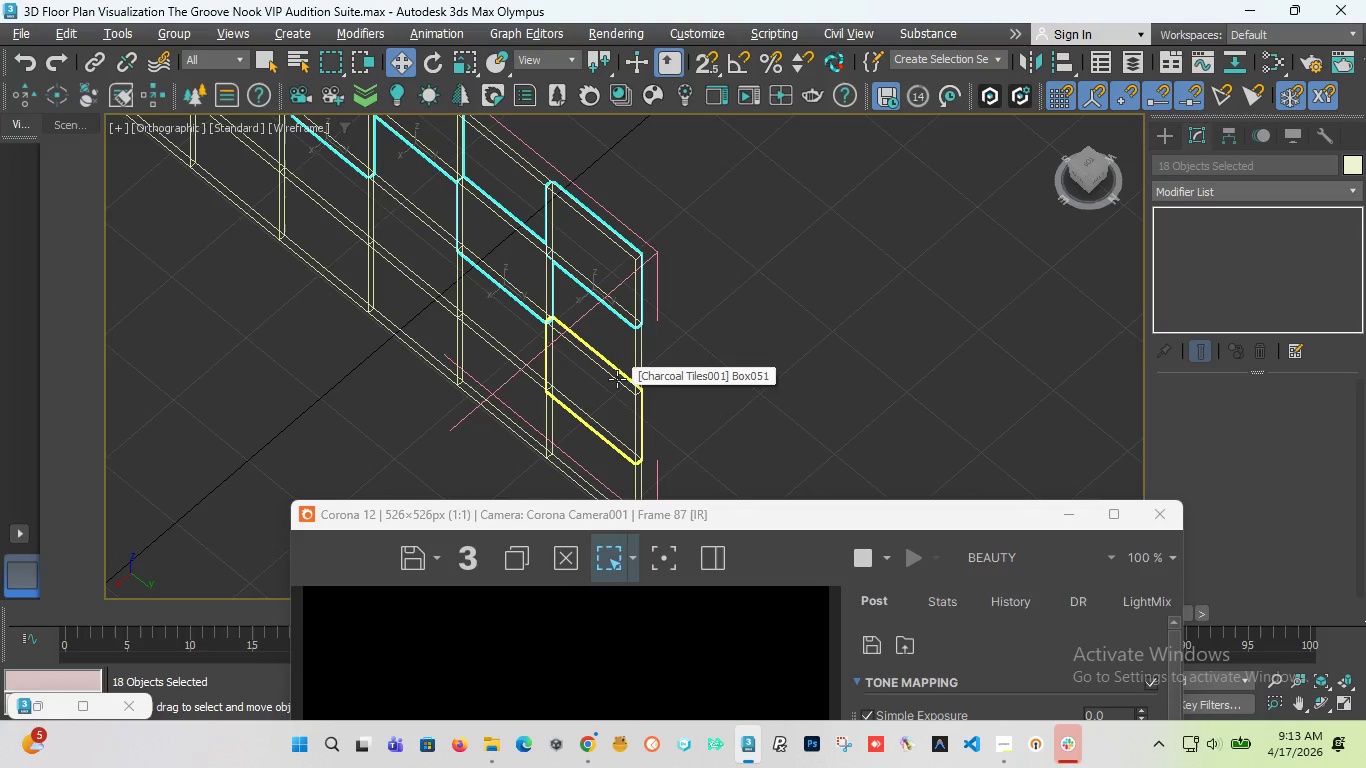 
left_click([617, 379])
 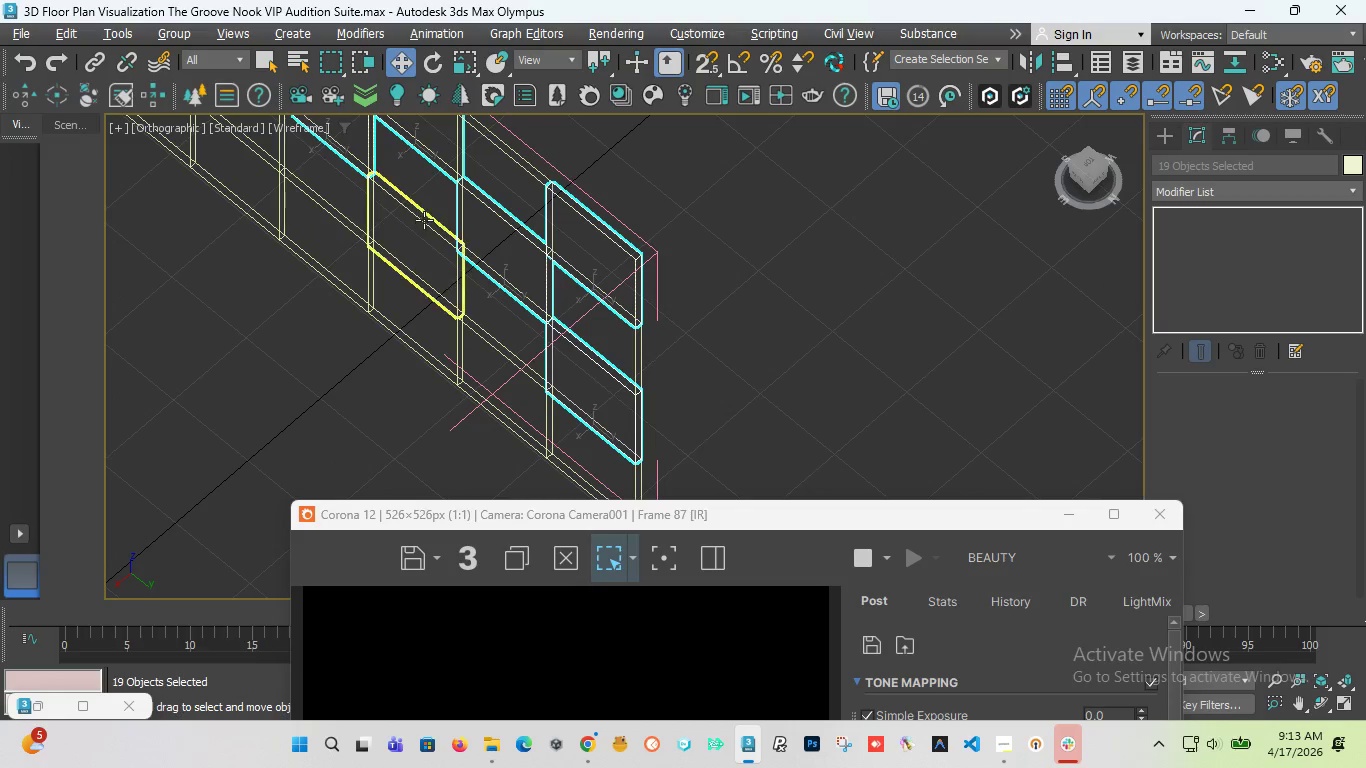 
hold_key(key=ControlLeft, duration=0.7)
left_click([424, 220])
 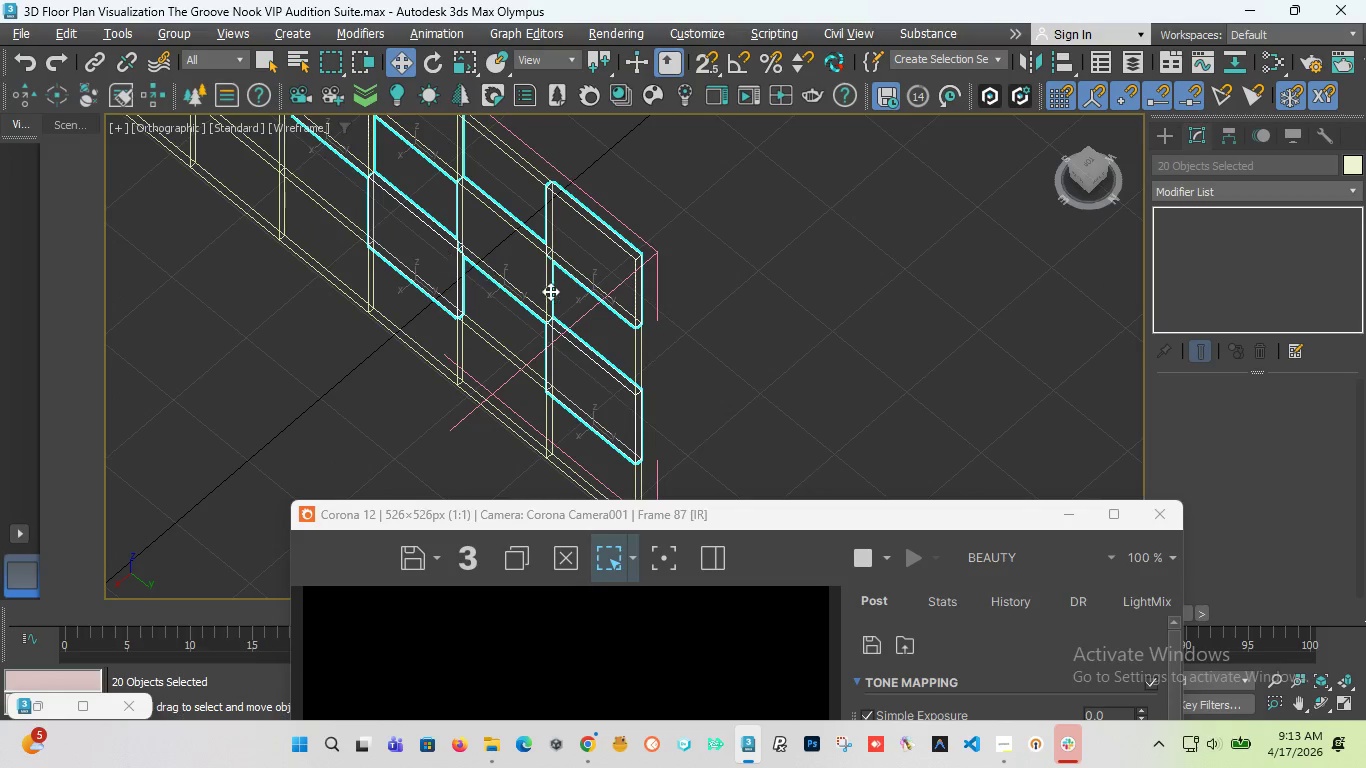 
scroll: coordinate [558, 301], scroll_direction: down, amount: 2.0
 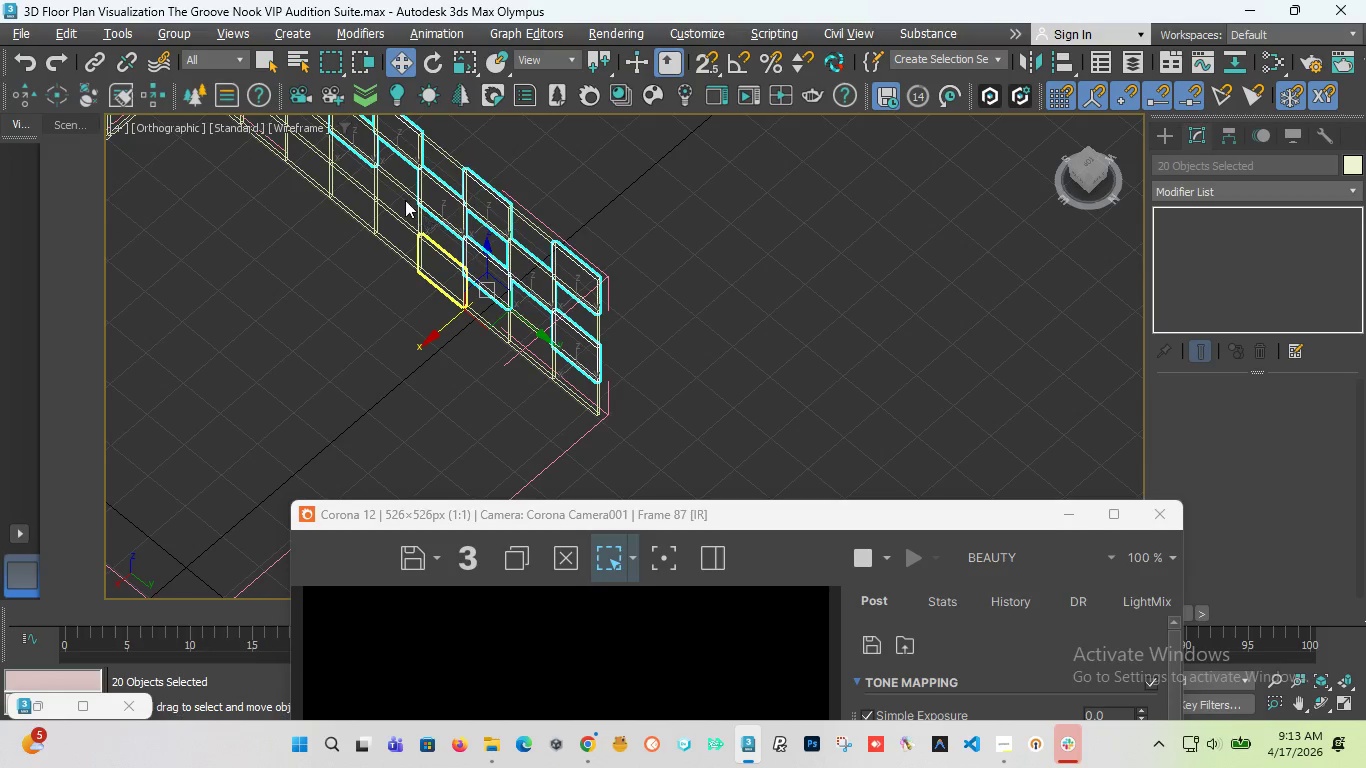 
scroll: coordinate [407, 212], scroll_direction: up, amount: 2.0
 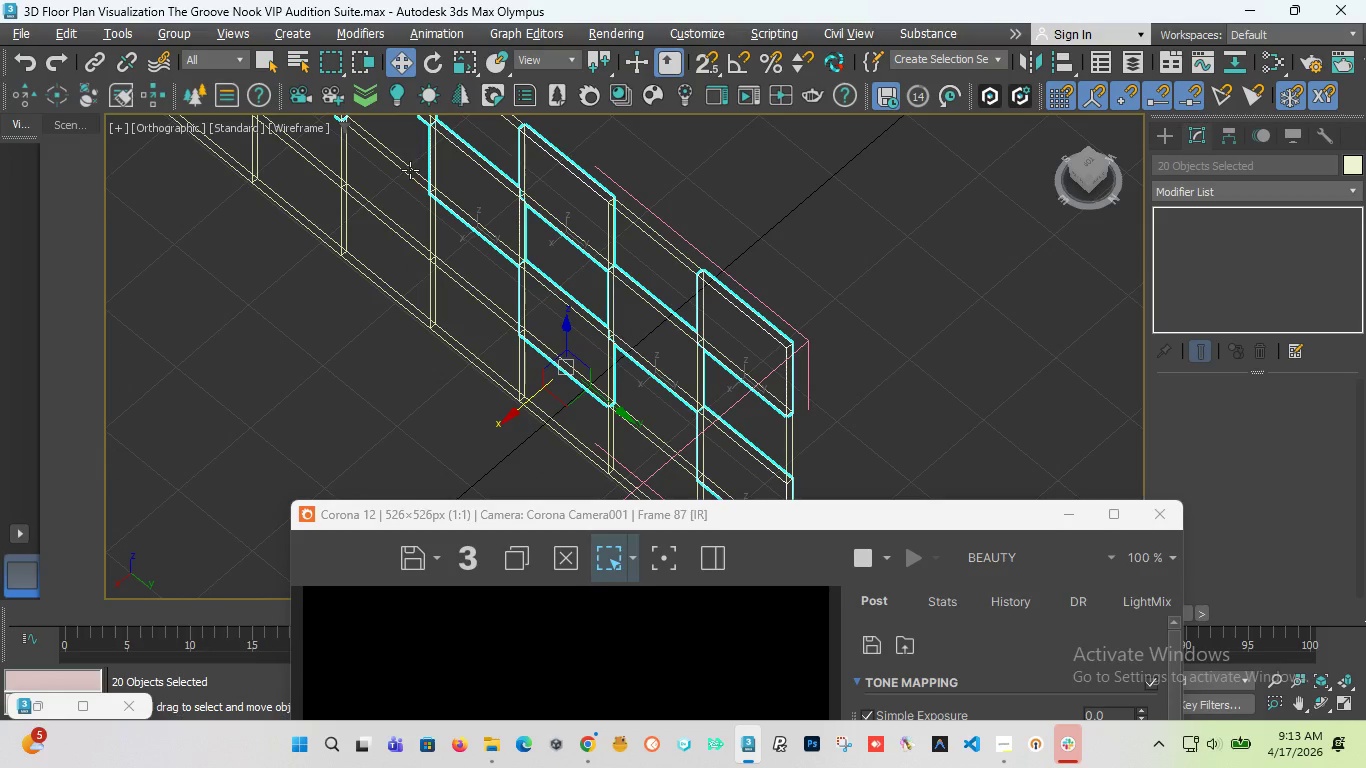 
hold_key(key=ControlLeft, duration=0.39)
 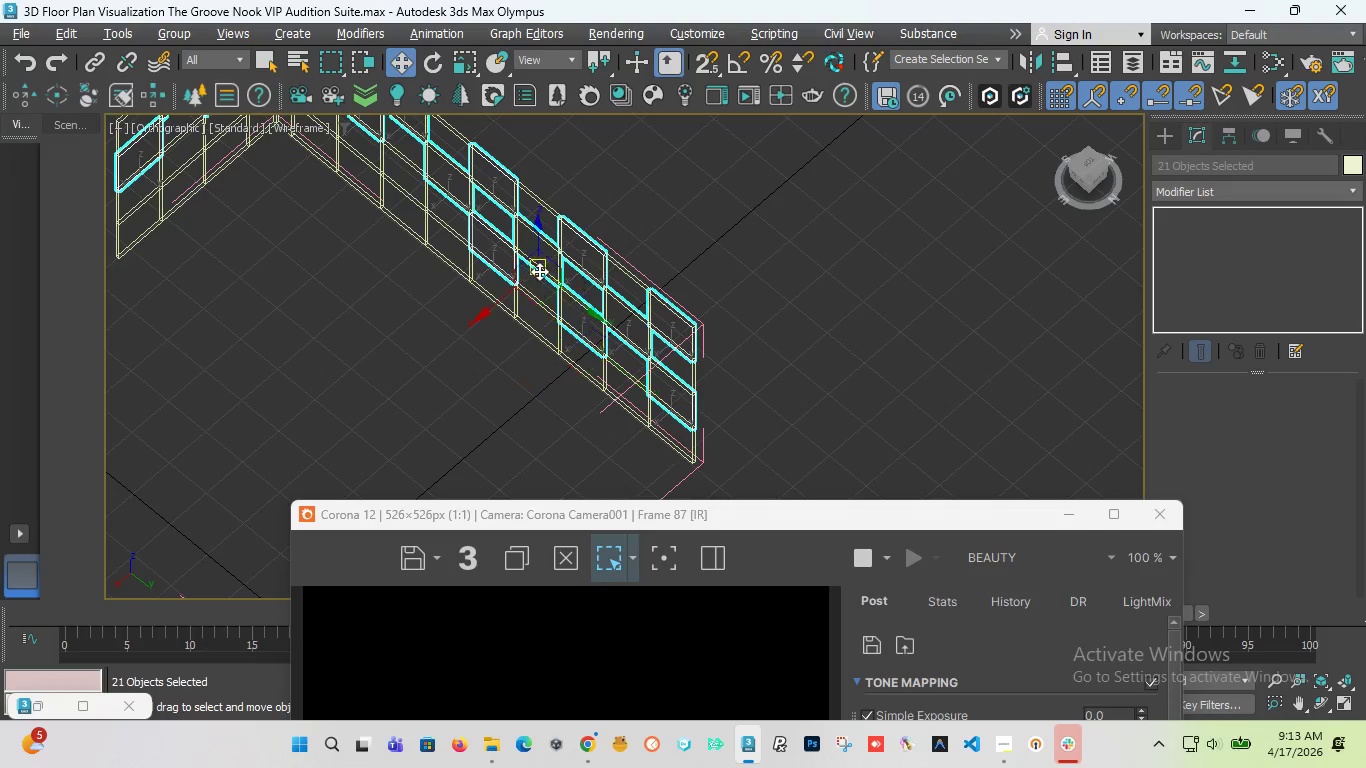 
scroll: coordinate [406, 166], scroll_direction: up, amount: 1.0
 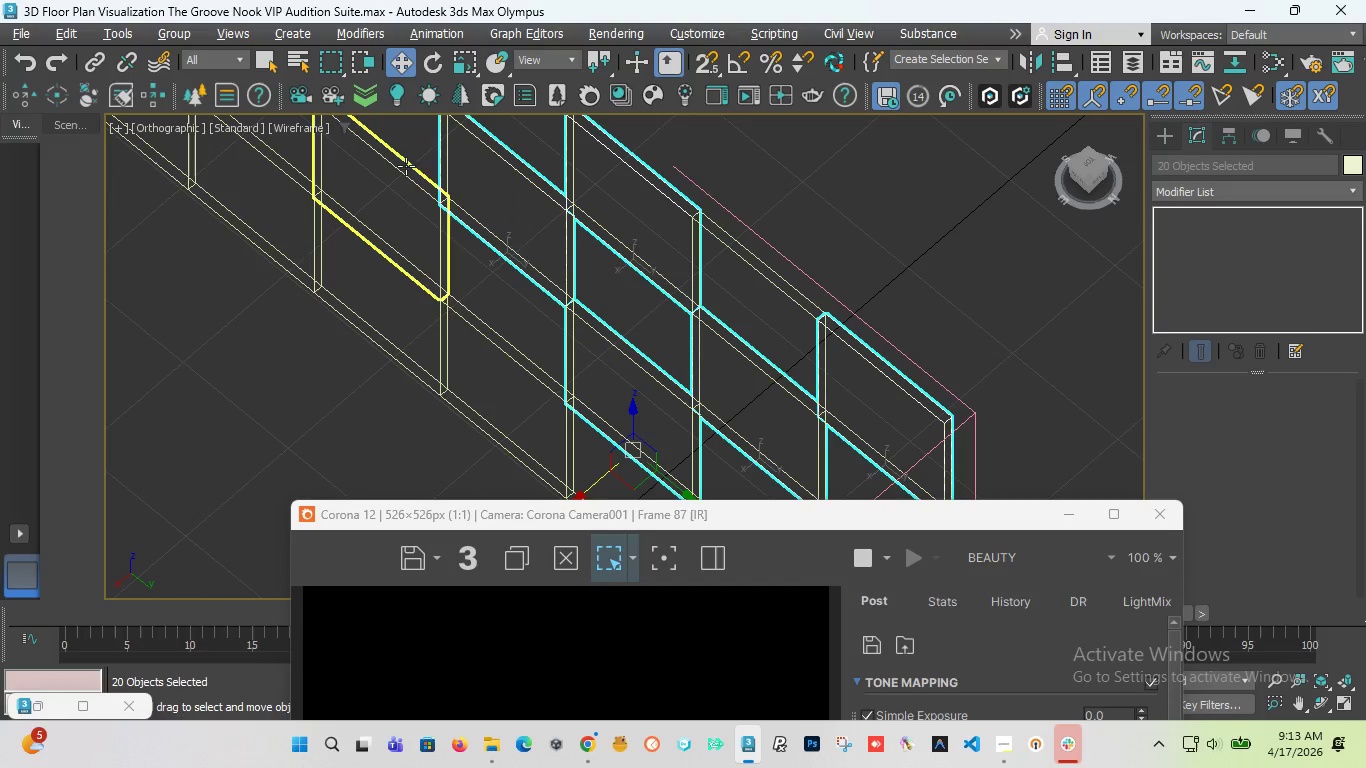 
left_click([406, 166])
 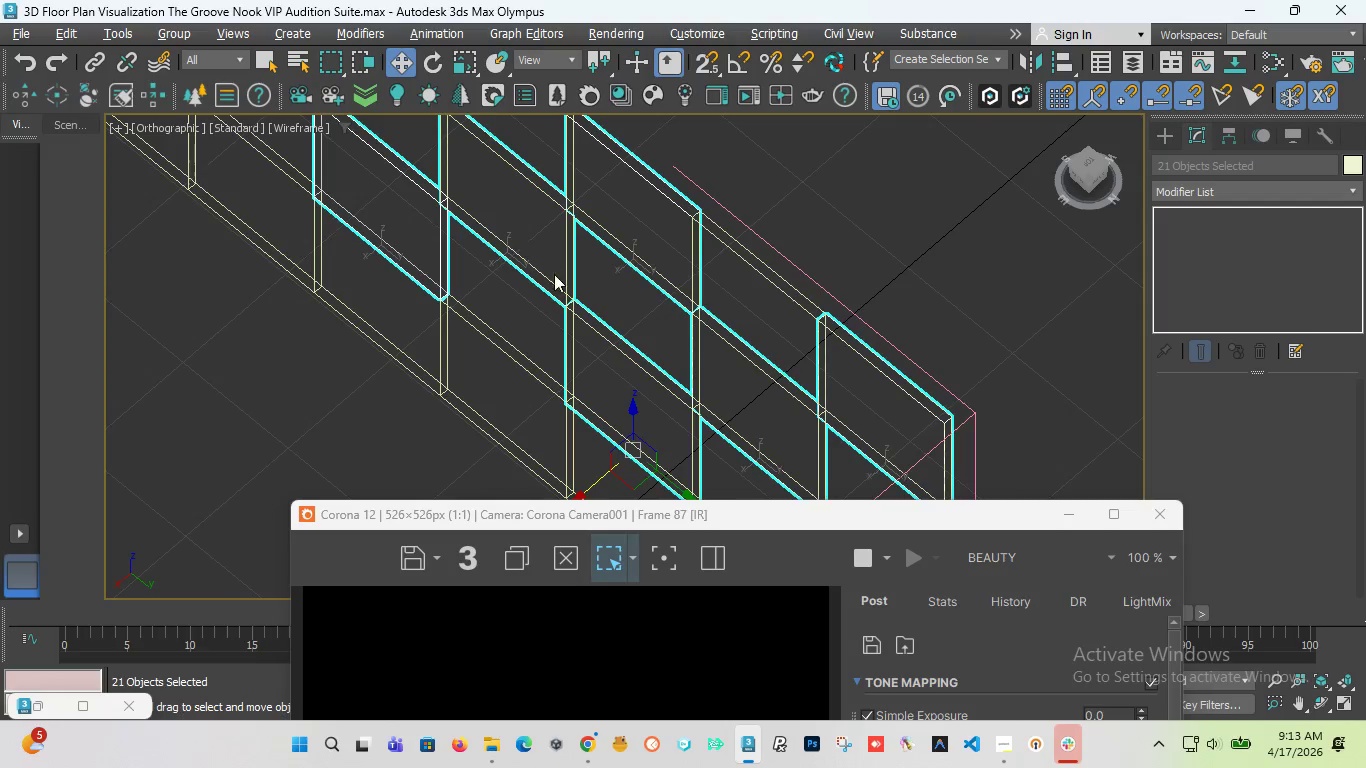 
scroll: coordinate [555, 276], scroll_direction: down, amount: 3.0
 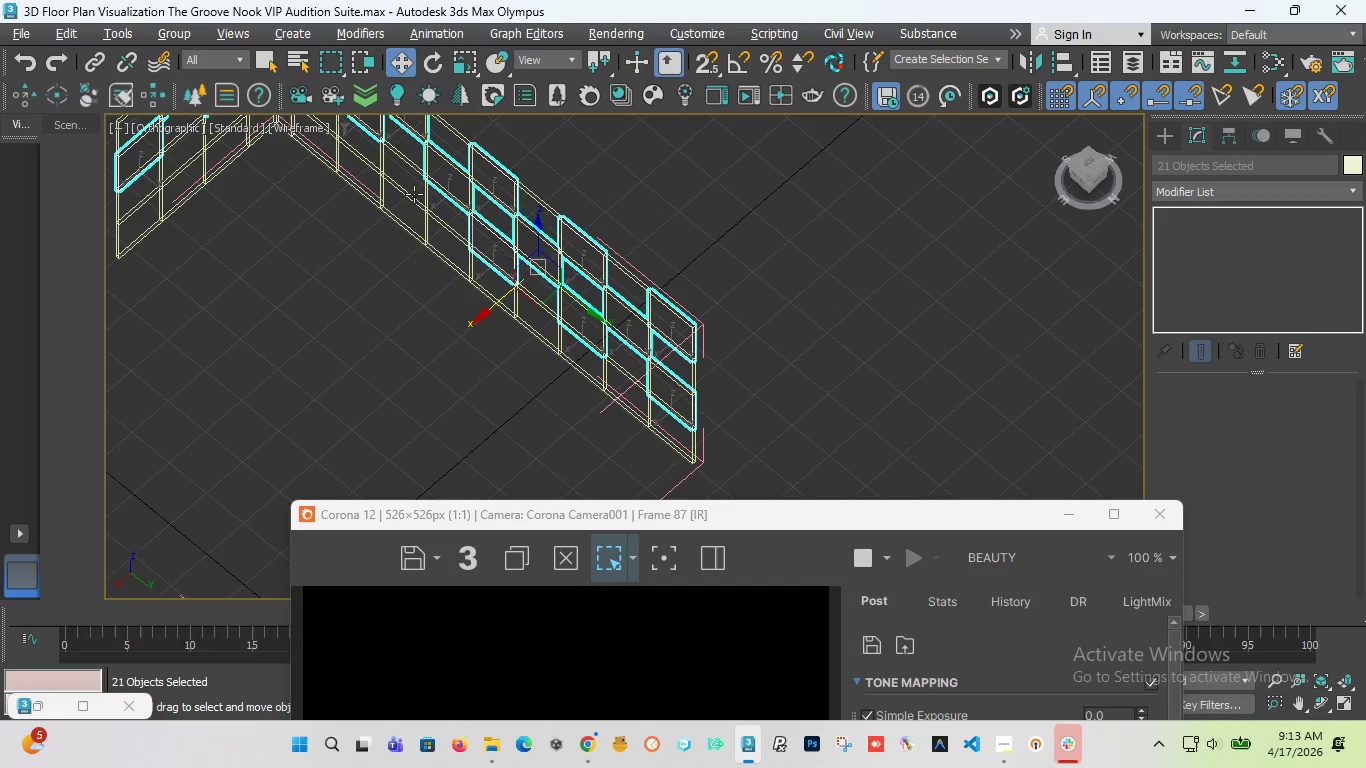 
scroll: coordinate [393, 193], scroll_direction: up, amount: 1.0
 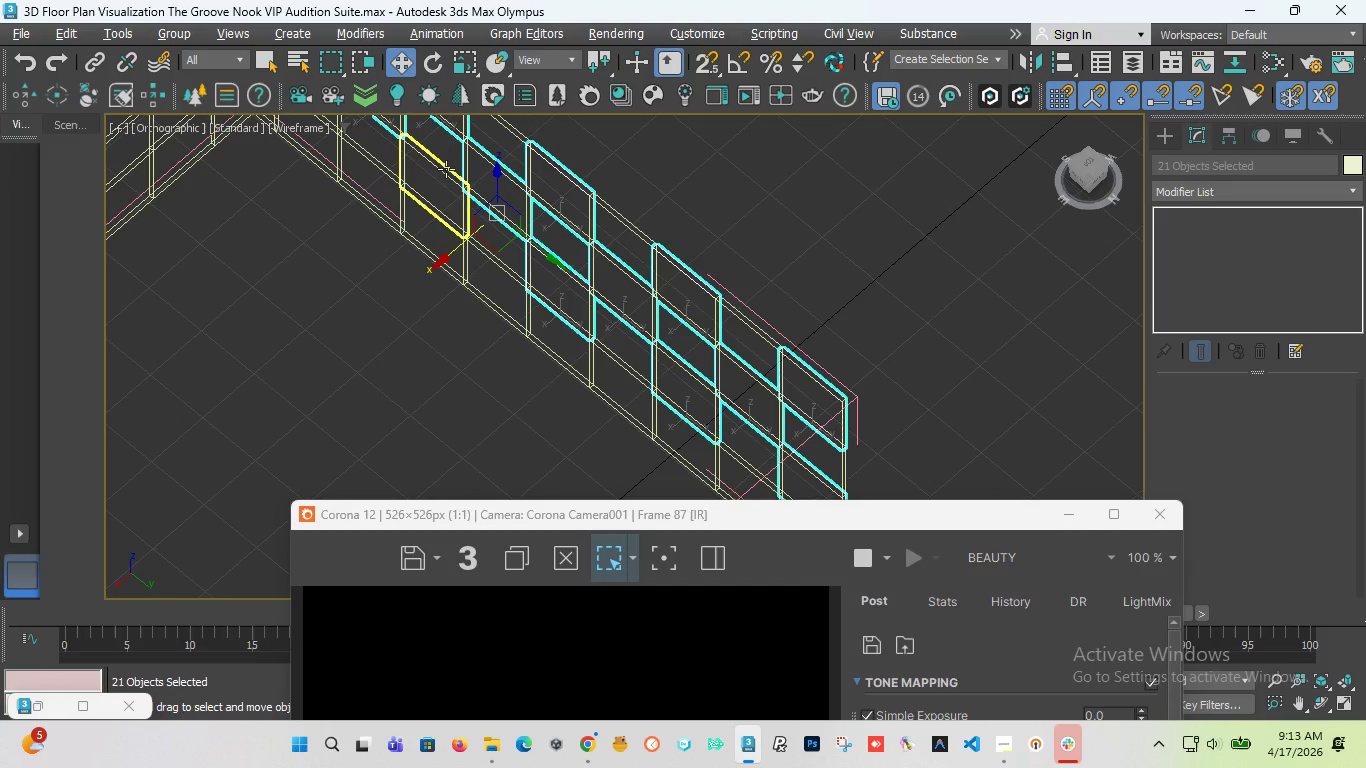 
hold_key(key=ControlLeft, duration=0.81)
left_click([446, 169])
 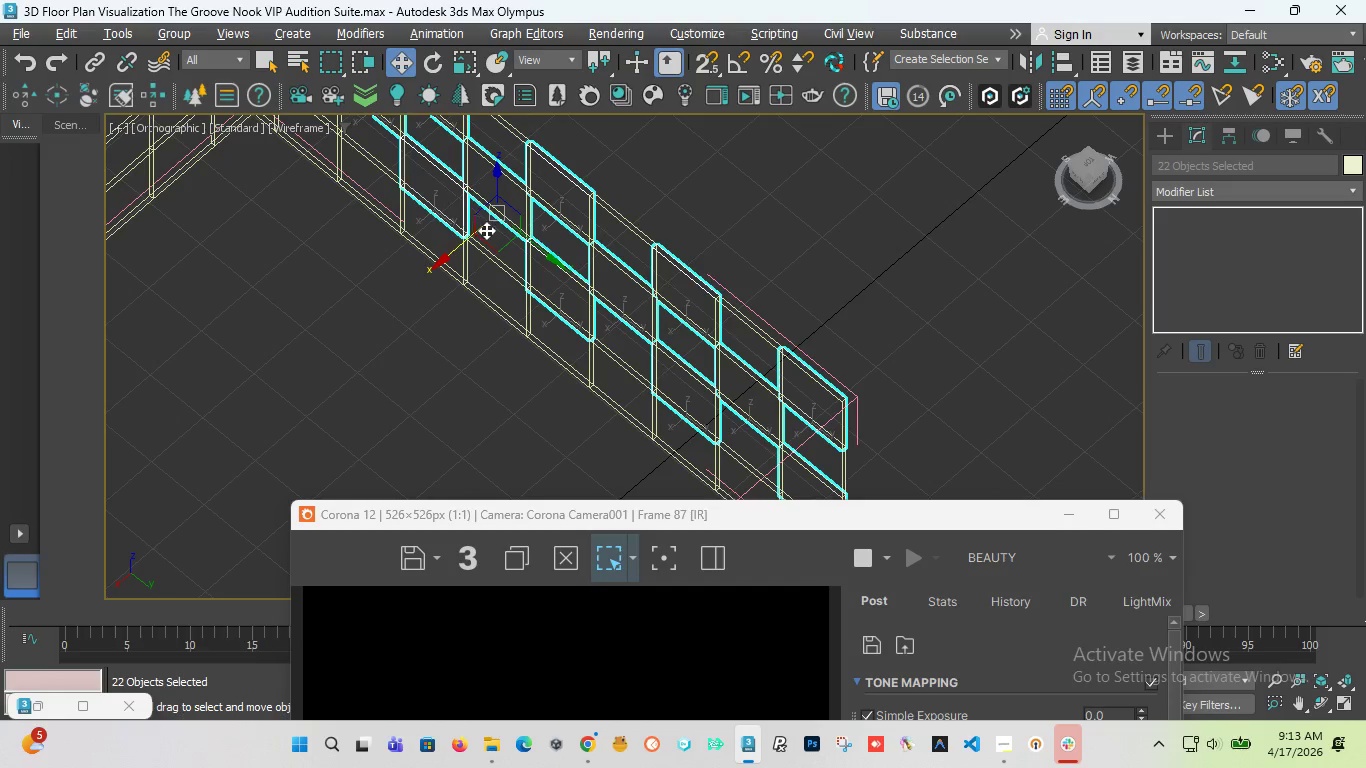 
scroll: coordinate [556, 269], scroll_direction: down, amount: 3.0
 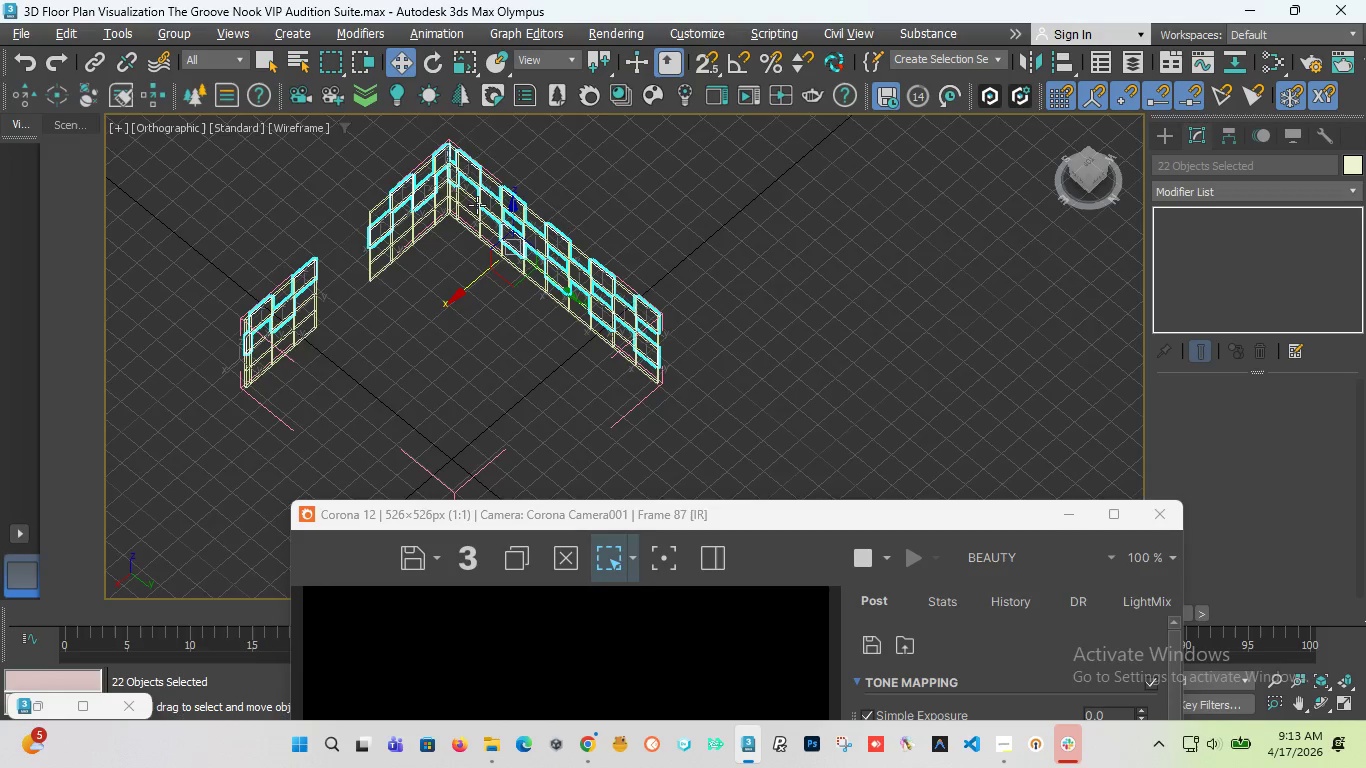 
scroll: coordinate [463, 208], scroll_direction: up, amount: 4.0
 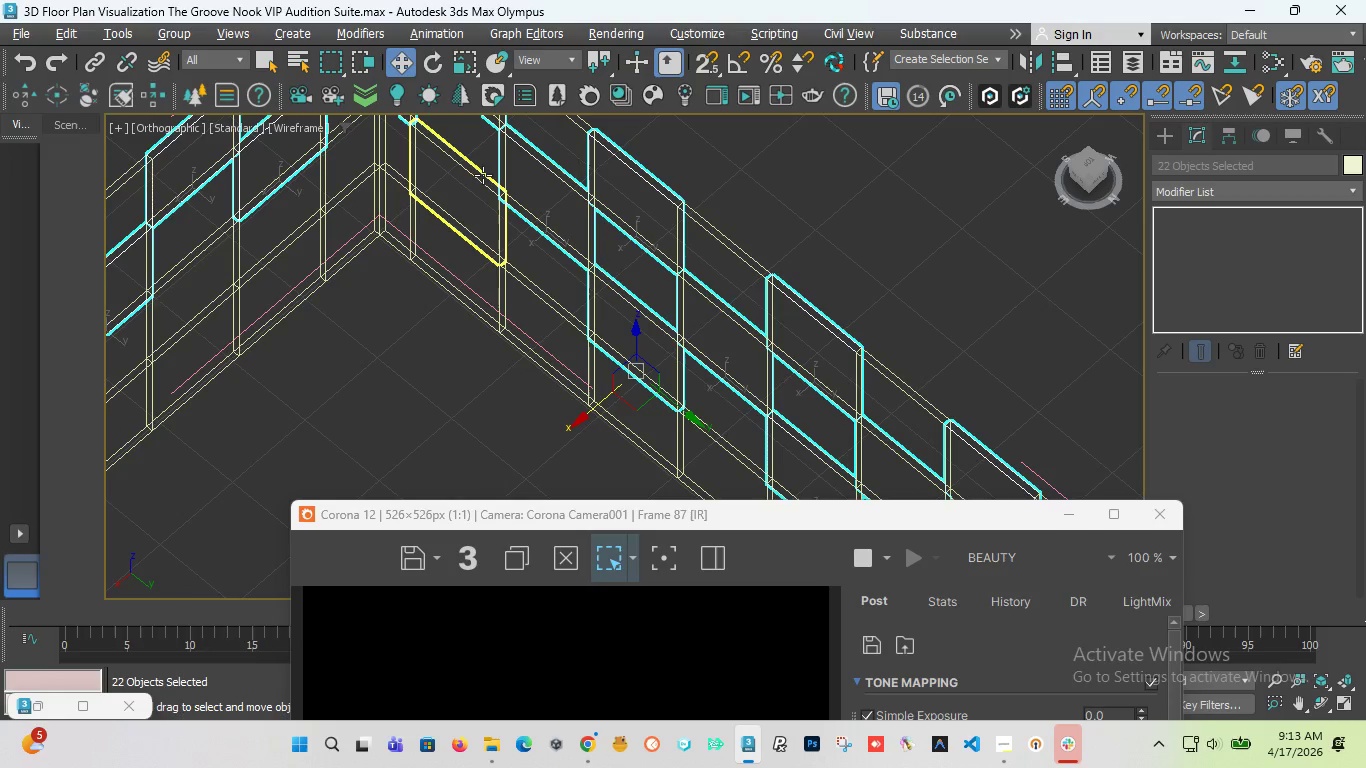 
hold_key(key=ControlLeft, duration=0.75)
left_click([483, 175])
 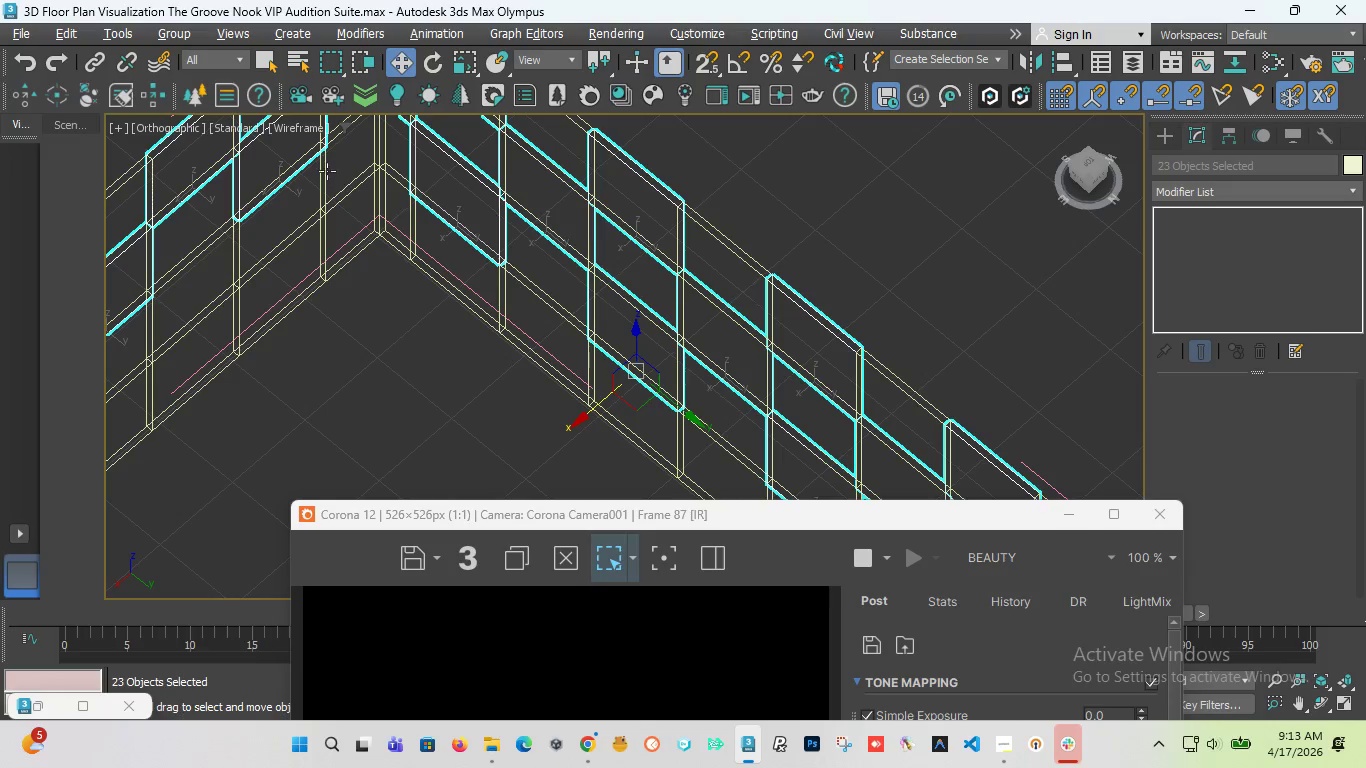 
scroll: coordinate [333, 200], scroll_direction: down, amount: 2.0
 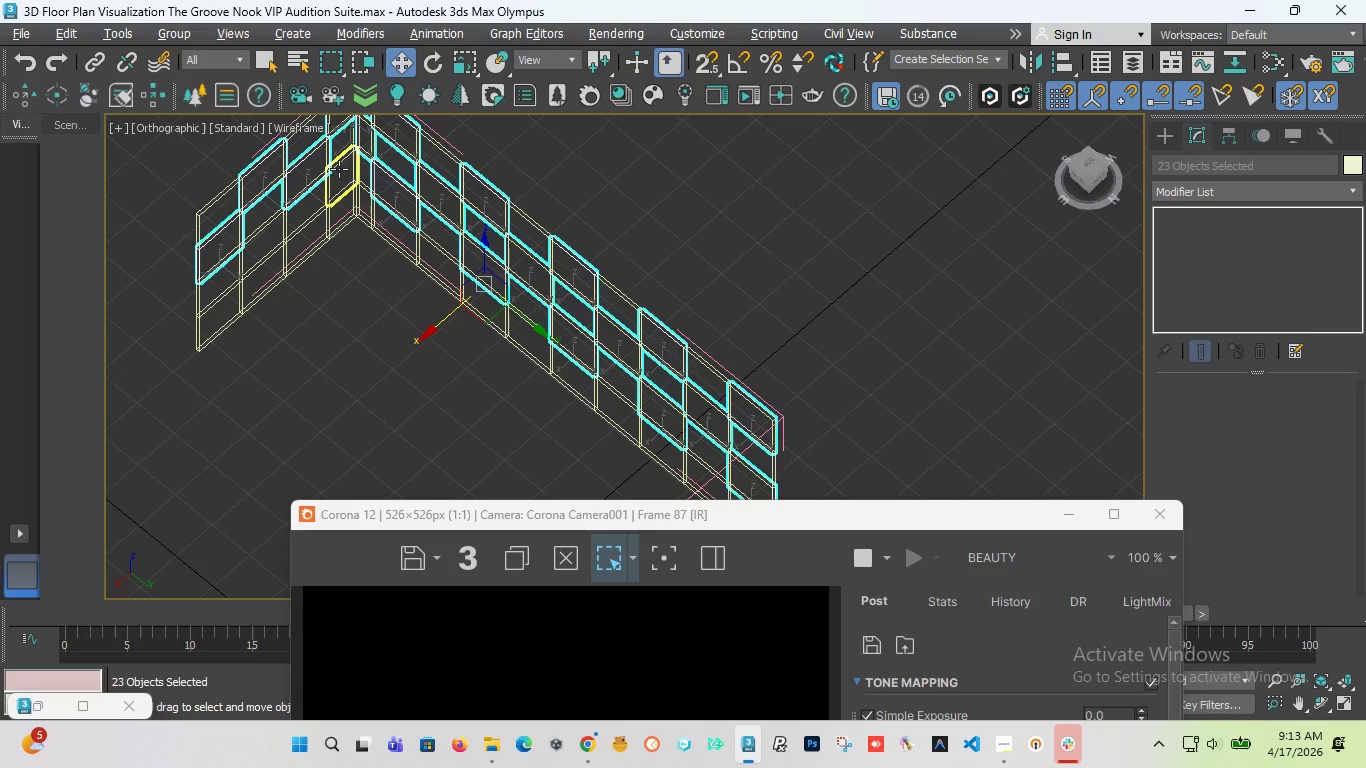 
hold_key(key=ControlLeft, duration=0.91)
left_click([339, 169])
 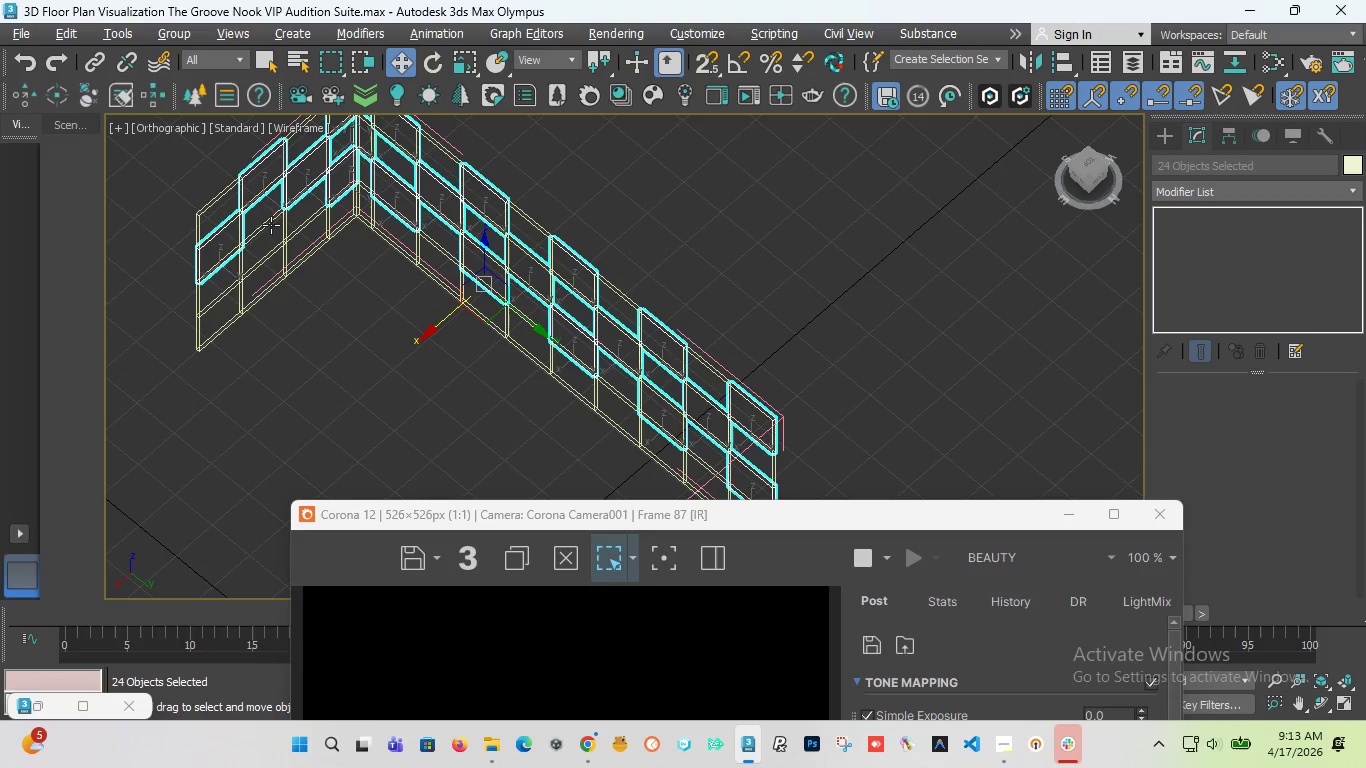 
hold_key(key=ControlLeft, duration=0.86)
 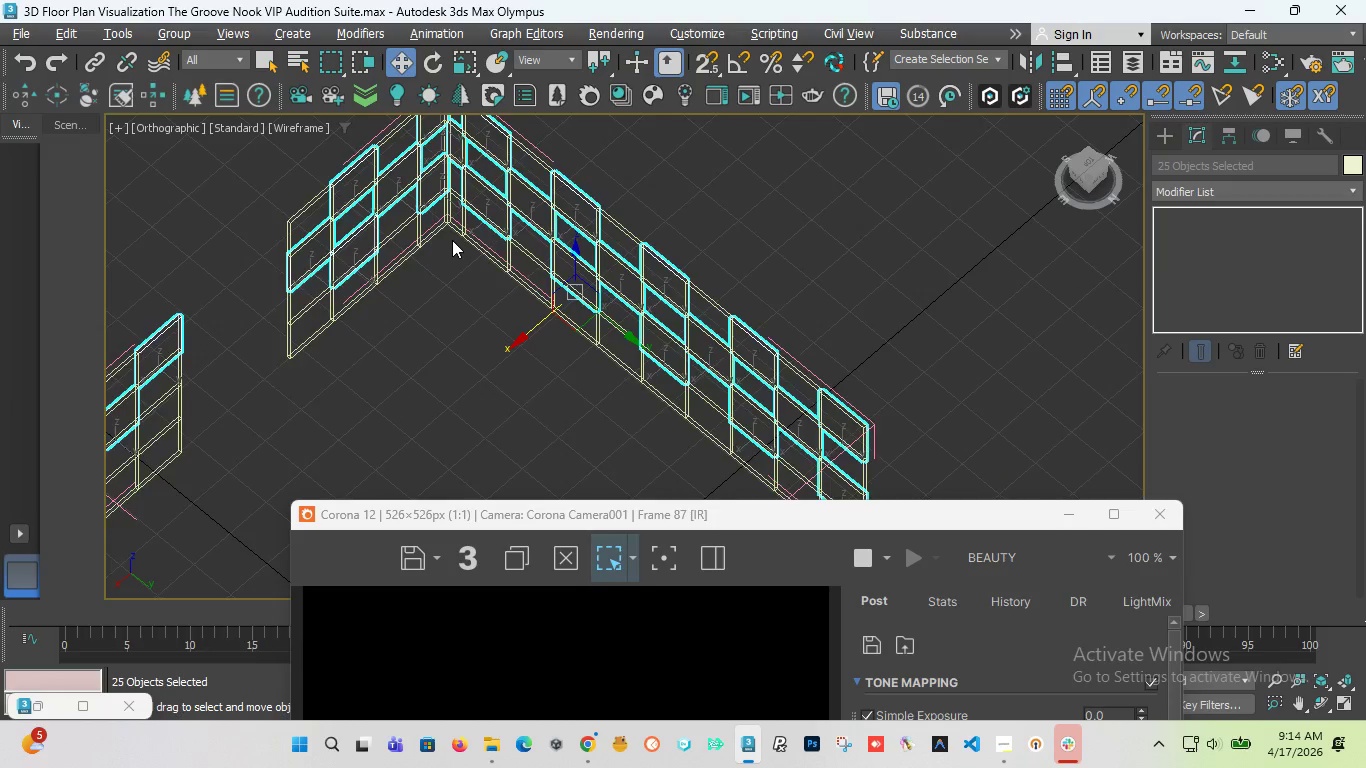 
scroll: coordinate [270, 225], scroll_direction: up, amount: 2.0
 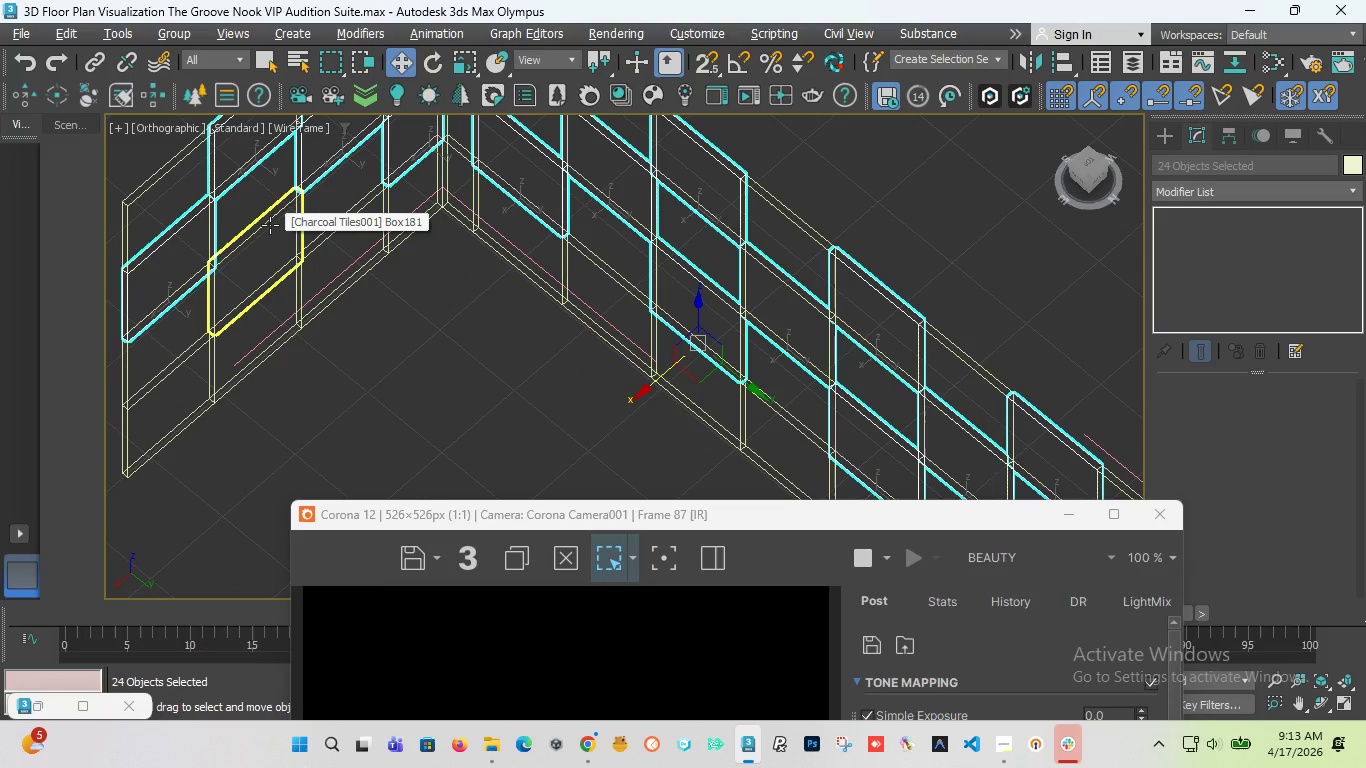 
left_click([270, 225])
 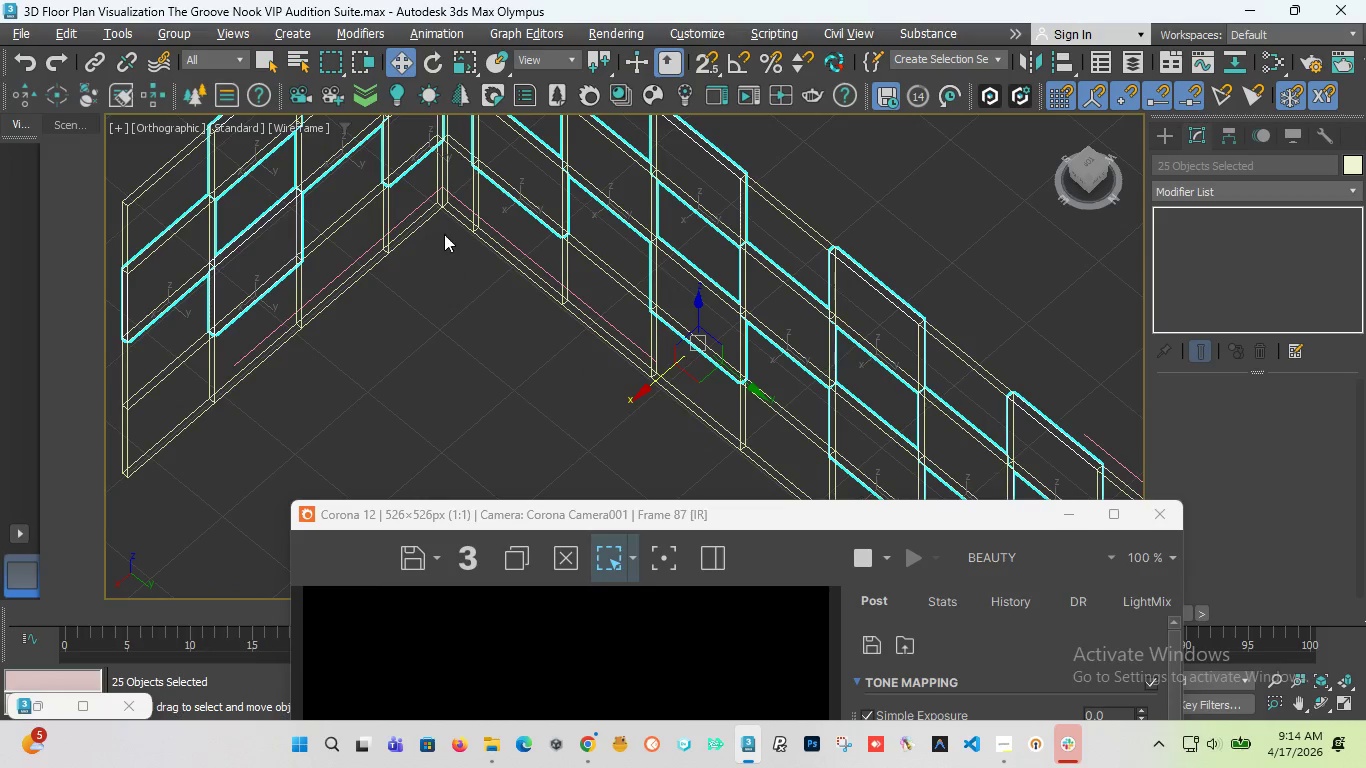 
scroll: coordinate [452, 240], scroll_direction: down, amount: 4.0
 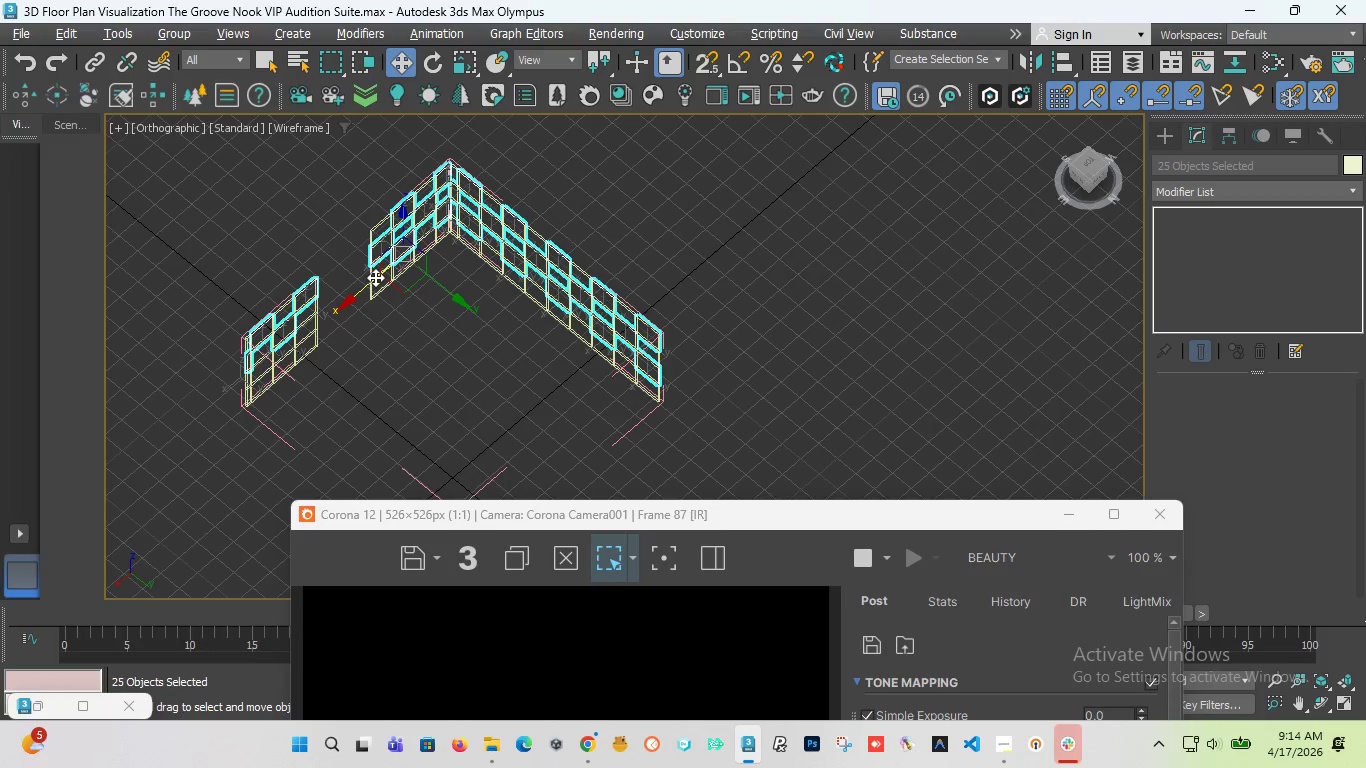 
scroll: coordinate [310, 320], scroll_direction: up, amount: 3.0
 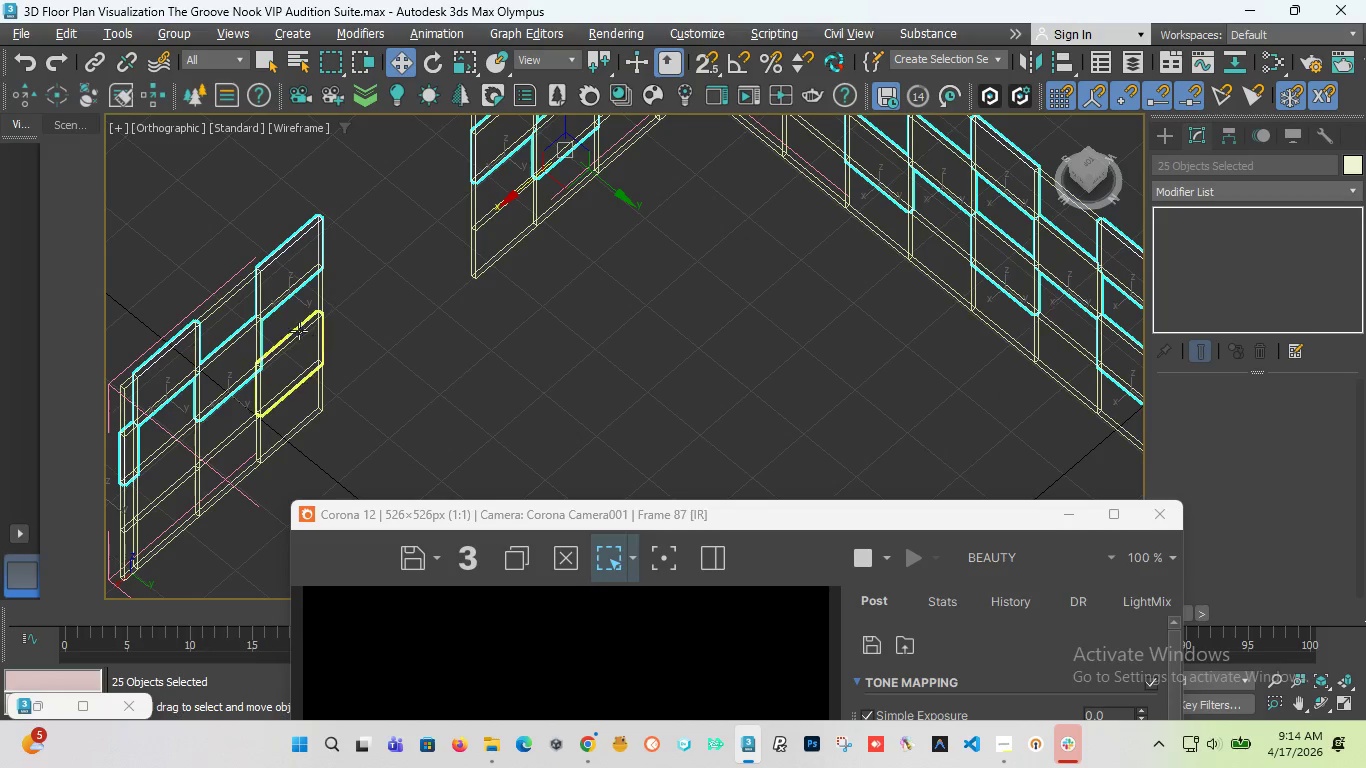 
hold_key(key=ControlLeft, duration=0.48)
left_click([296, 329])
 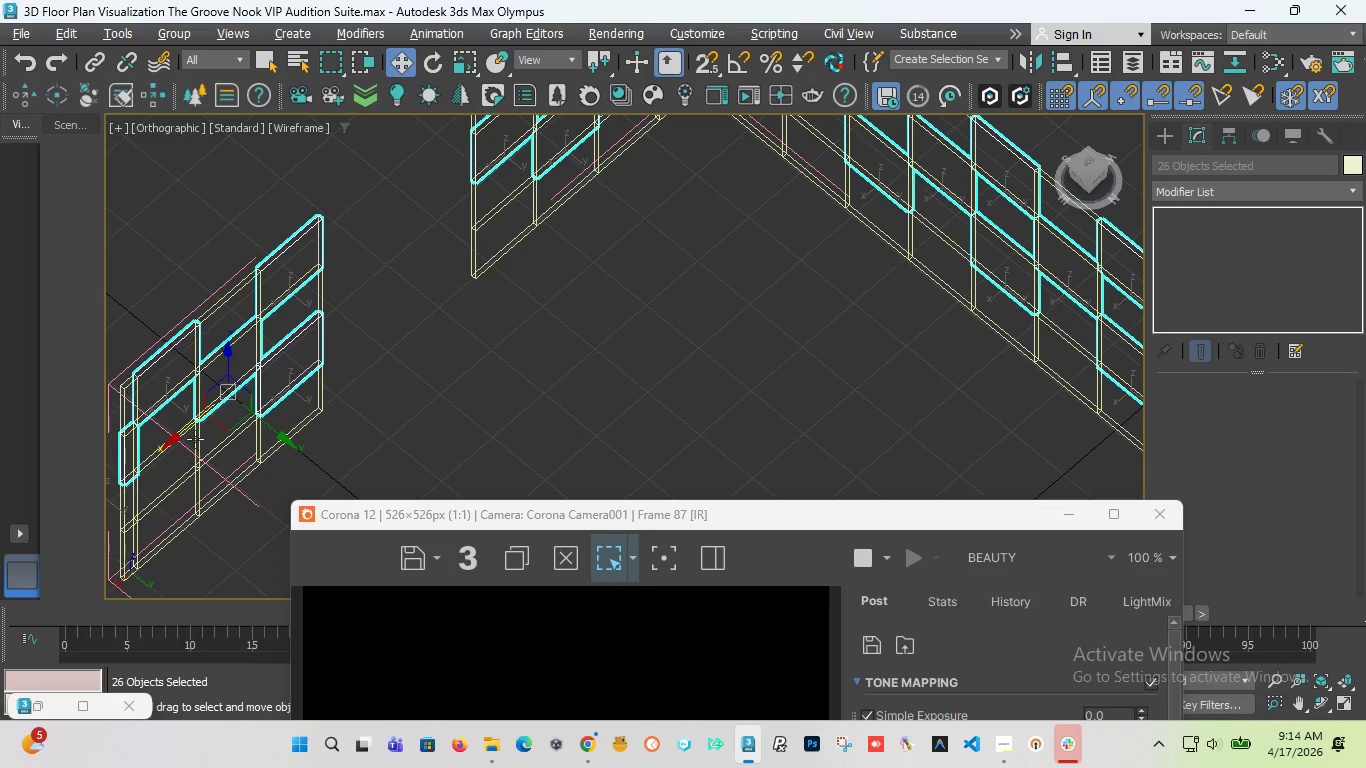 
scroll: coordinate [198, 437], scroll_direction: down, amount: 3.0
 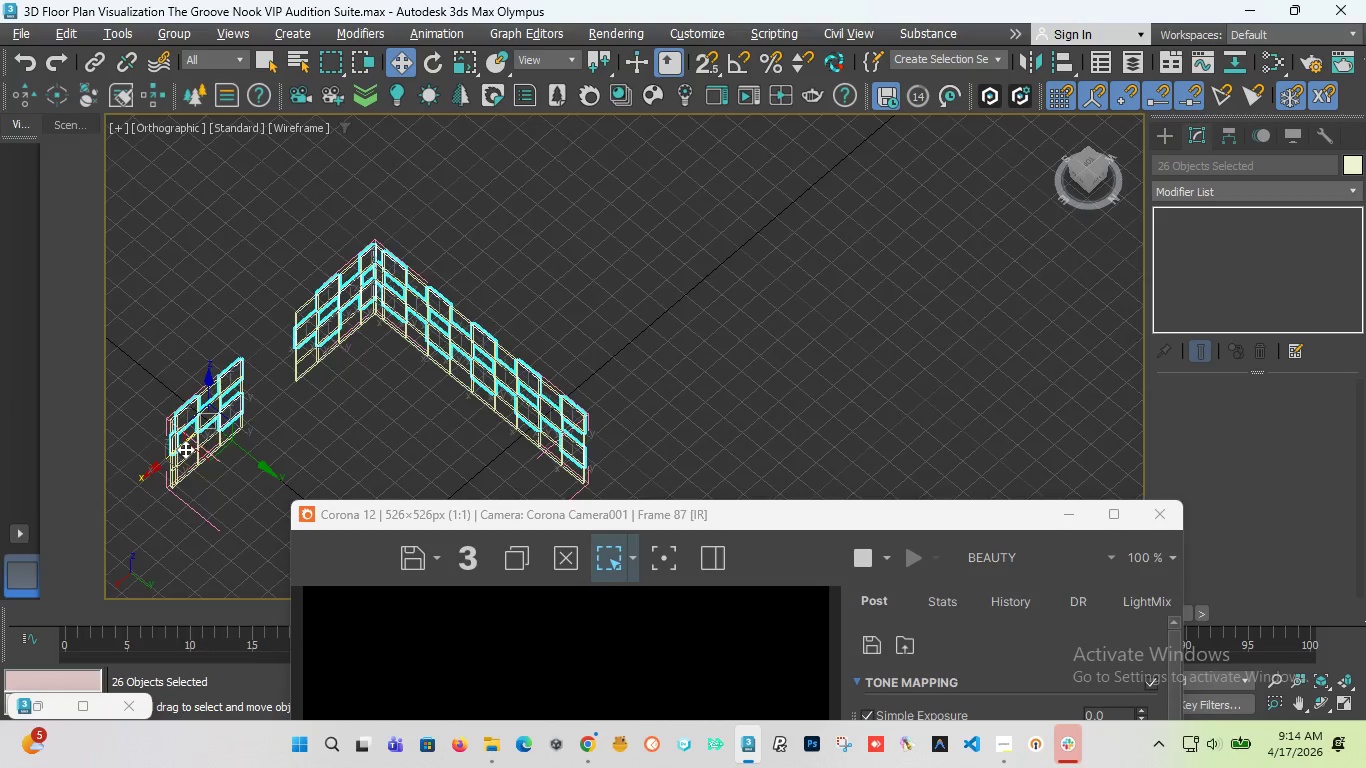 
scroll: coordinate [214, 429], scroll_direction: up, amount: 5.0
 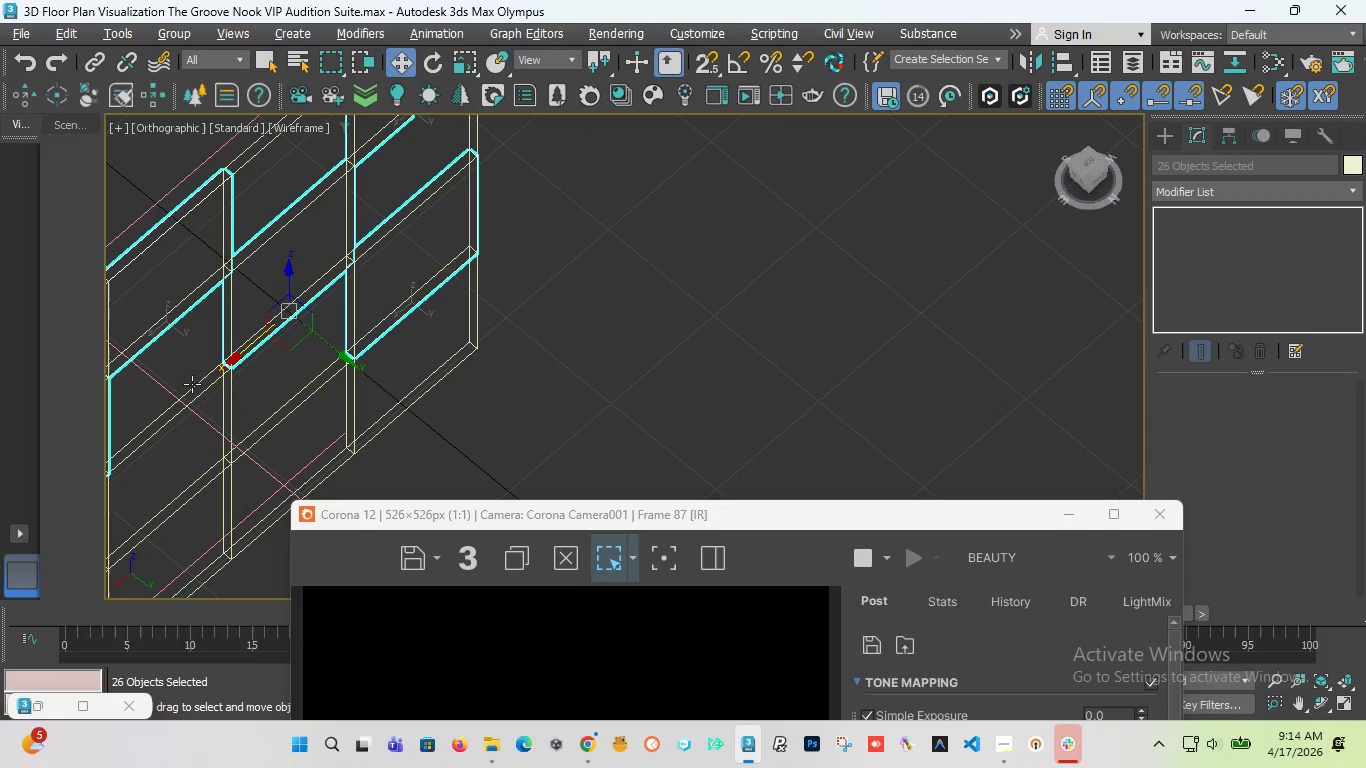 
scroll: coordinate [181, 409], scroll_direction: none, amount: 0.0
 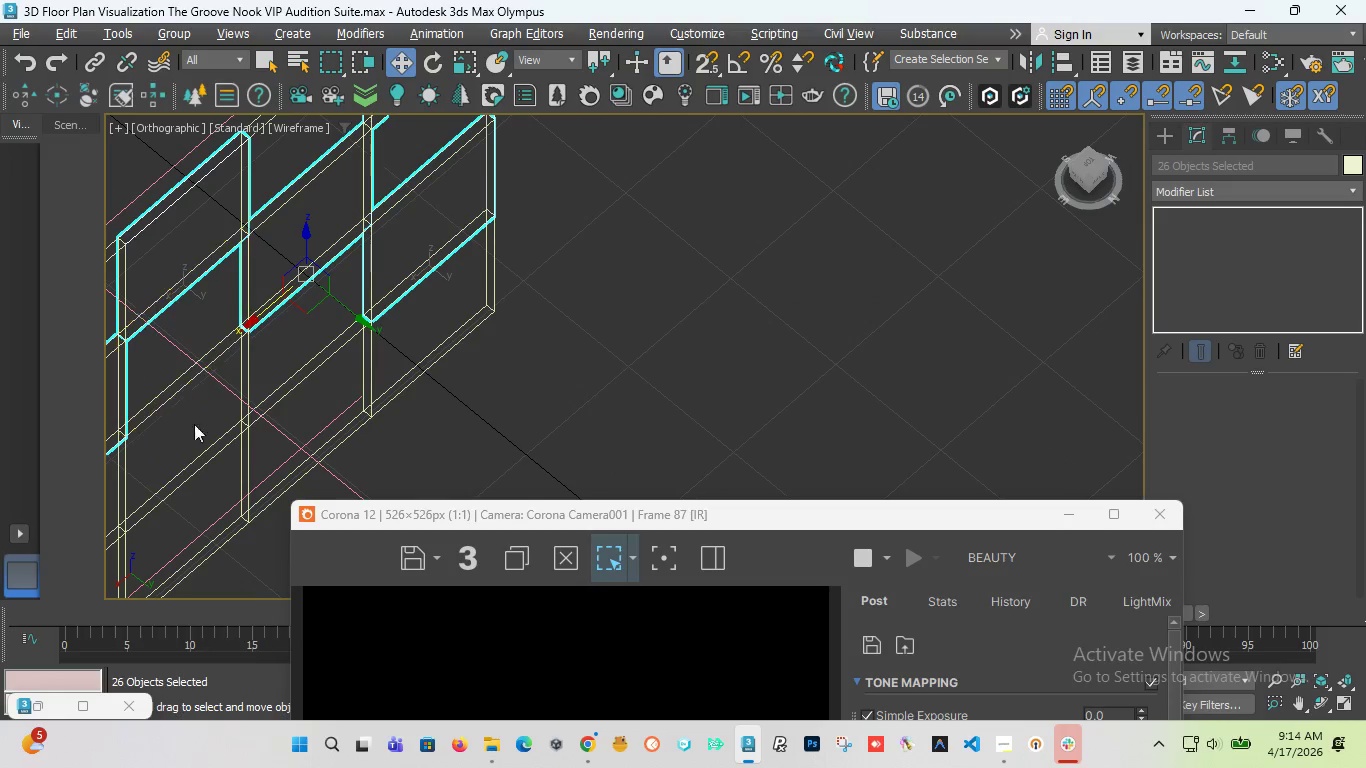 
scroll: coordinate [275, 404], scroll_direction: down, amount: 2.0
 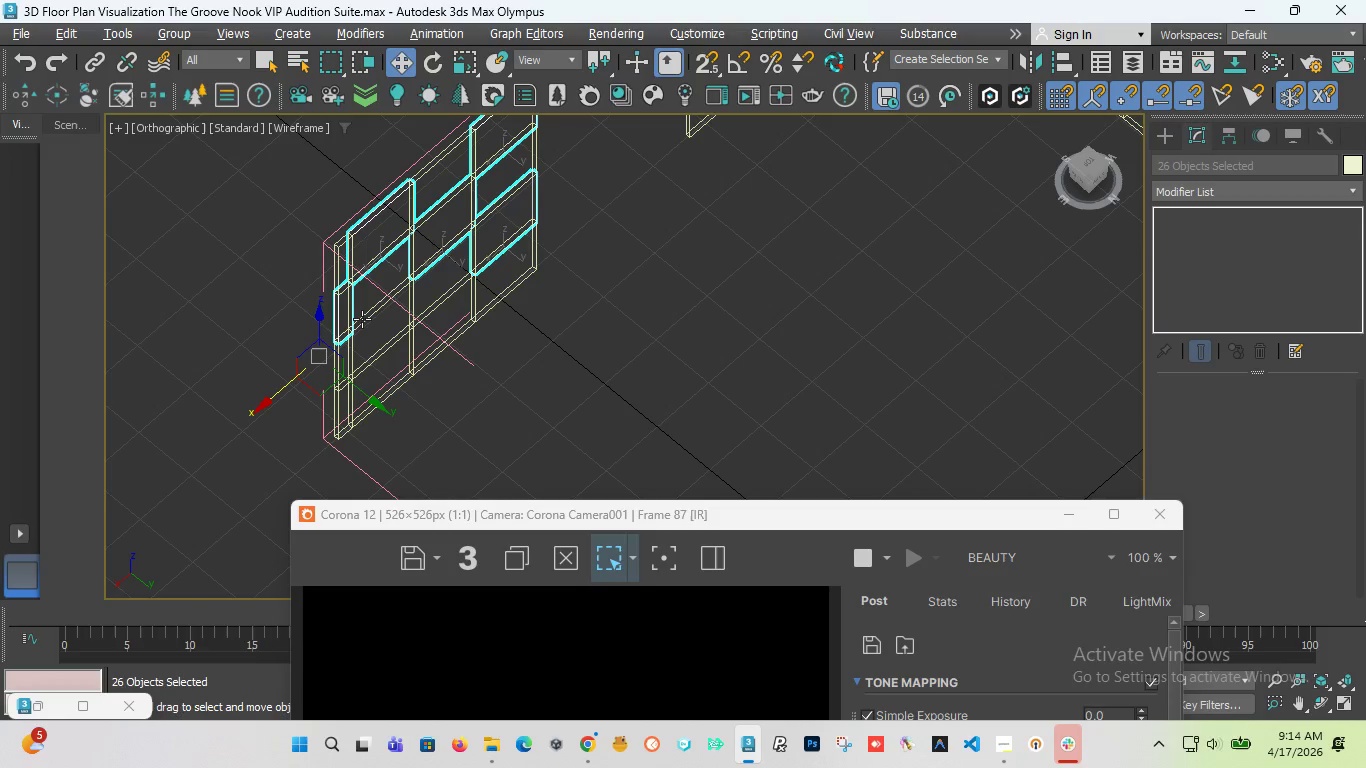 
scroll: coordinate [453, 250], scroll_direction: up, amount: 3.0
 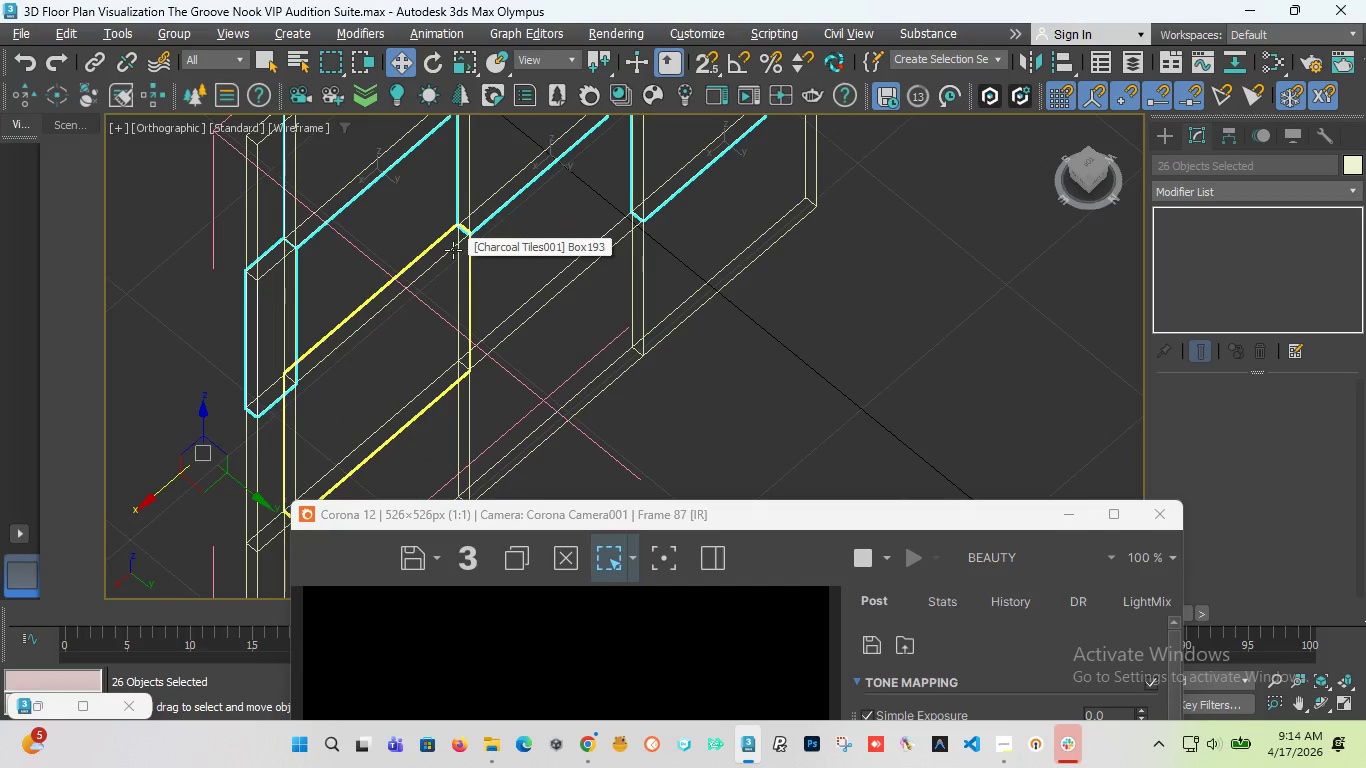 
hold_key(key=ControlLeft, duration=0.78)
left_click([453, 250])
 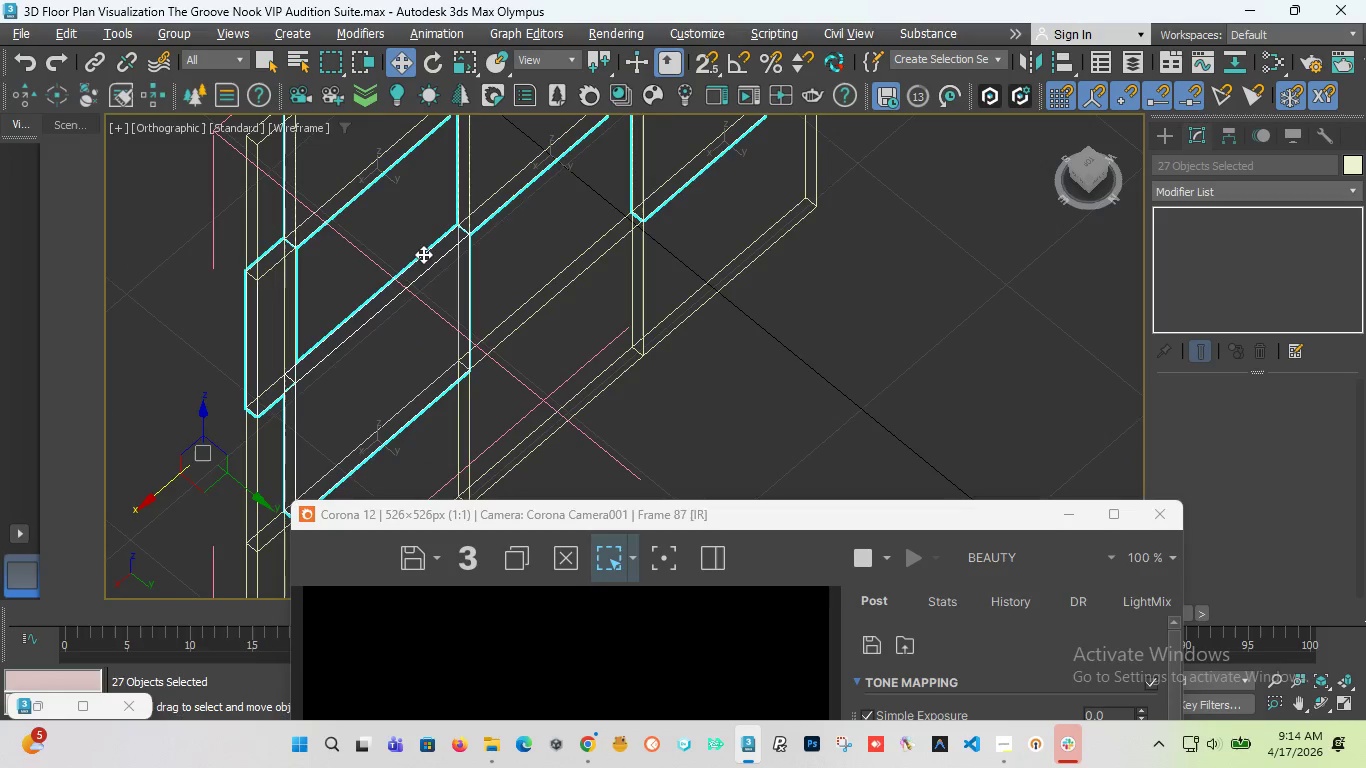 
scroll: coordinate [411, 266], scroll_direction: down, amount: 3.0
 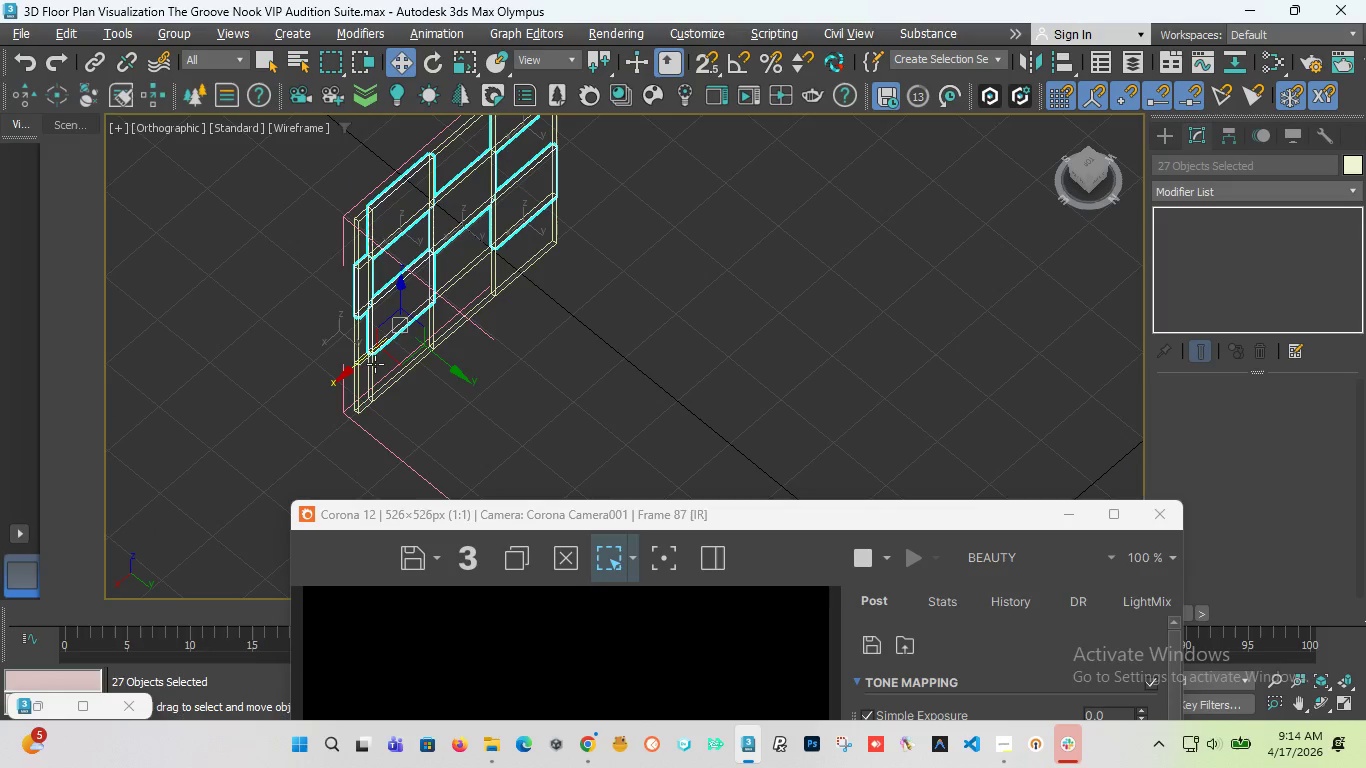 
scroll: coordinate [369, 368], scroll_direction: up, amount: 1.0
 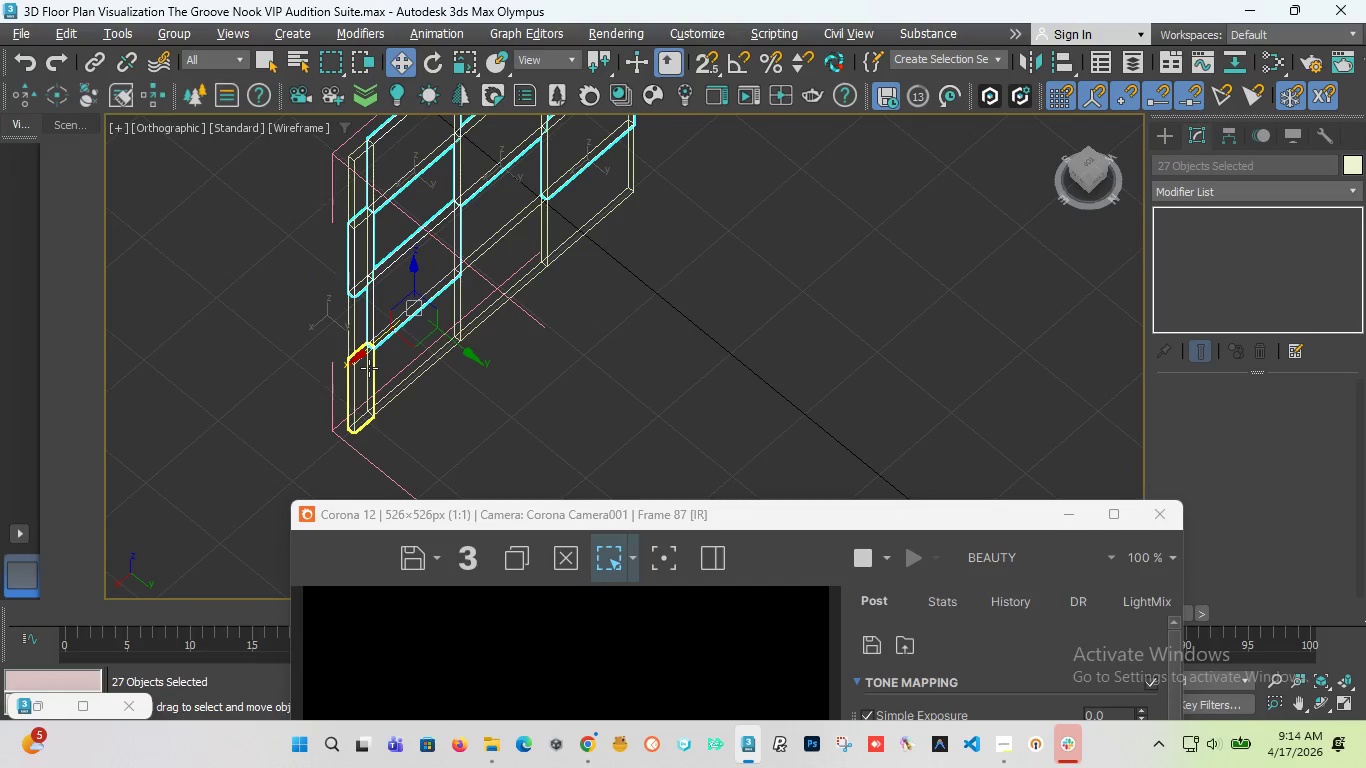 
hold_key(key=ControlLeft, duration=0.64)
left_click([369, 368])
 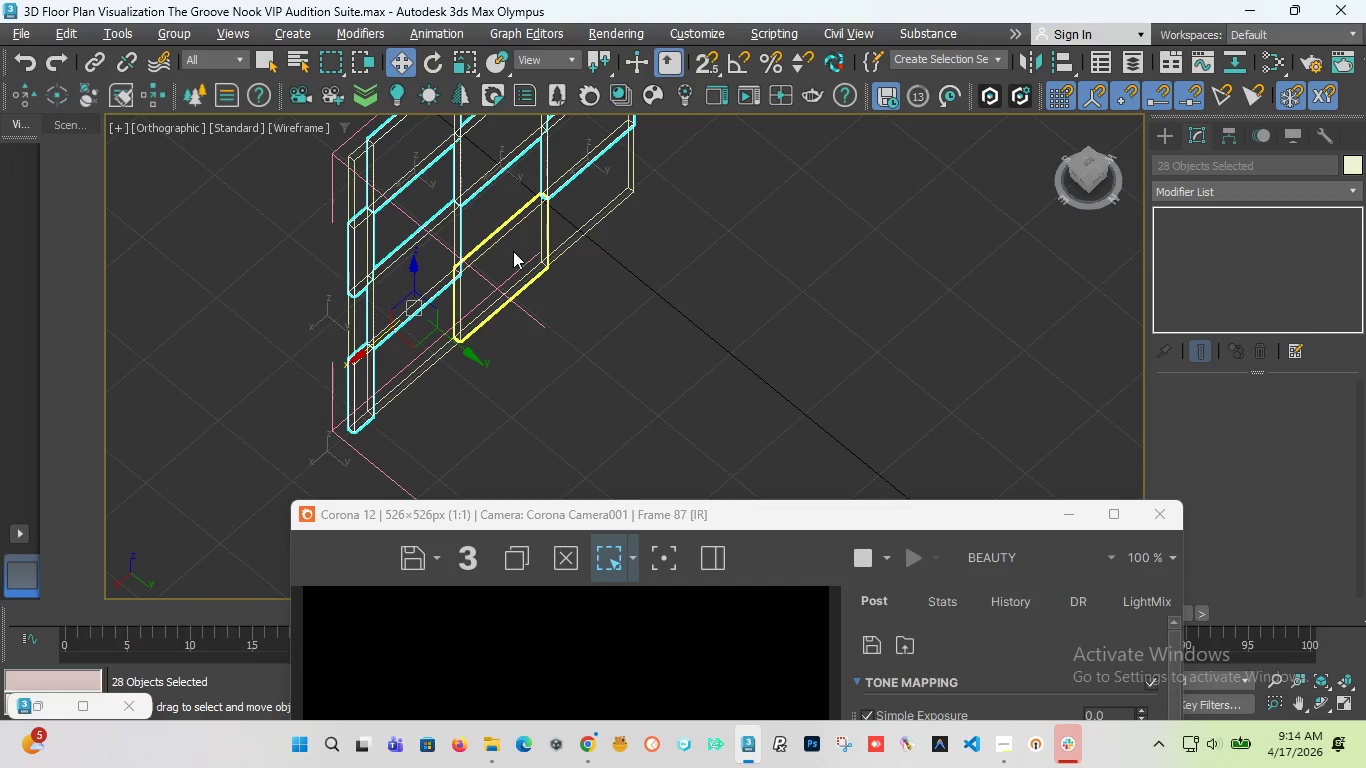 
key(Control+ControlLeft)
 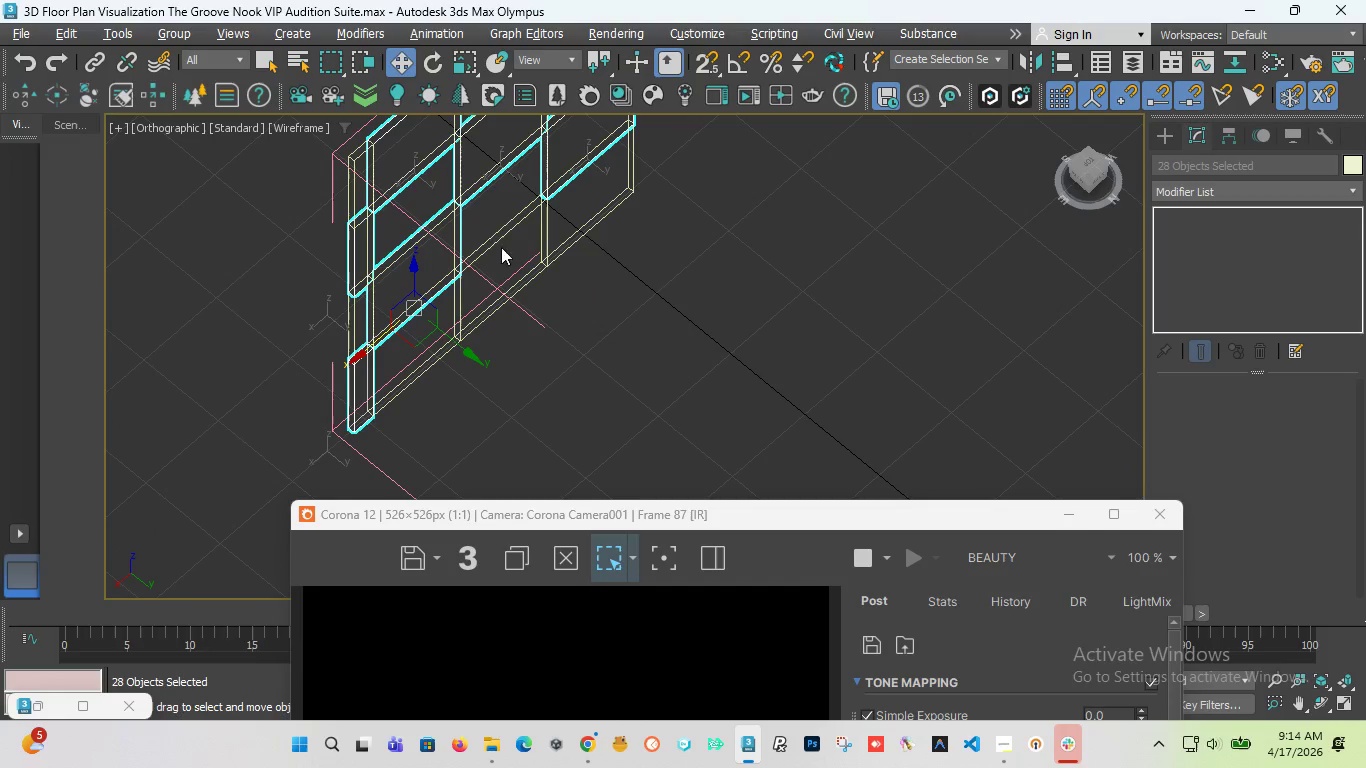 
hold_key(key=ControlLeft, duration=0.92)
left_click([501, 234])
 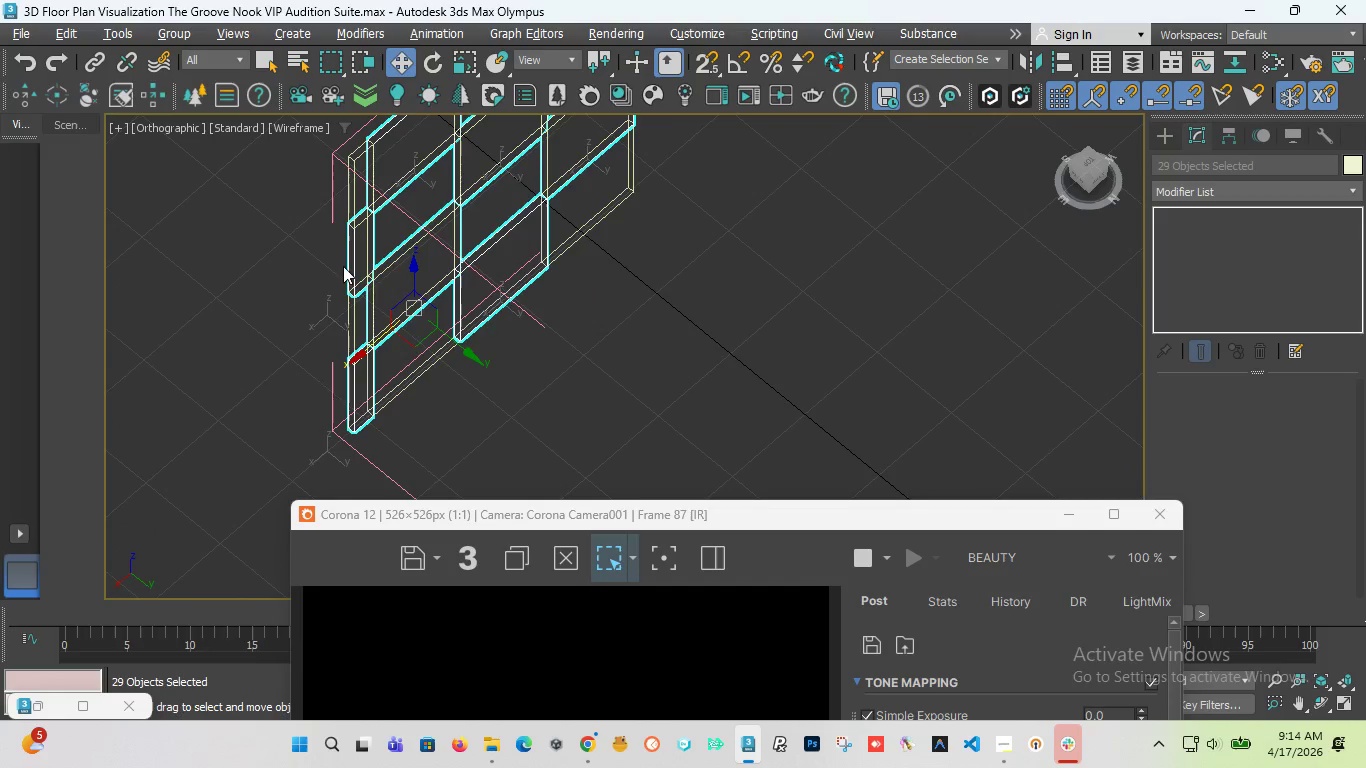 
scroll: coordinate [340, 270], scroll_direction: down, amount: 4.0
 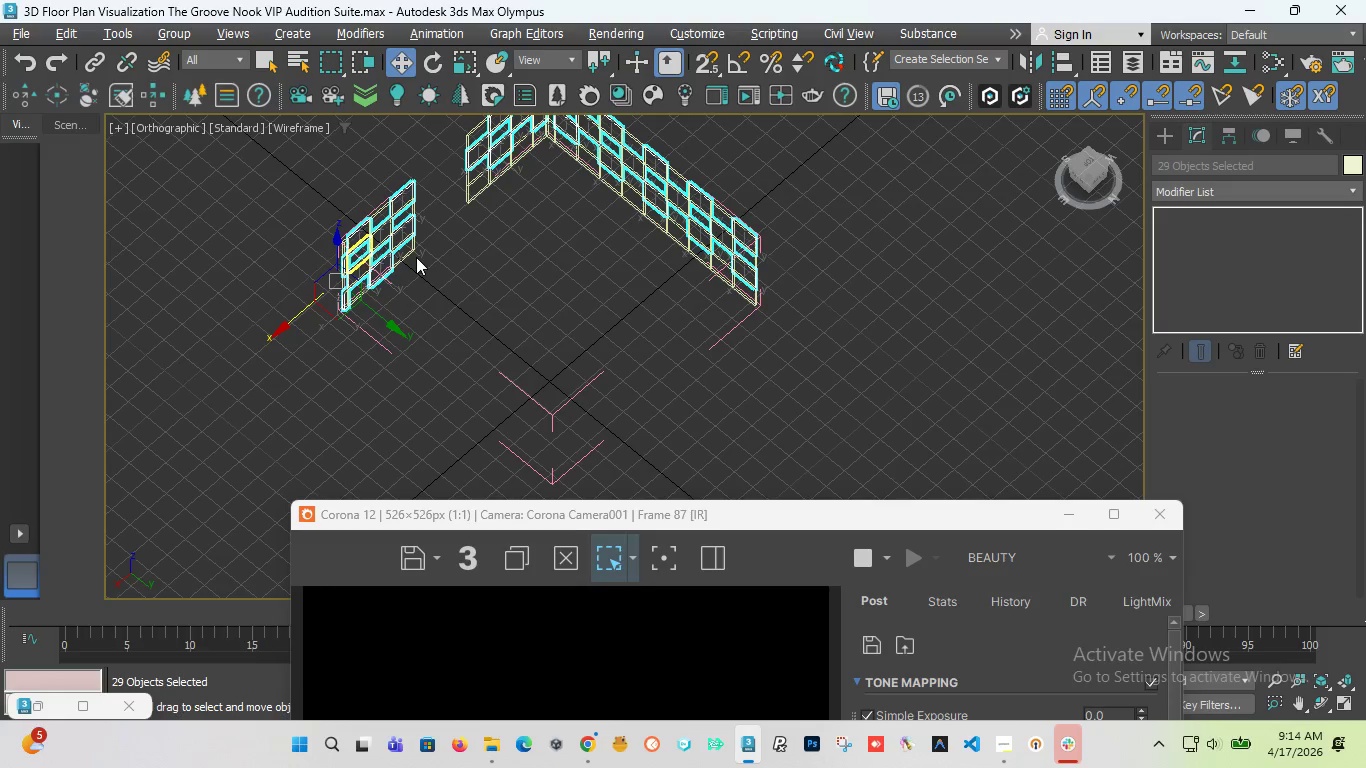 
scroll: coordinate [407, 243], scroll_direction: up, amount: 3.0
 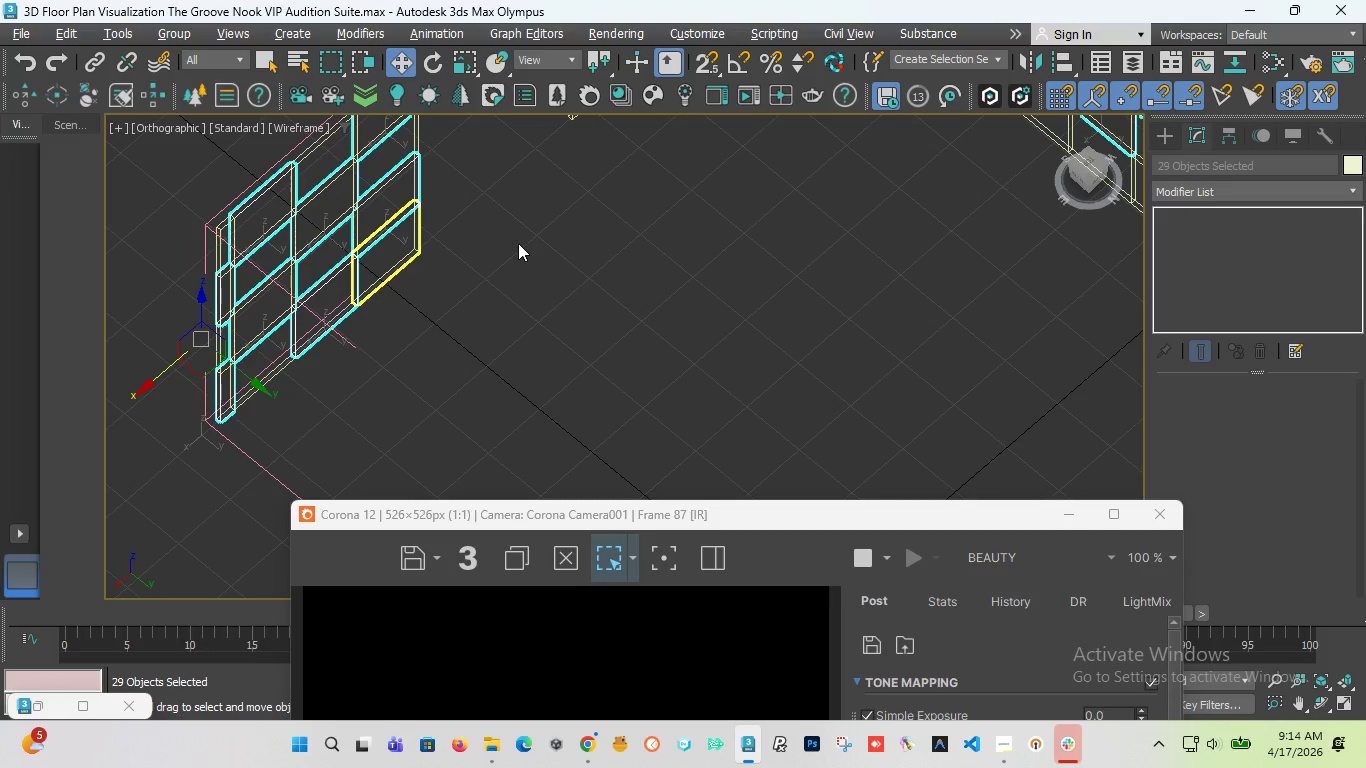 
scroll: coordinate [418, 258], scroll_direction: down, amount: 2.0
 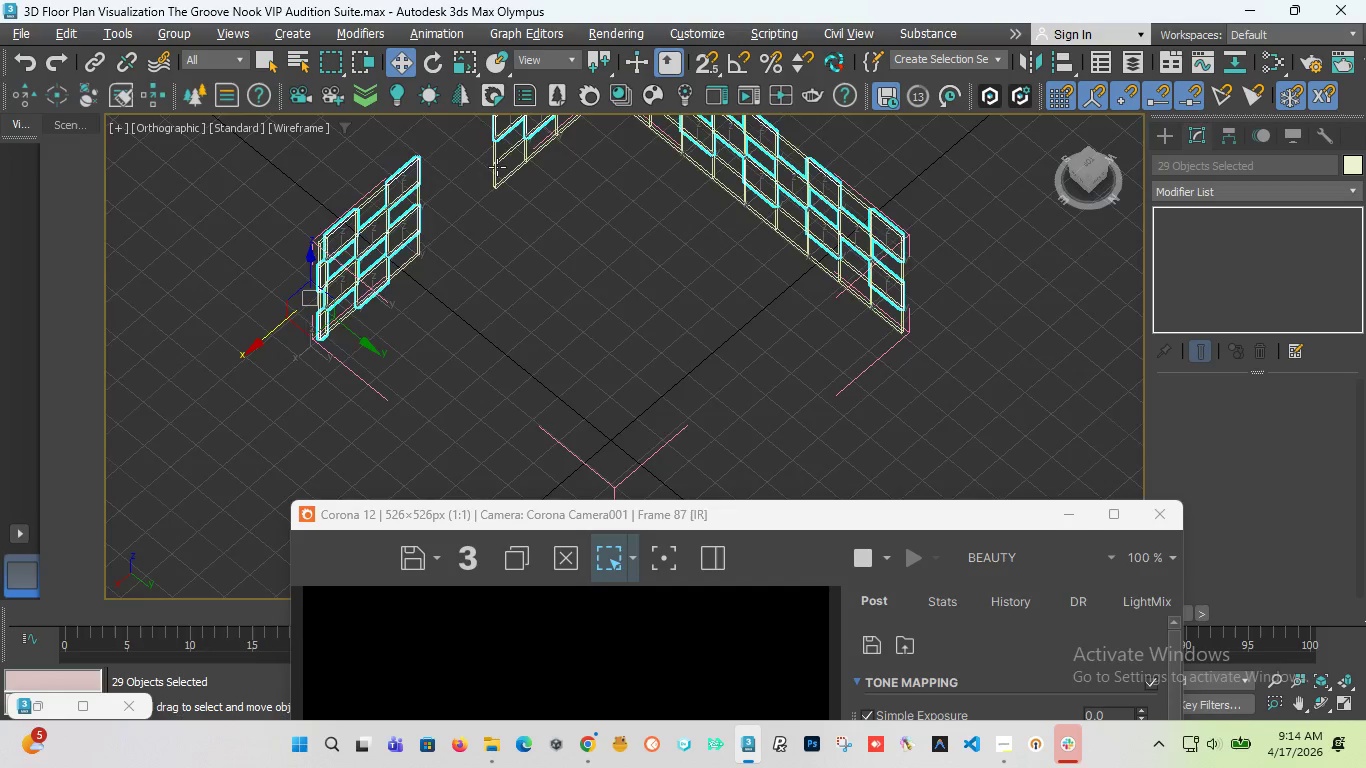 
key(Control+ControlLeft)
 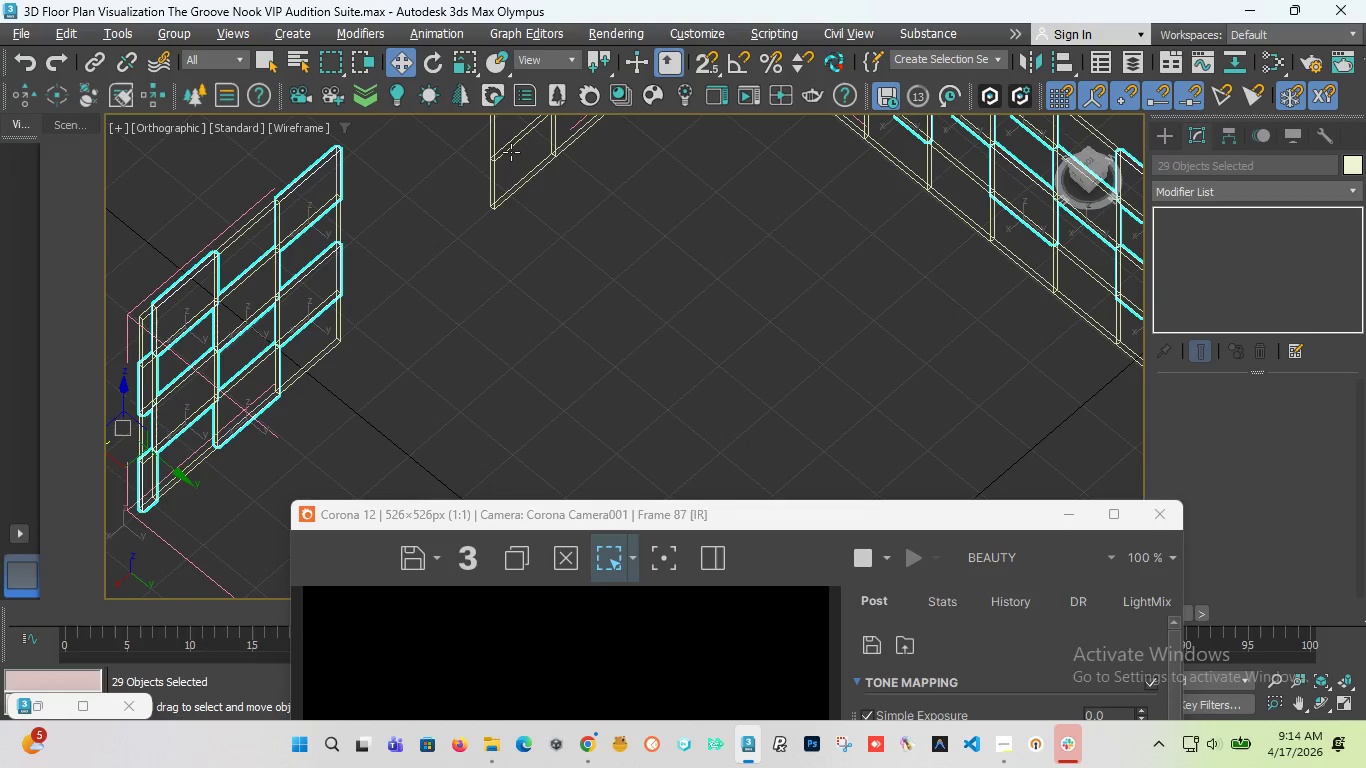 
scroll: coordinate [498, 183], scroll_direction: up, amount: 5.0
 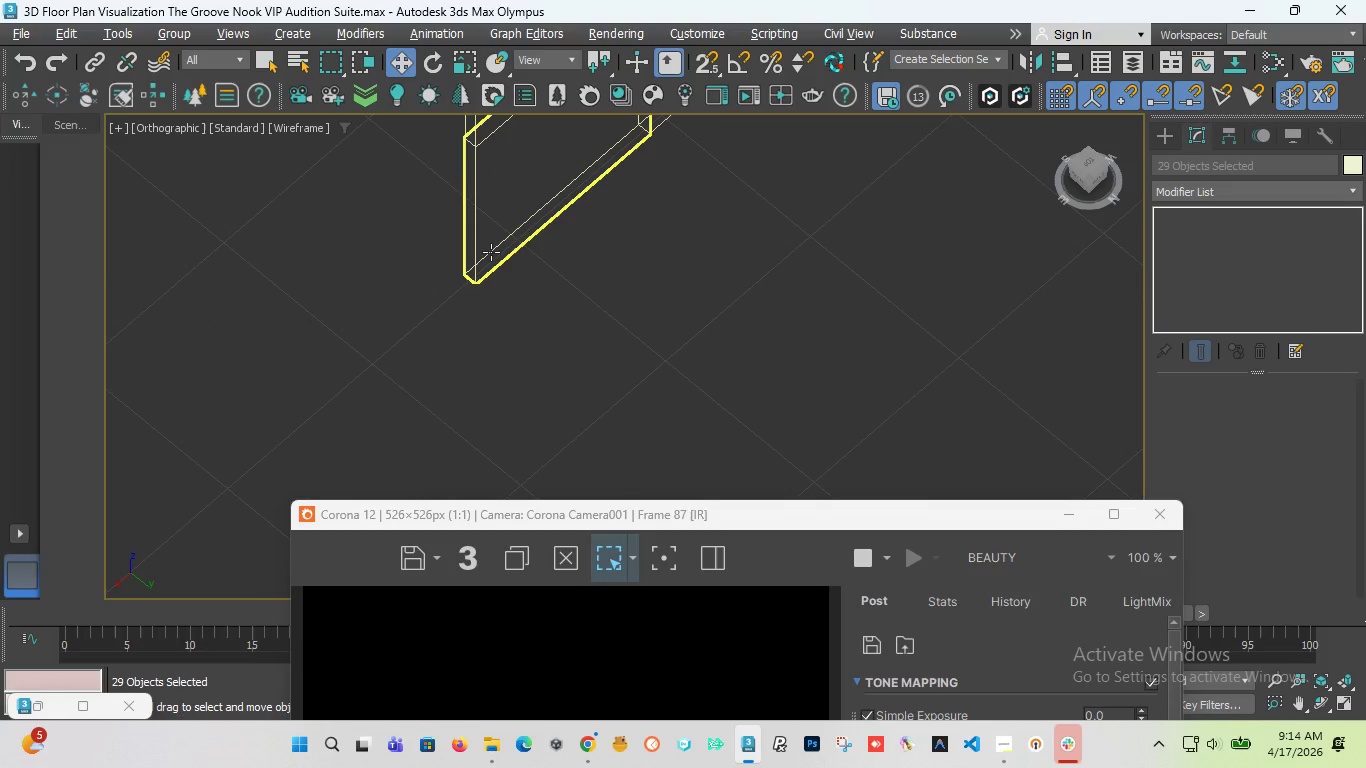 
hold_key(key=ControlLeft, duration=0.45)
left_click([491, 252])
 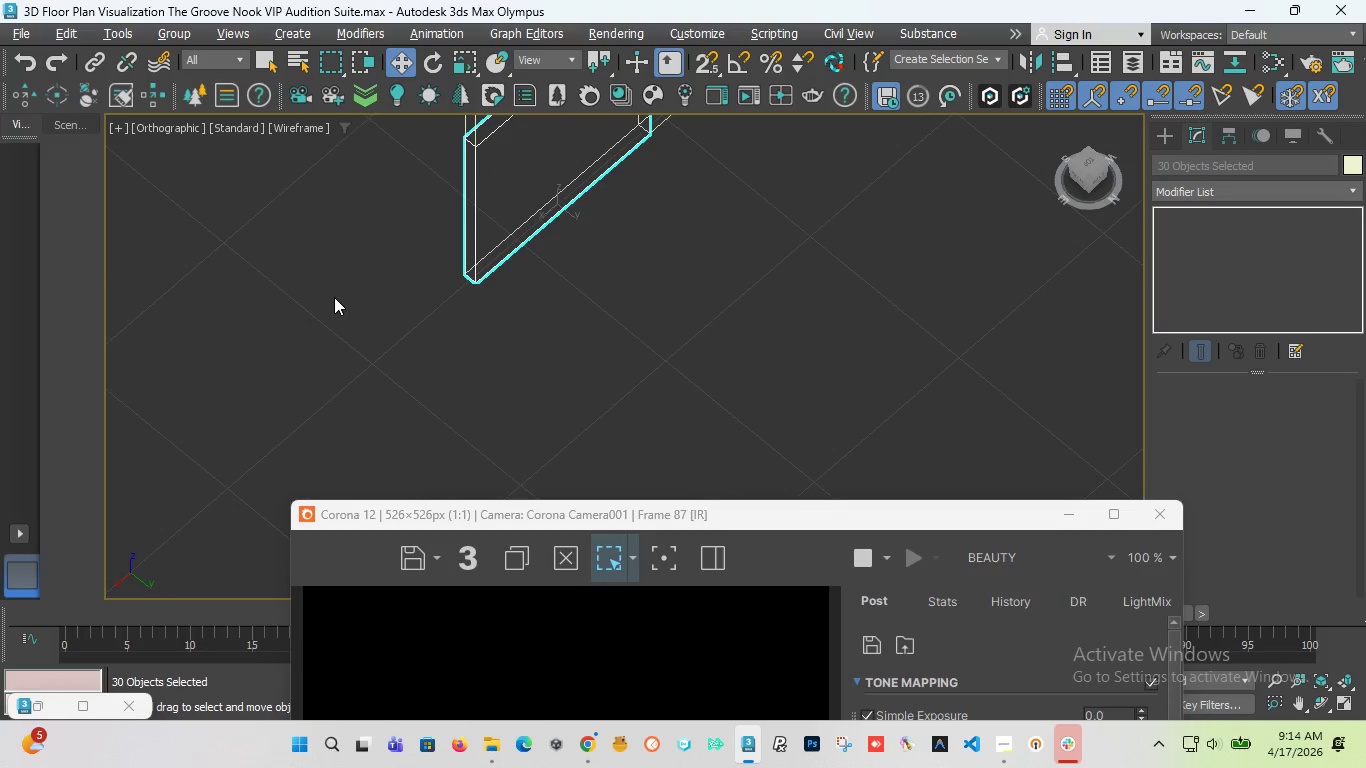 
scroll: coordinate [332, 303], scroll_direction: down, amount: 4.0
 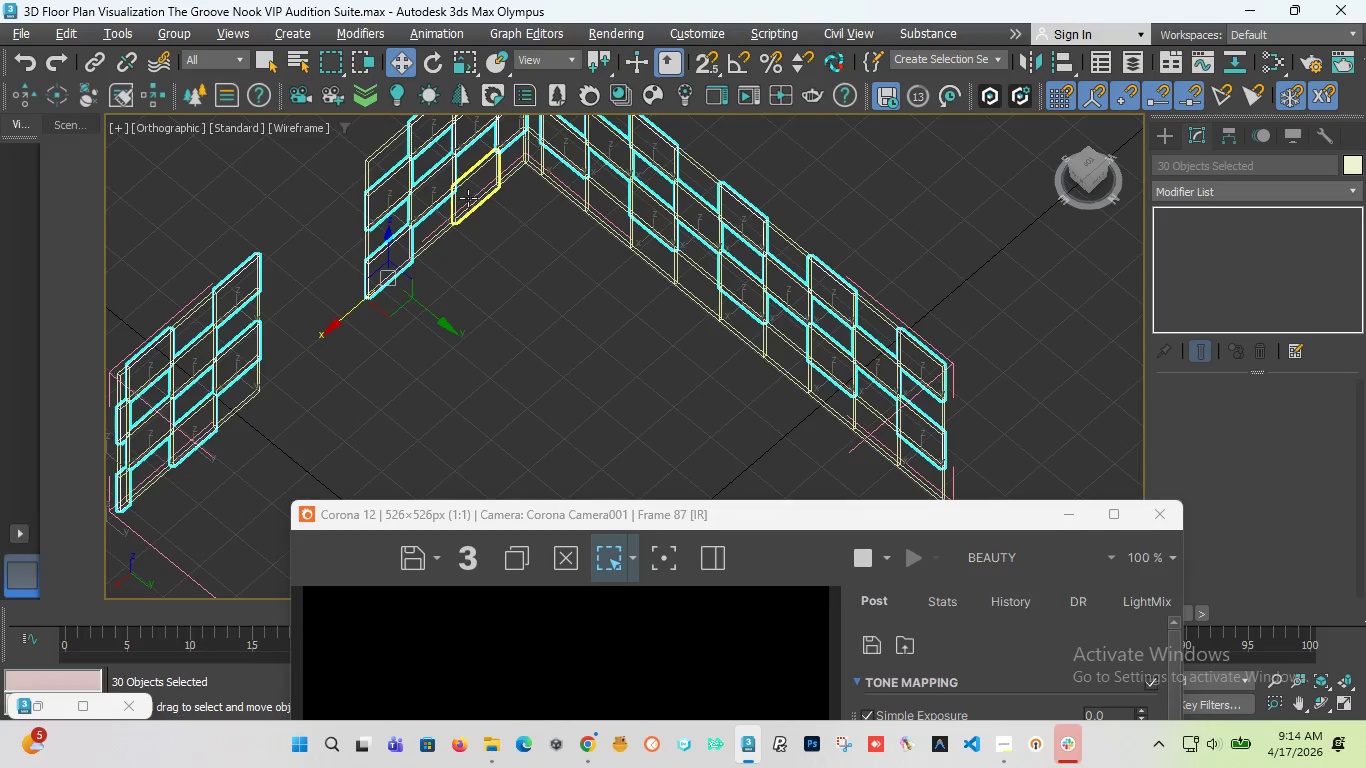 
scroll: coordinate [468, 198], scroll_direction: up, amount: 2.0
 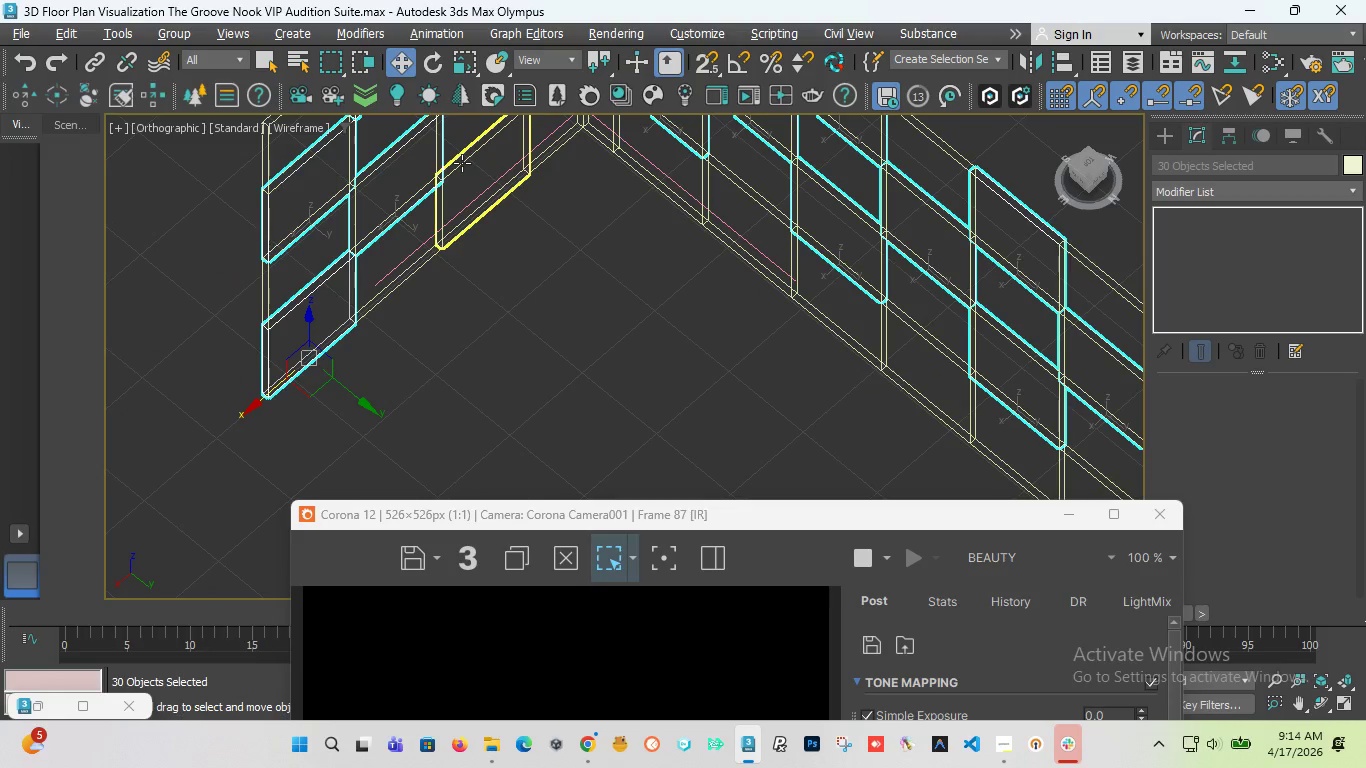 
hold_key(key=ControlLeft, duration=0.44)
left_click([462, 163])
 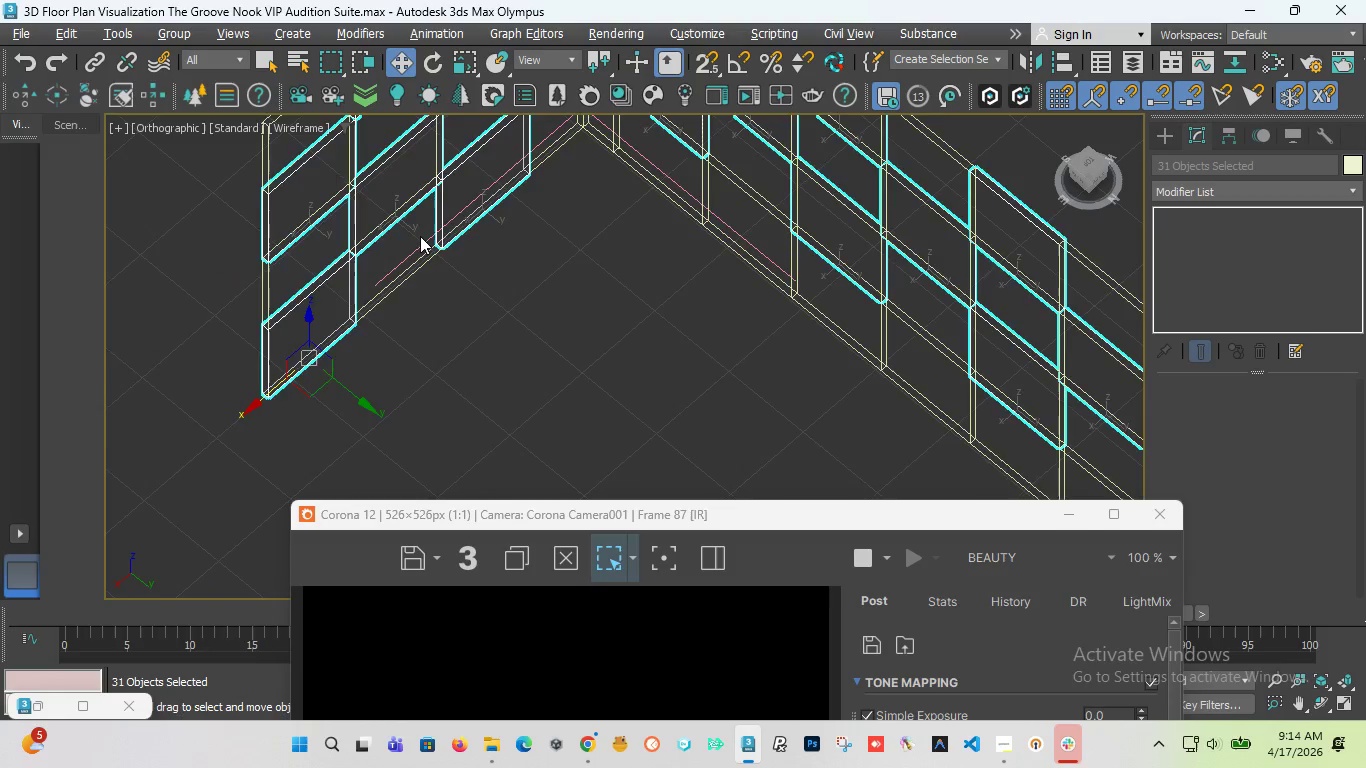 
scroll: coordinate [418, 239], scroll_direction: down, amount: 2.0
 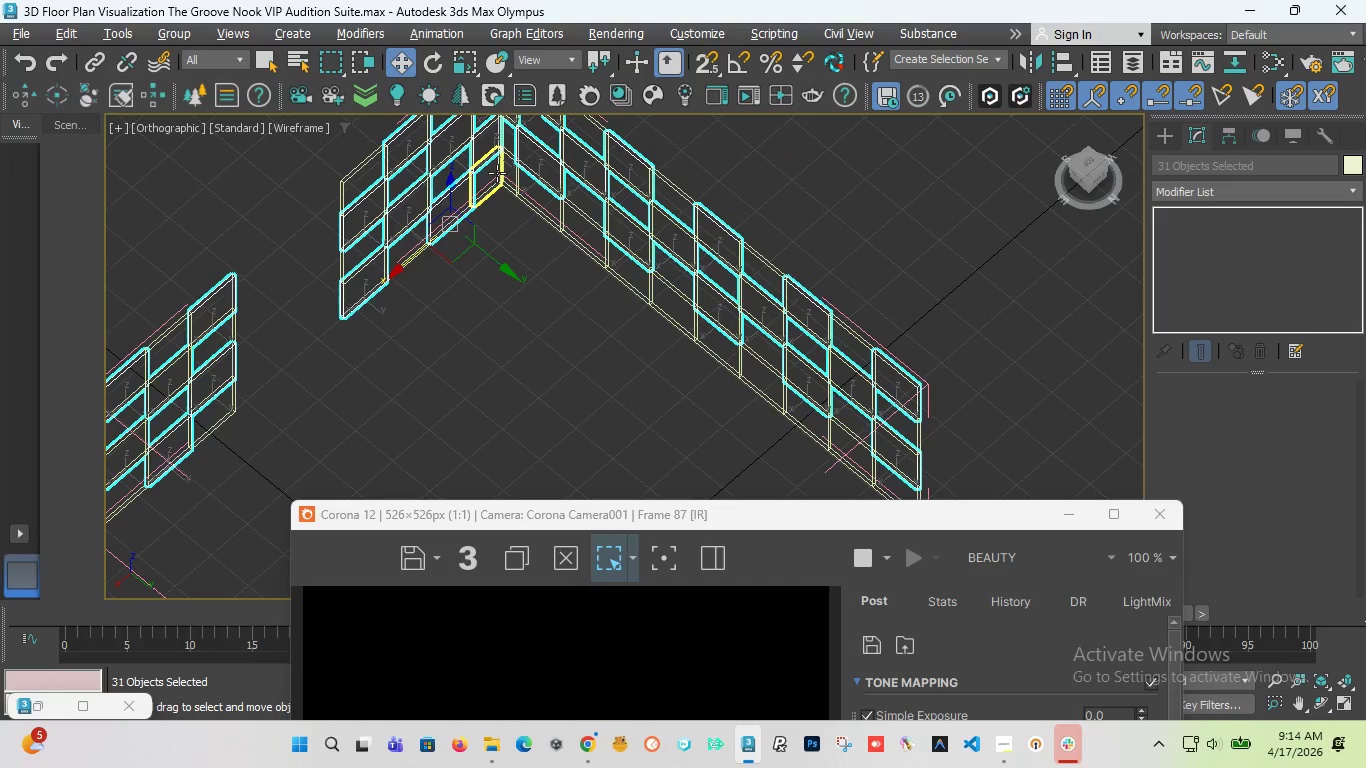 
scroll: coordinate [498, 172], scroll_direction: up, amount: 1.0
 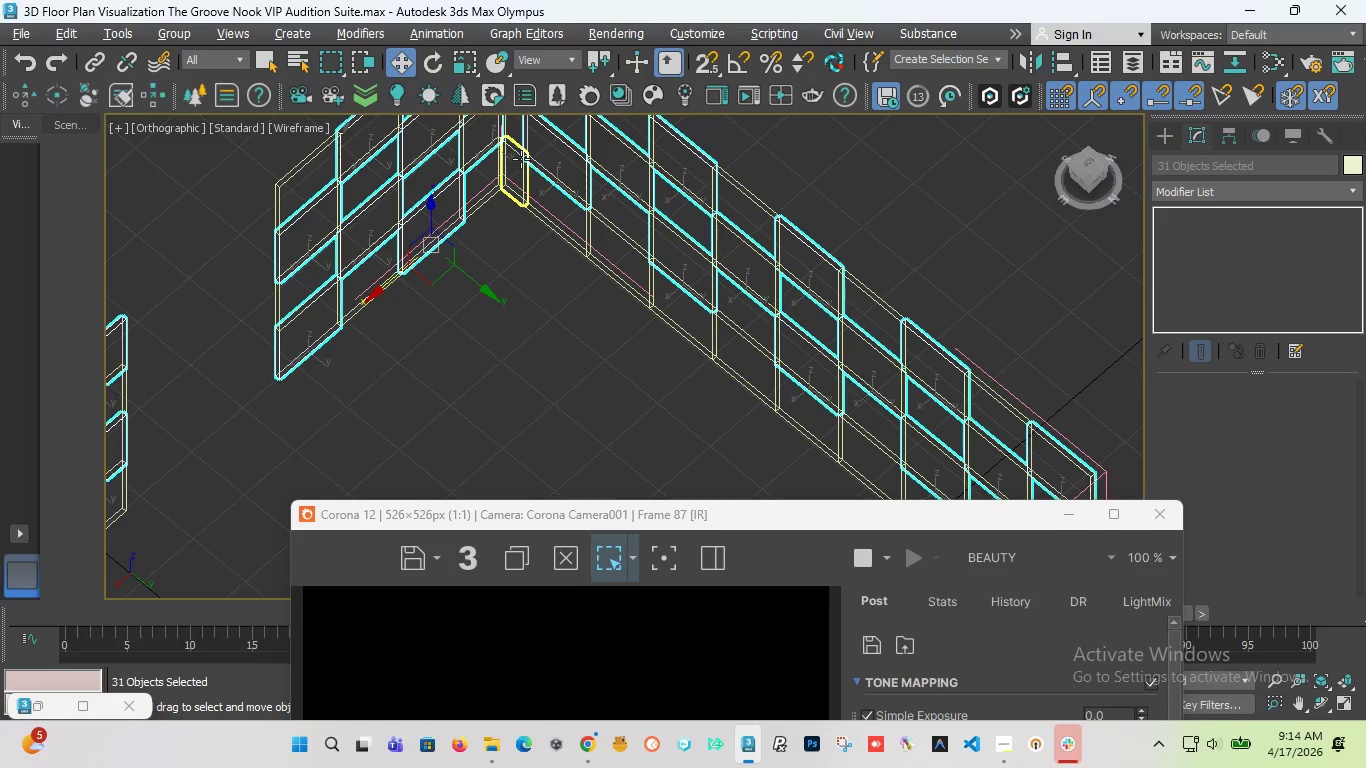 
hold_key(key=ControlLeft, duration=0.75)
left_click([521, 159])
 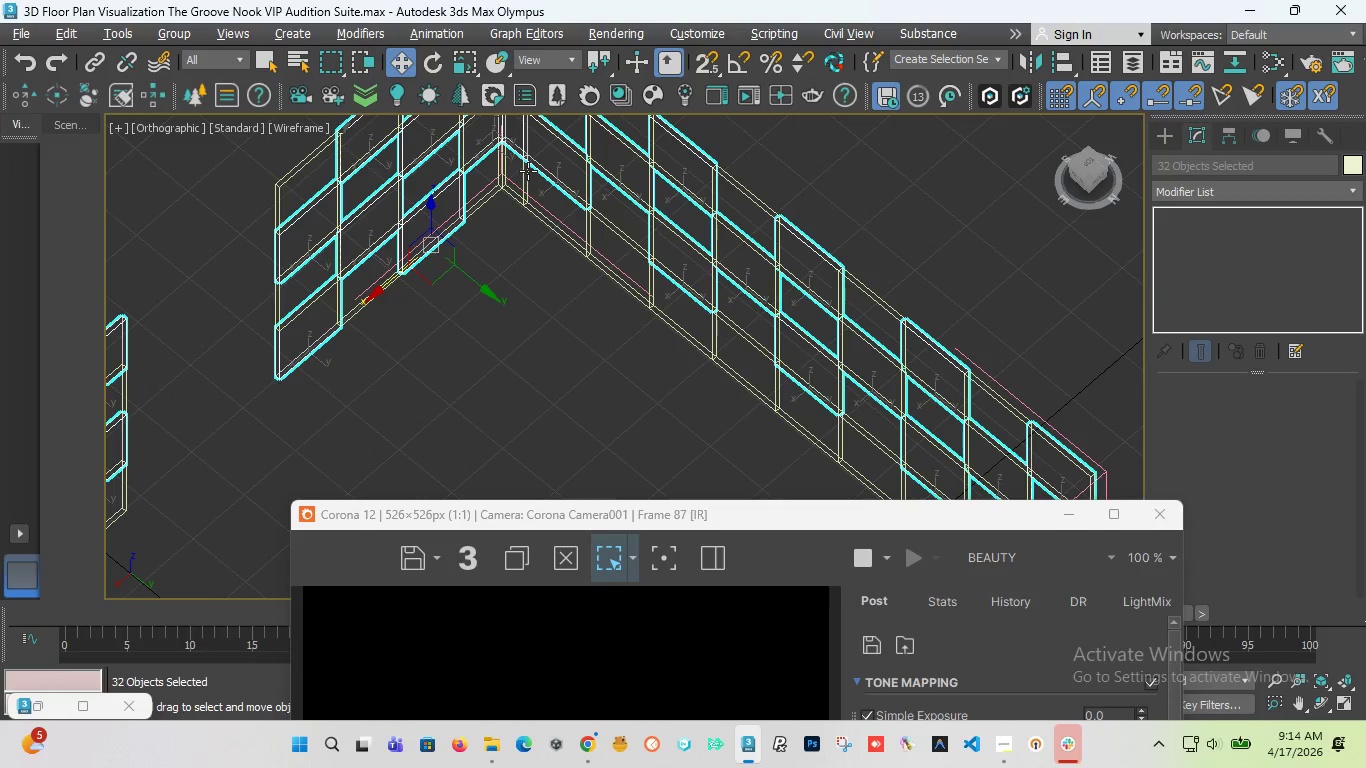 
scroll: coordinate [525, 191], scroll_direction: up, amount: 2.0
 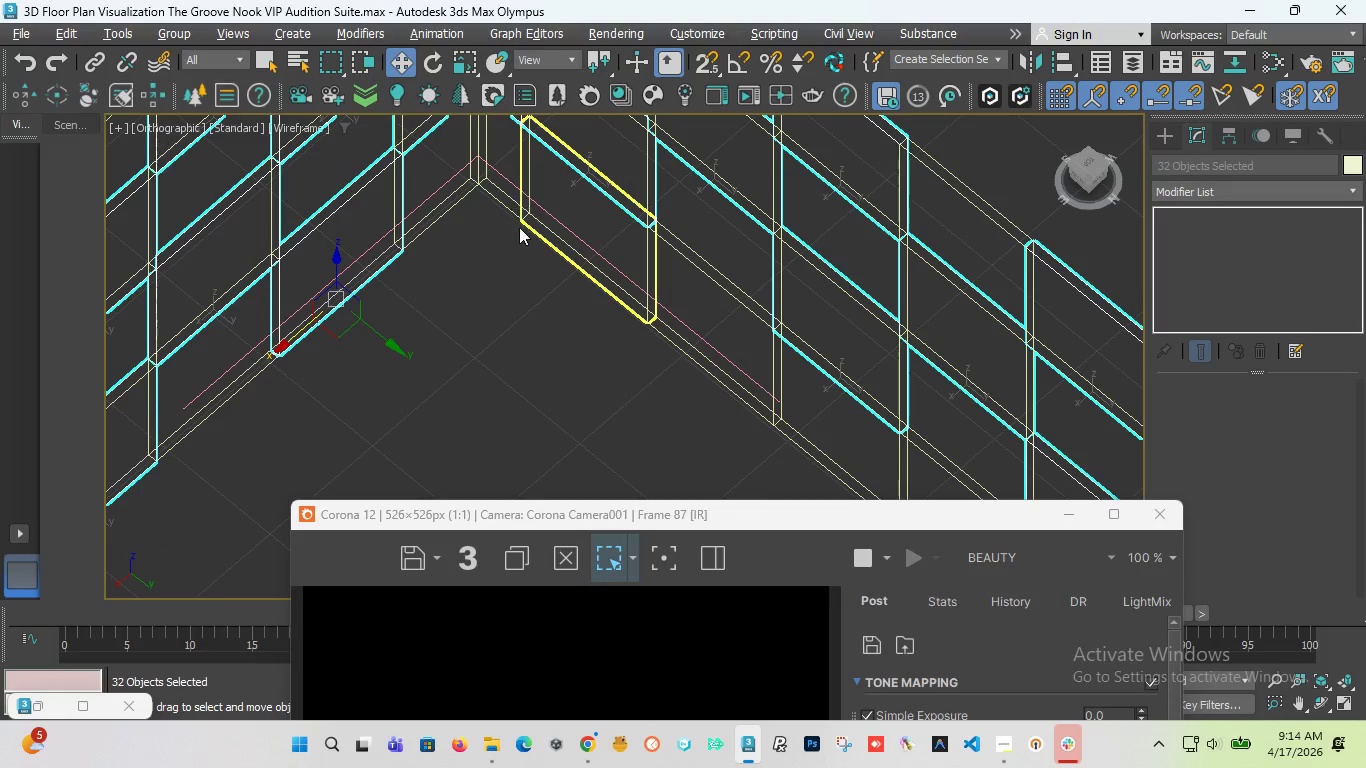 
key(Control+Z)
 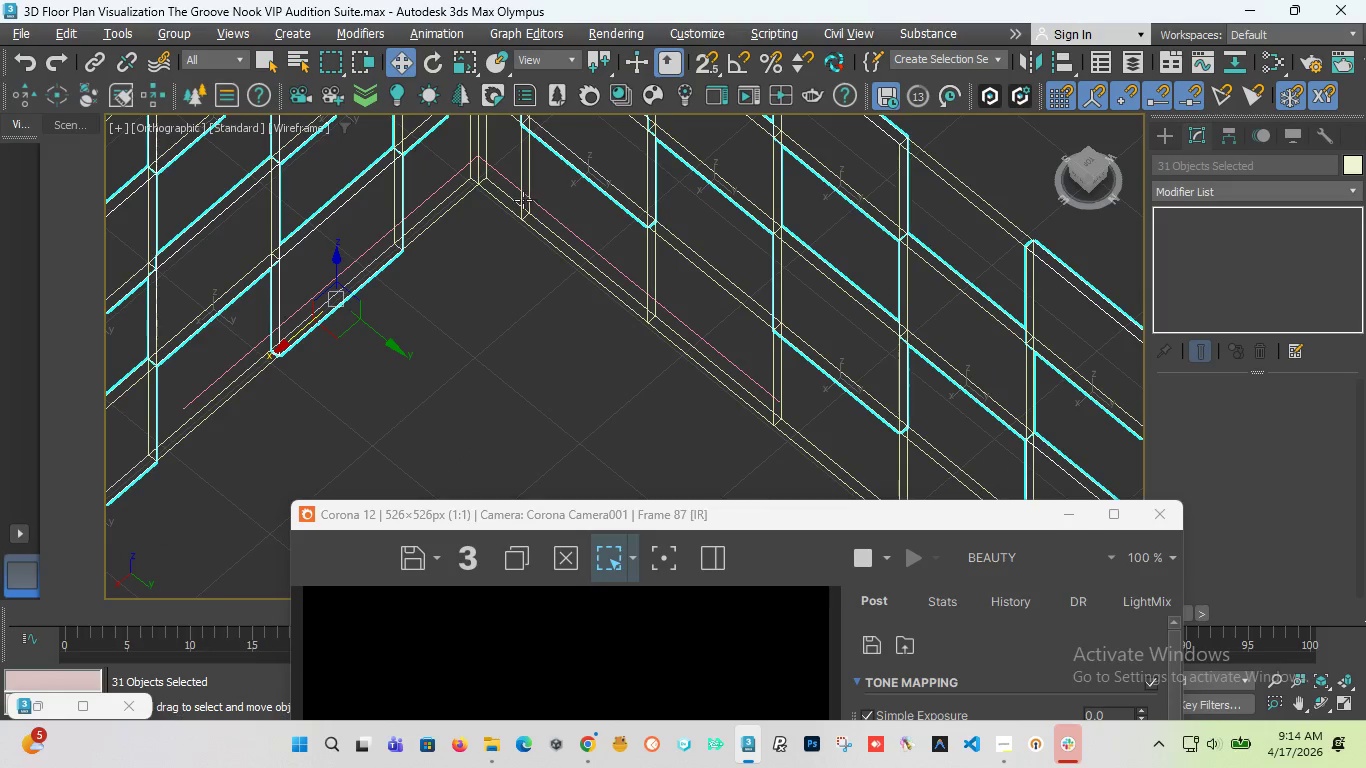 
scroll: coordinate [511, 201], scroll_direction: up, amount: 2.0
 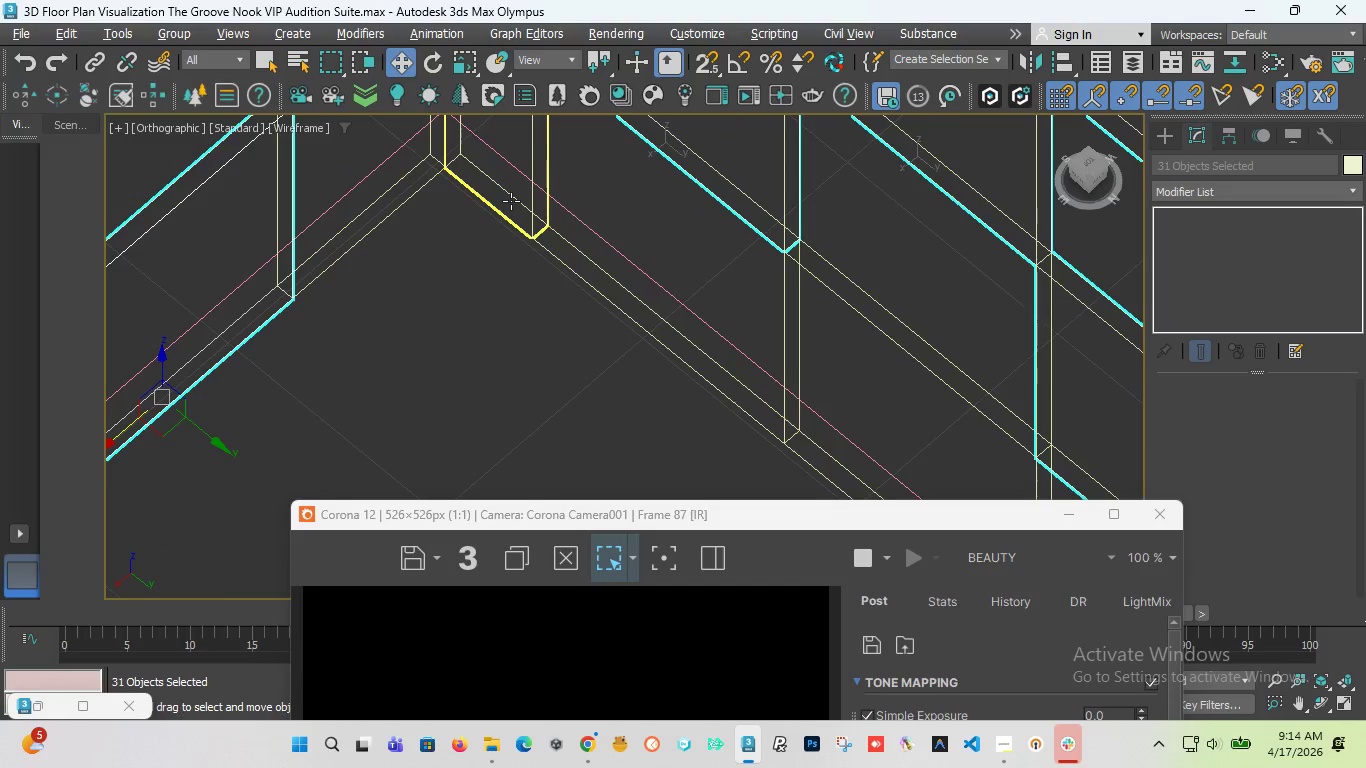 
hold_key(key=ControlLeft, duration=0.66)
left_click([511, 201])
 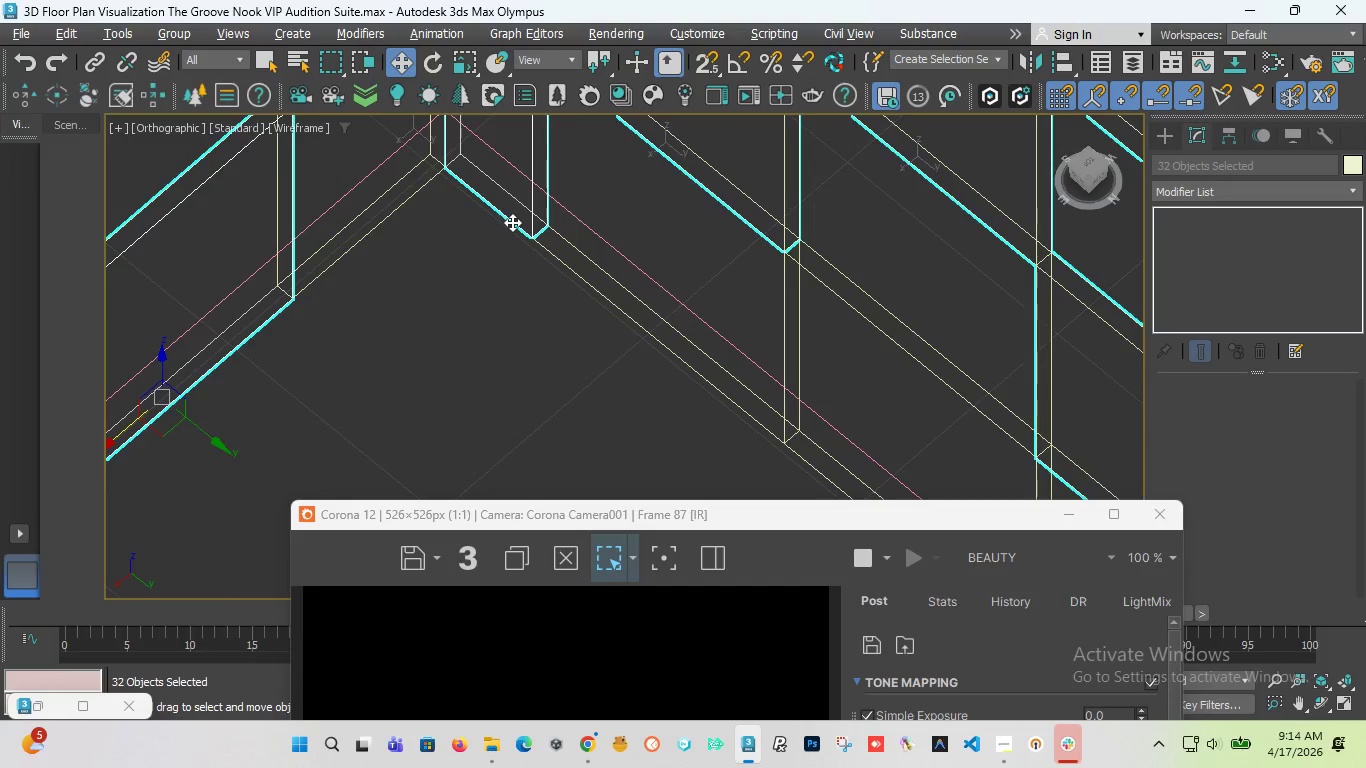 
scroll: coordinate [671, 264], scroll_direction: down, amount: 5.0
 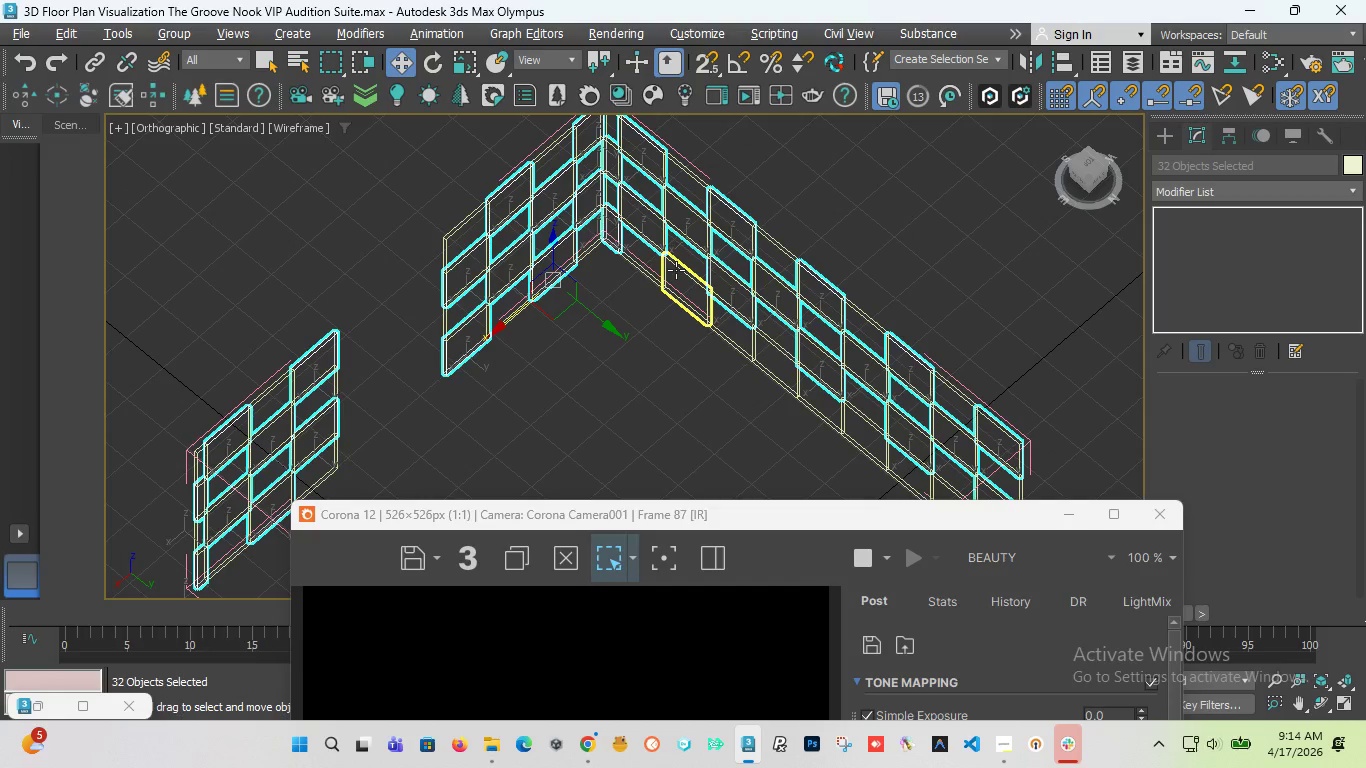 
hold_key(key=ControlLeft, duration=0.81)
left_click([676, 270])
 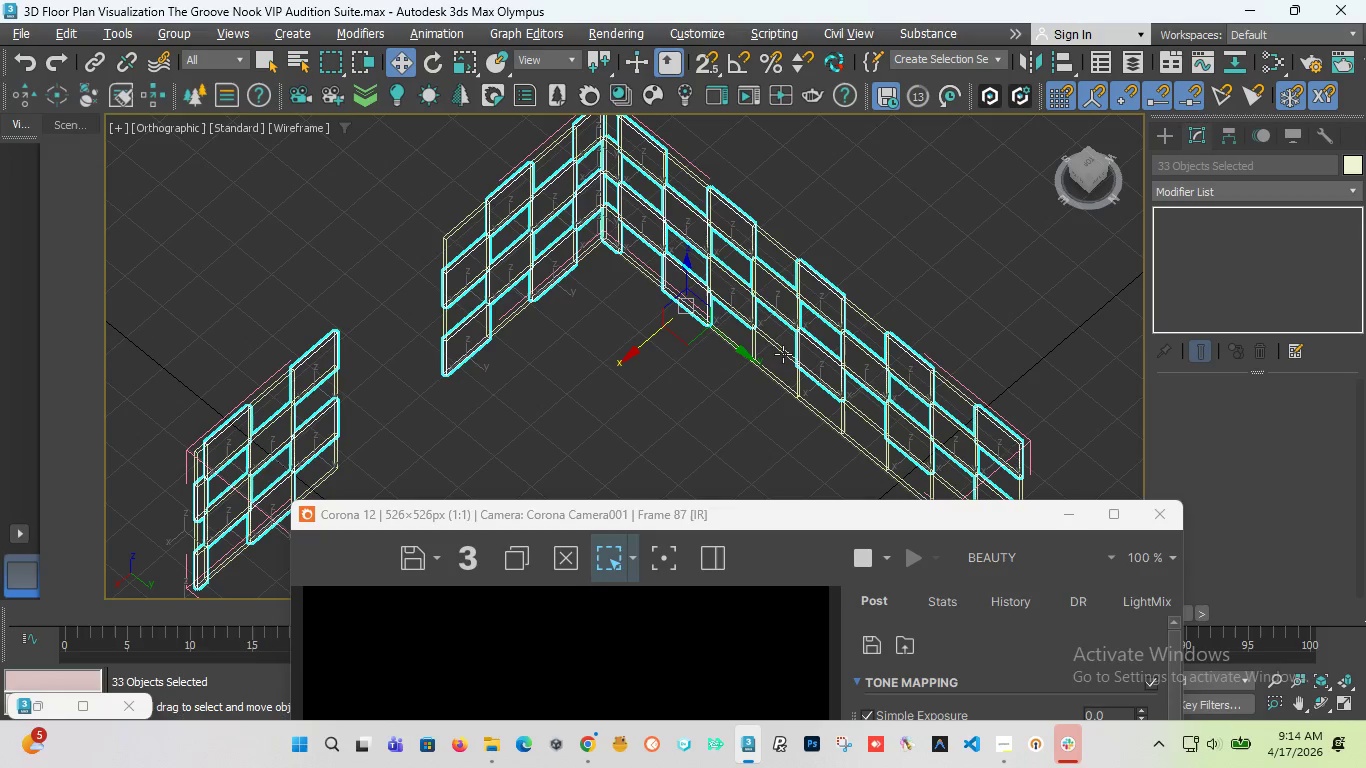 
hold_key(key=ControlLeft, duration=0.55)
 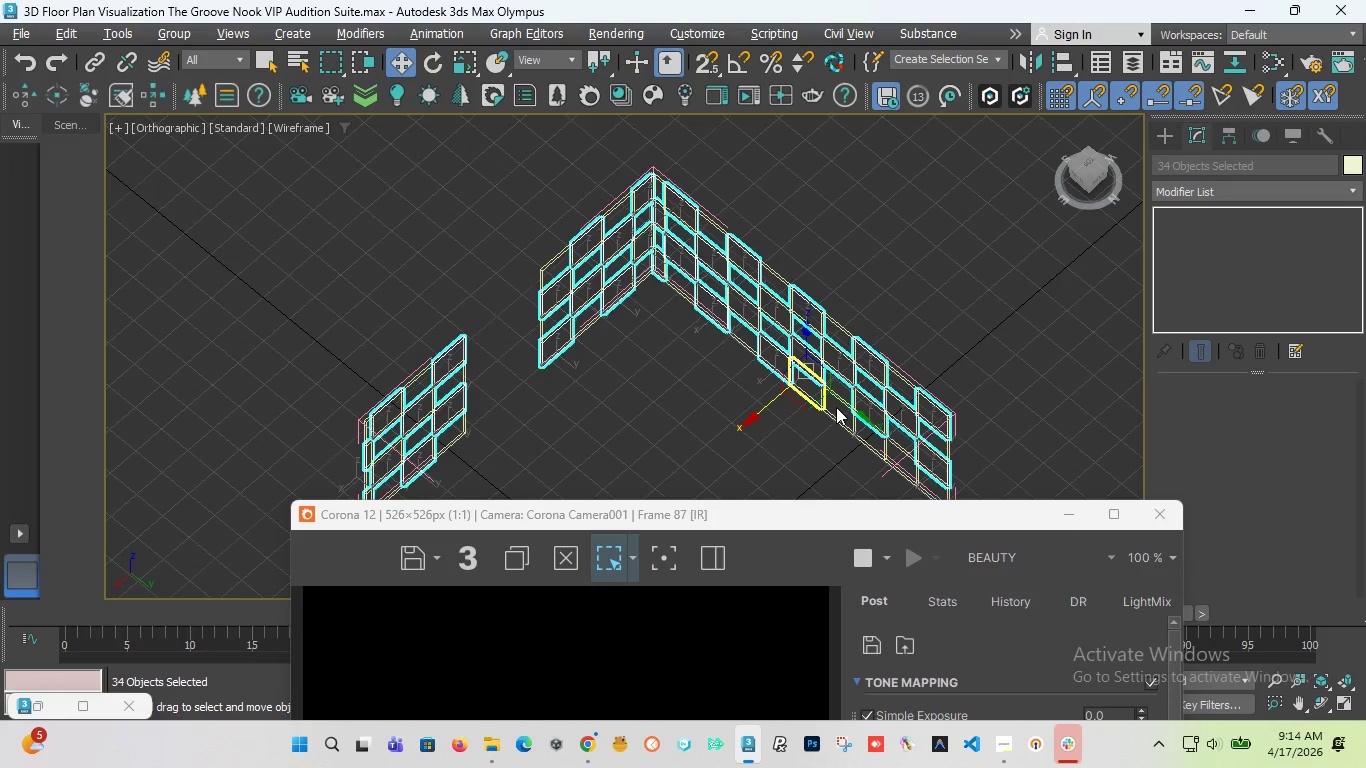 
scroll: coordinate [773, 347], scroll_direction: down, amount: 1.0
 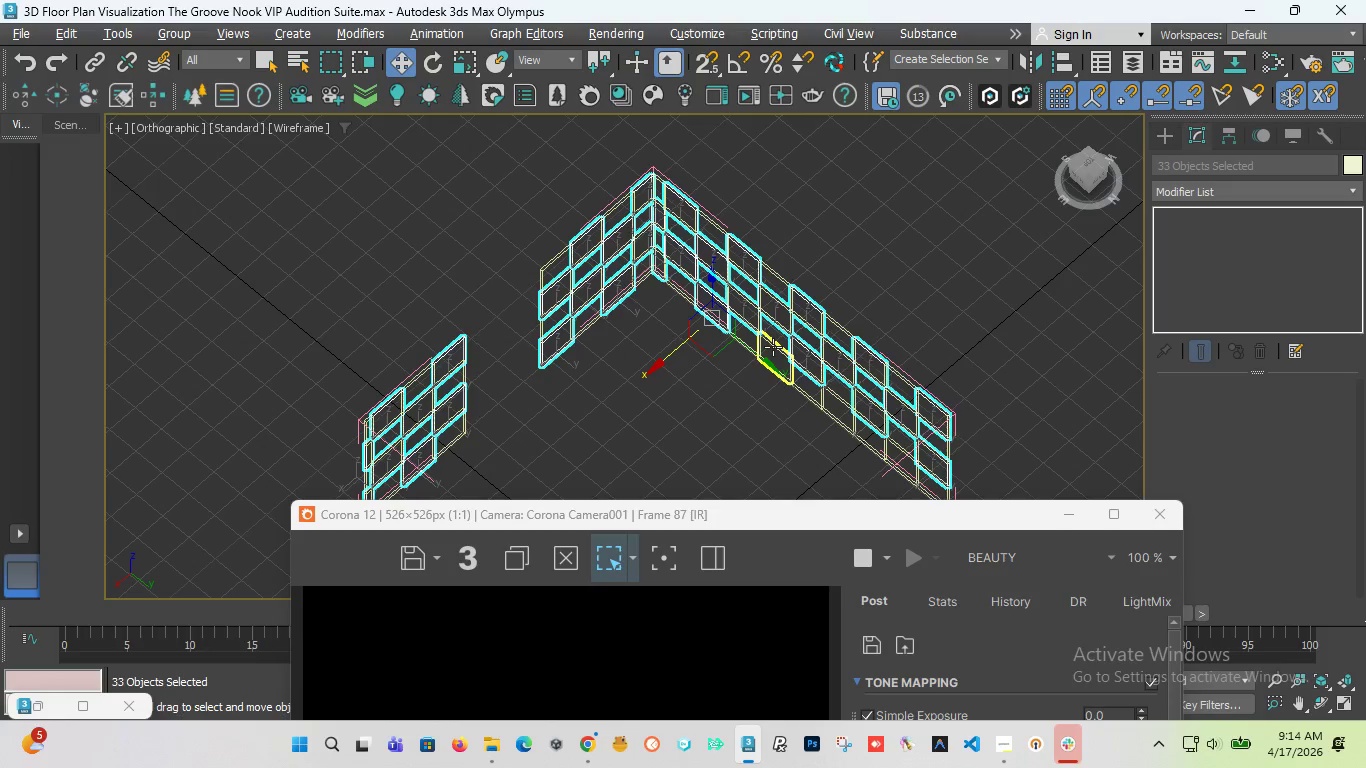 
left_click([773, 347])
 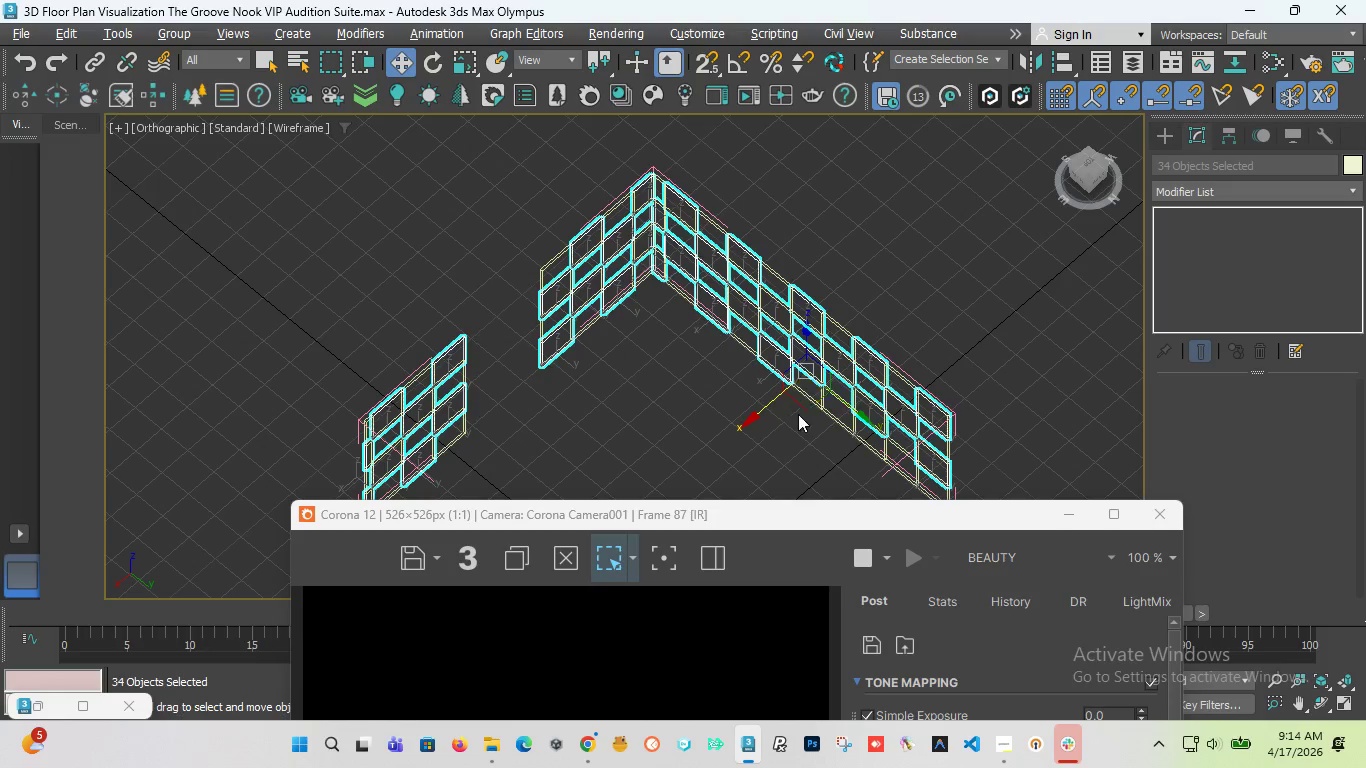 
hold_key(key=ControlLeft, duration=0.45)
 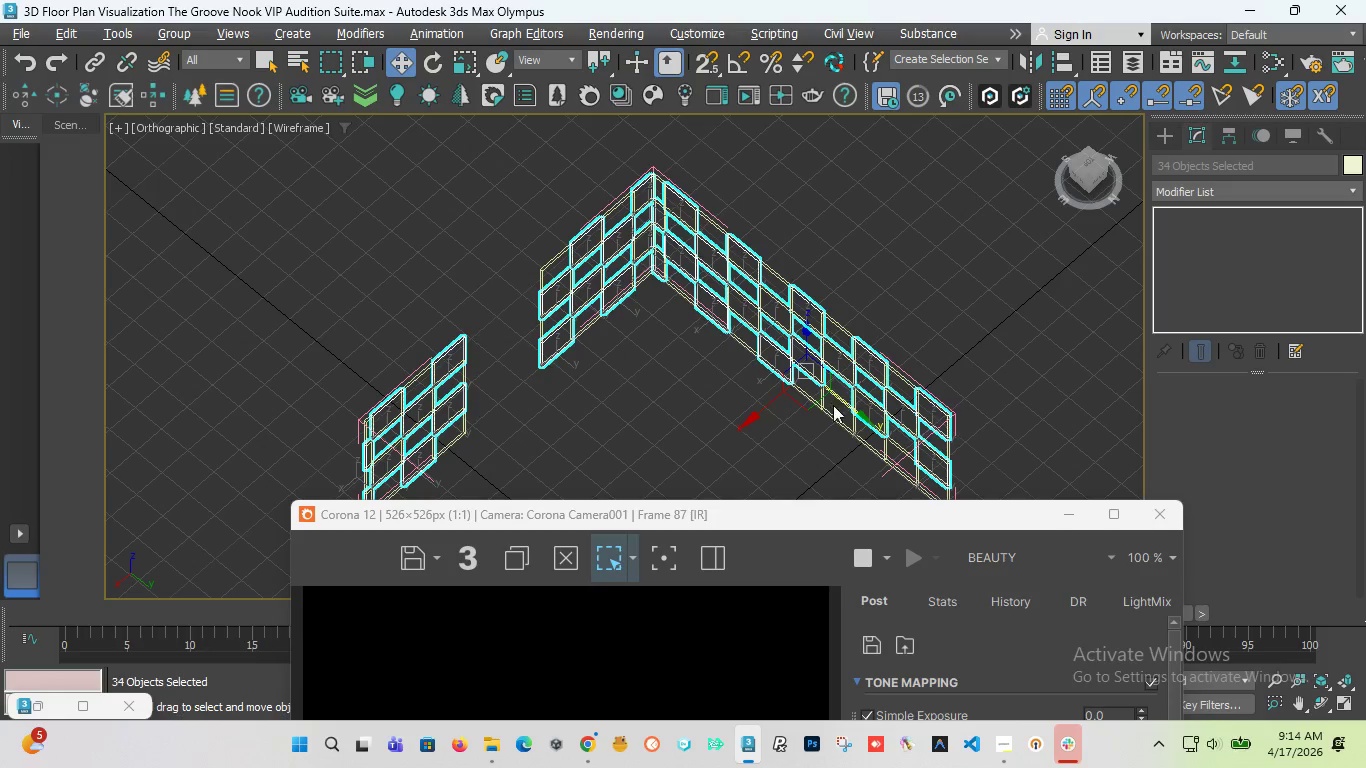 
scroll: coordinate [820, 405], scroll_direction: down, amount: 2.0
 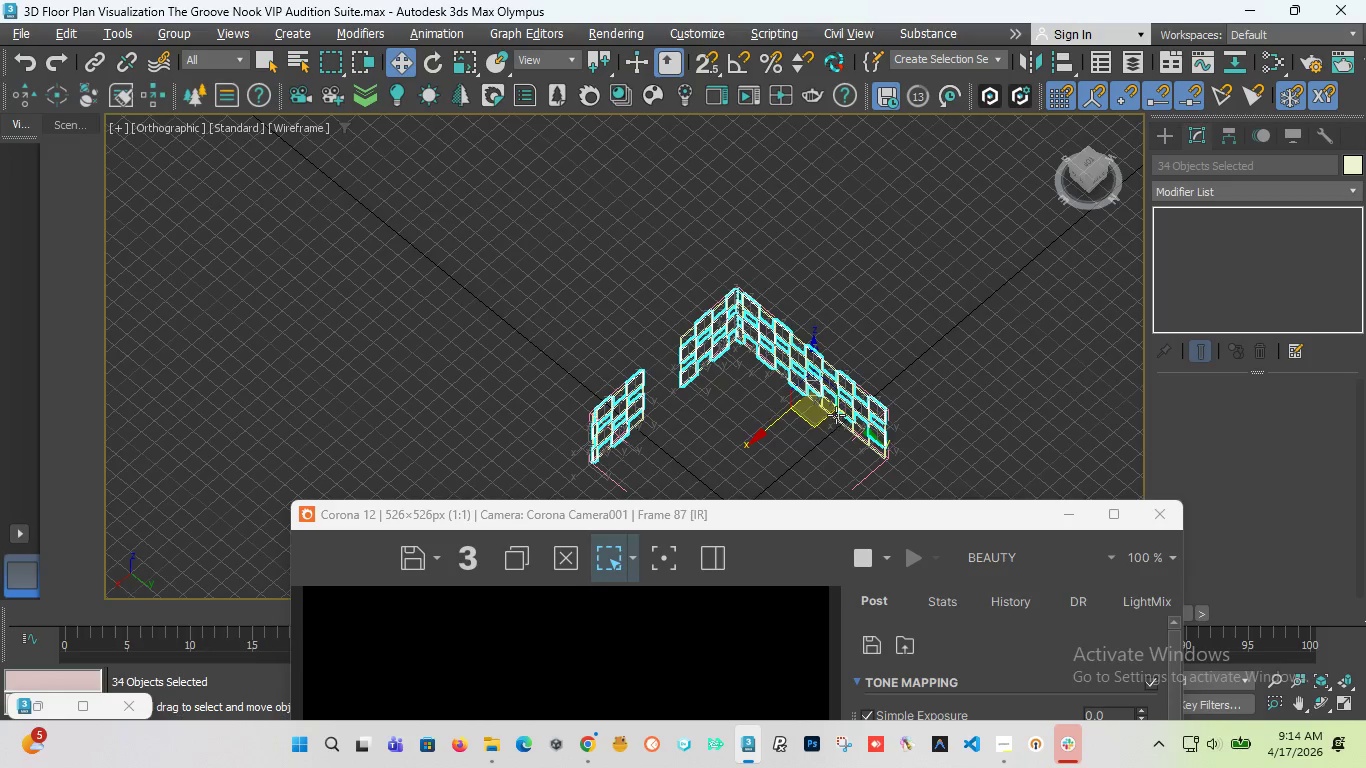 
scroll: coordinate [835, 414], scroll_direction: up, amount: 4.0
 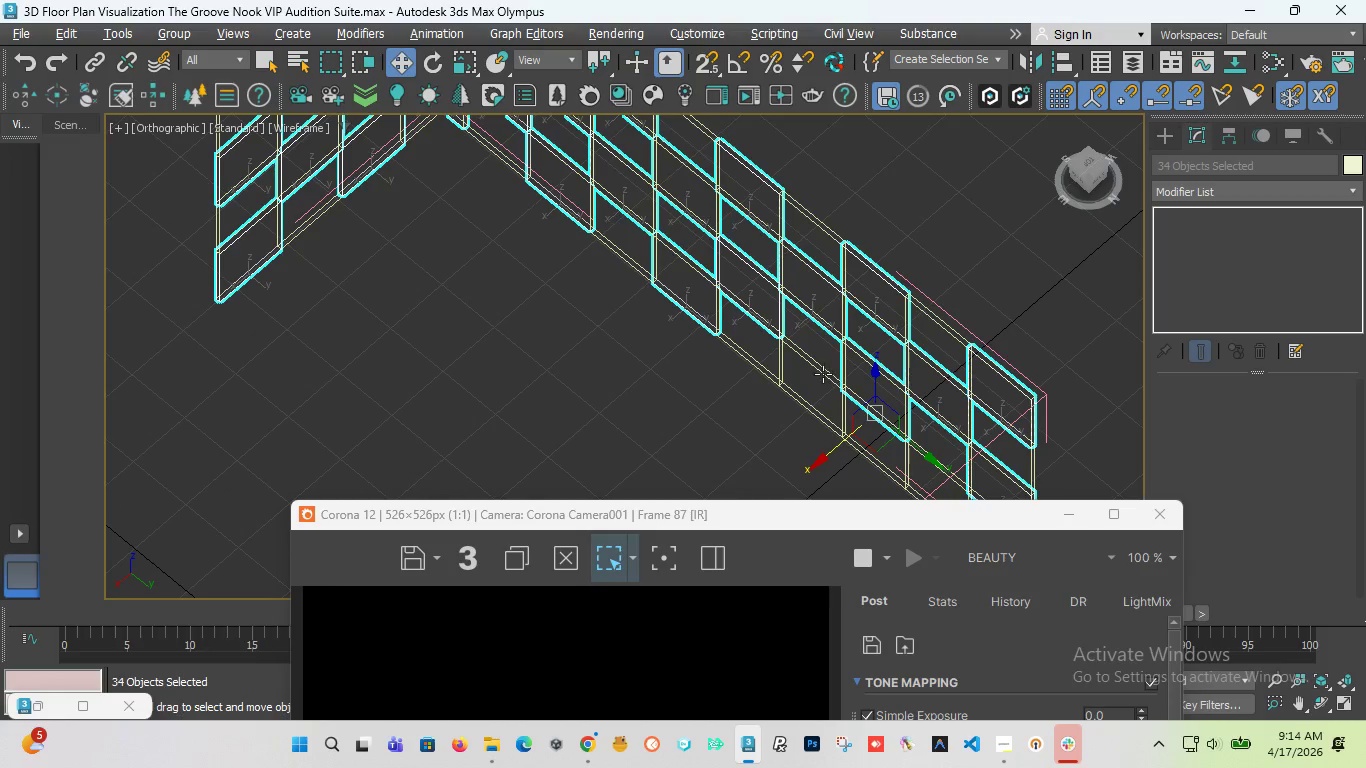 
hold_key(key=ControlLeft, duration=0.5)
 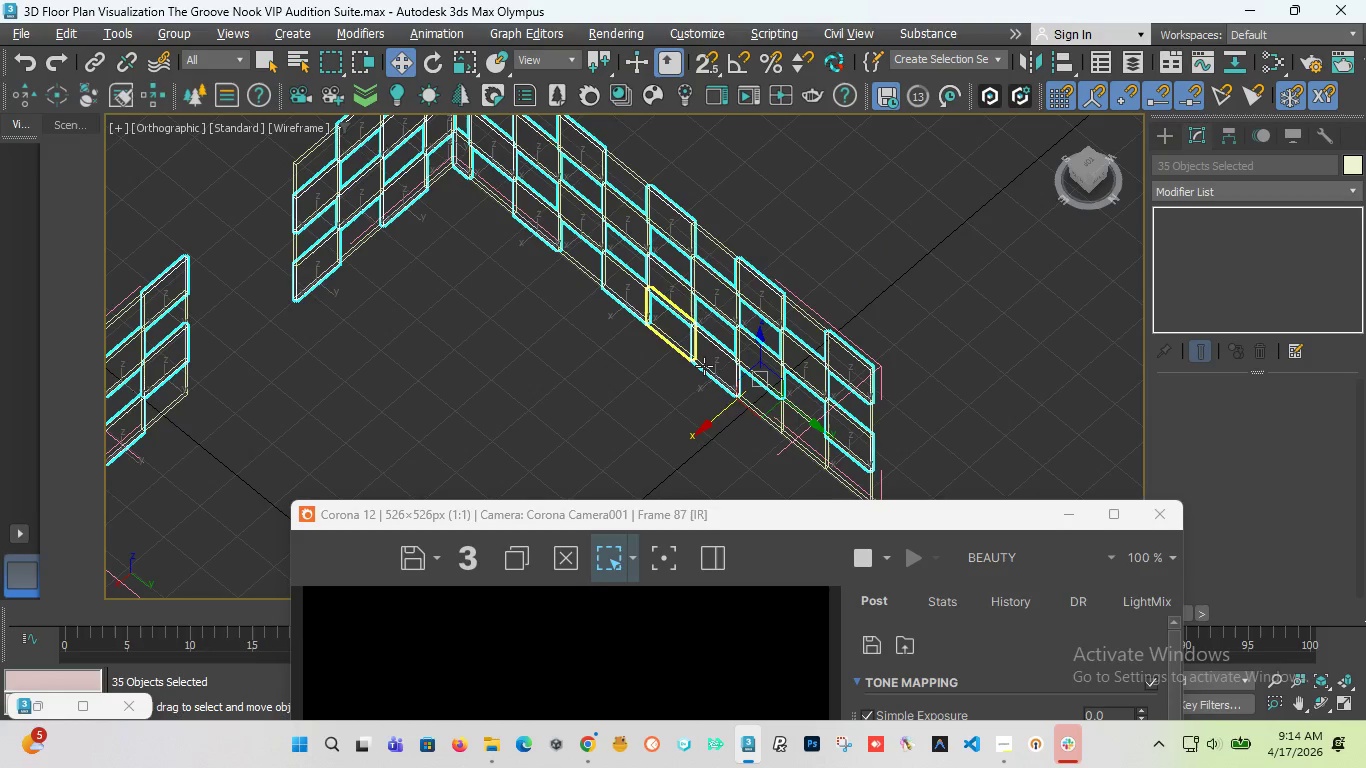 
scroll: coordinate [823, 374], scroll_direction: up, amount: 2.0
 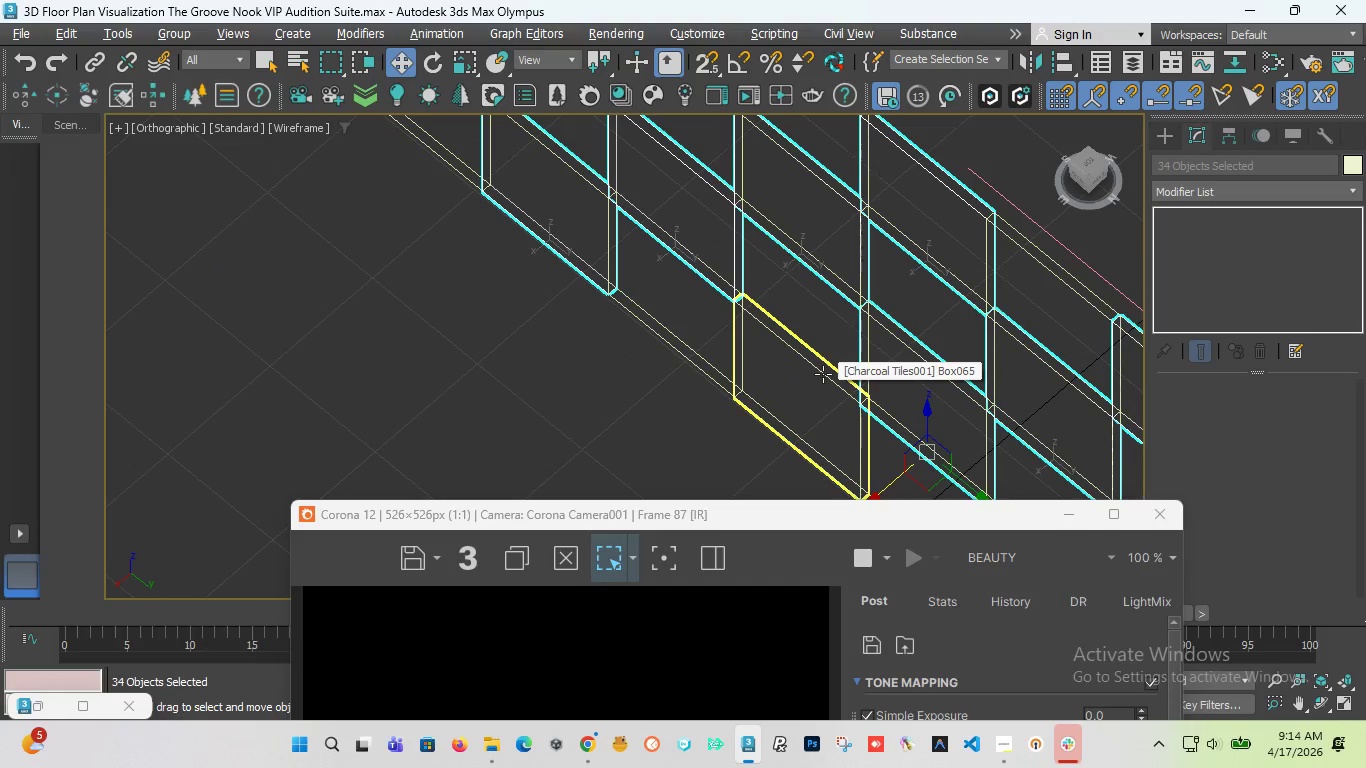 
left_click([823, 374])
 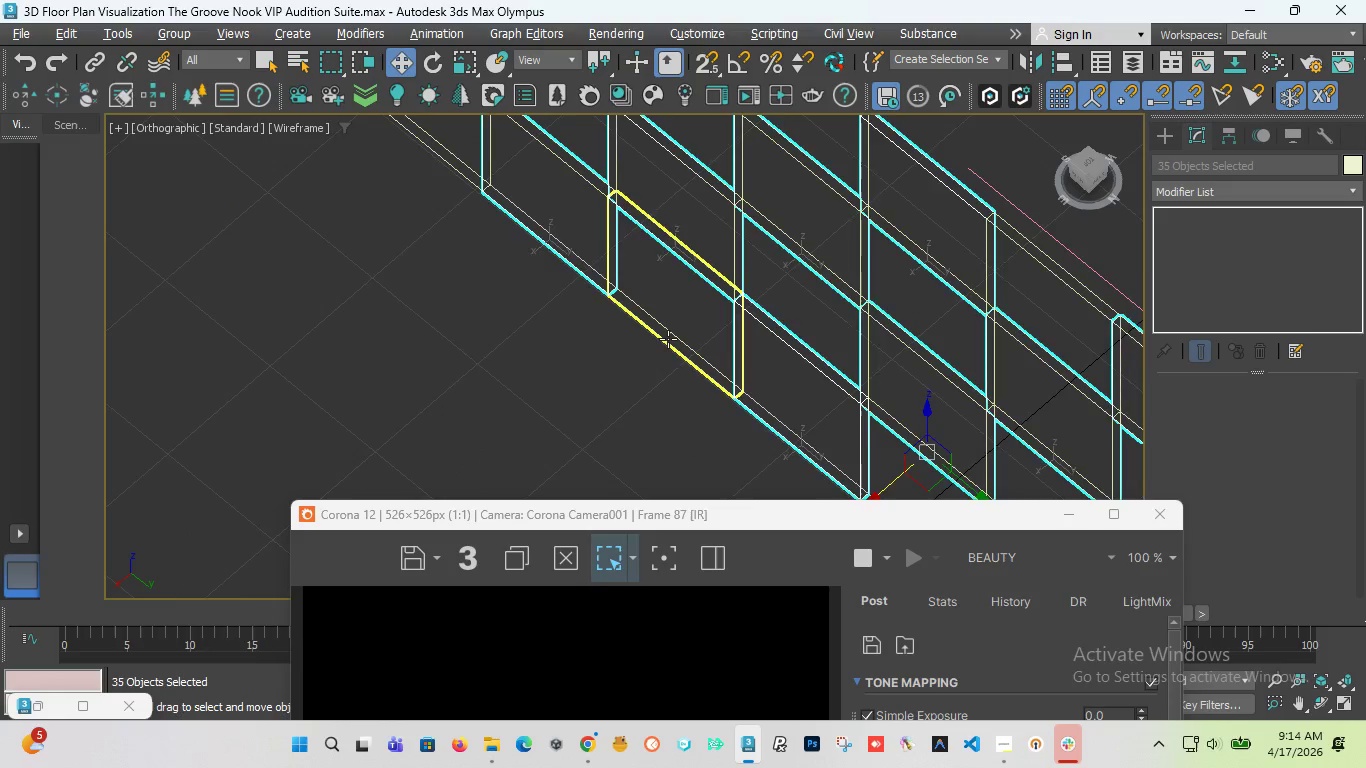 
scroll: coordinate [668, 339], scroll_direction: down, amount: 3.0
 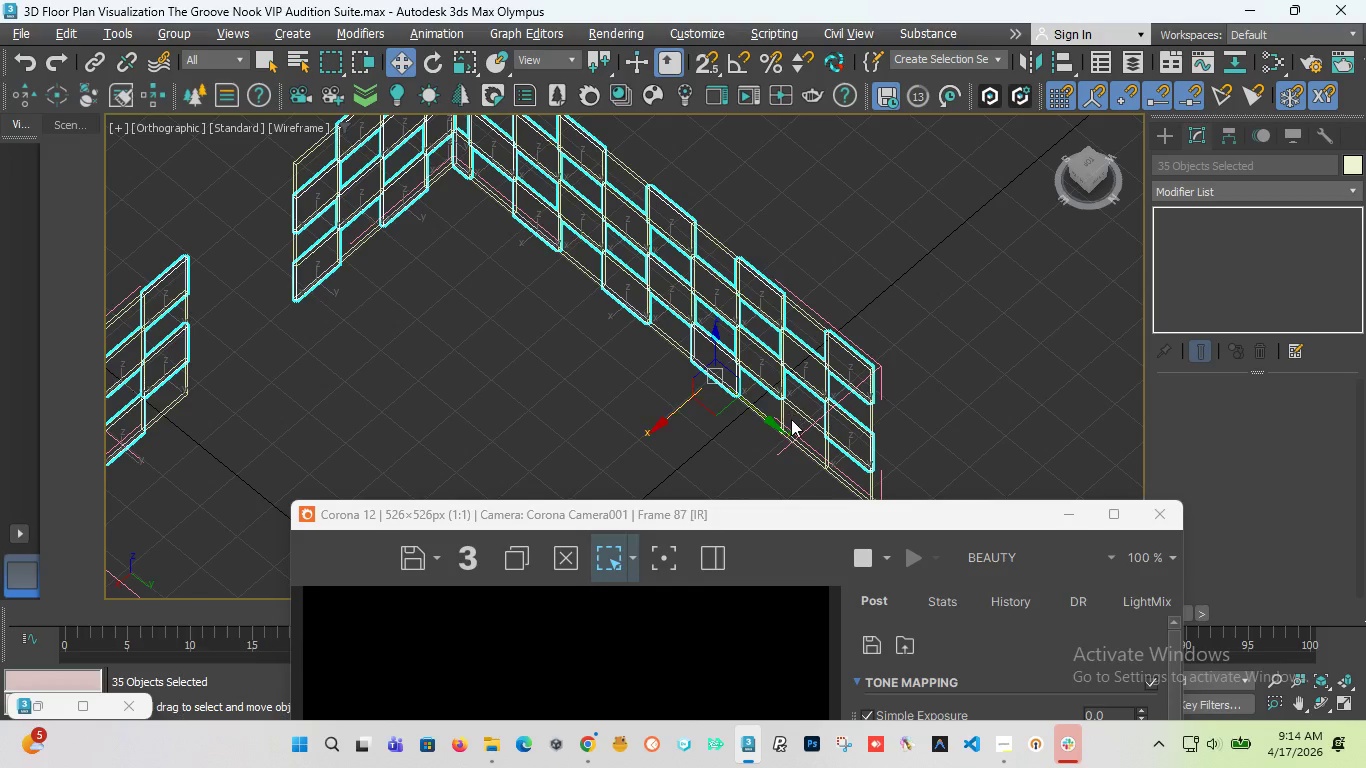 
scroll: coordinate [791, 419], scroll_direction: up, amount: 2.0
 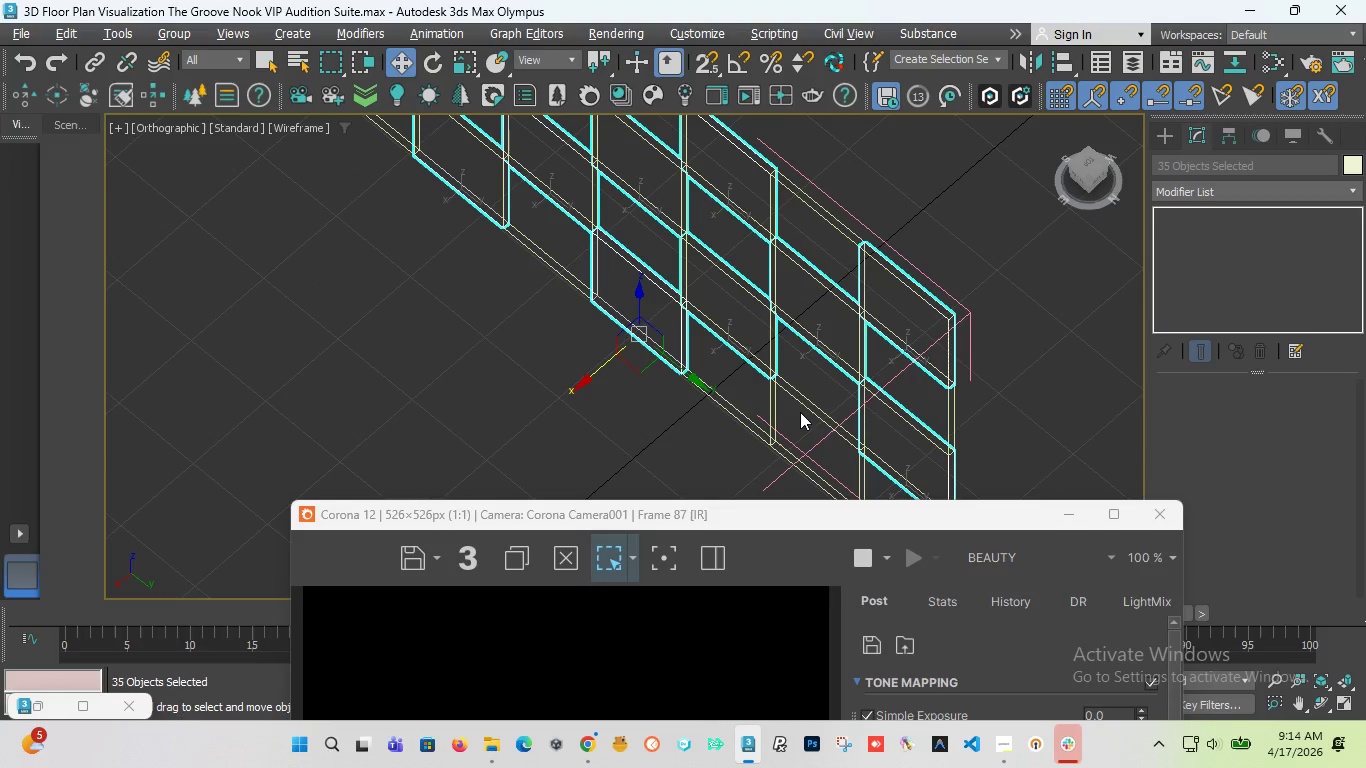 
key(Control+ControlLeft)
 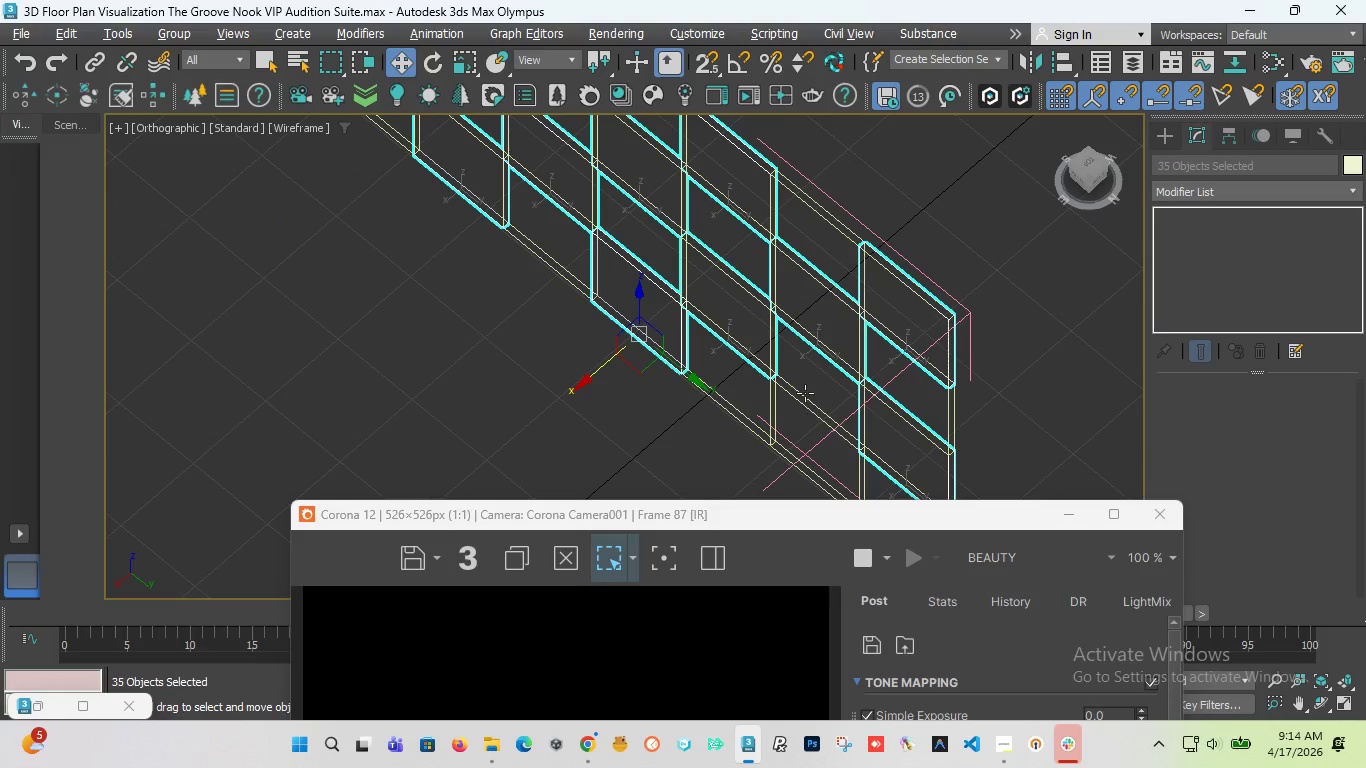 
scroll: coordinate [791, 392], scroll_direction: down, amount: 2.0
 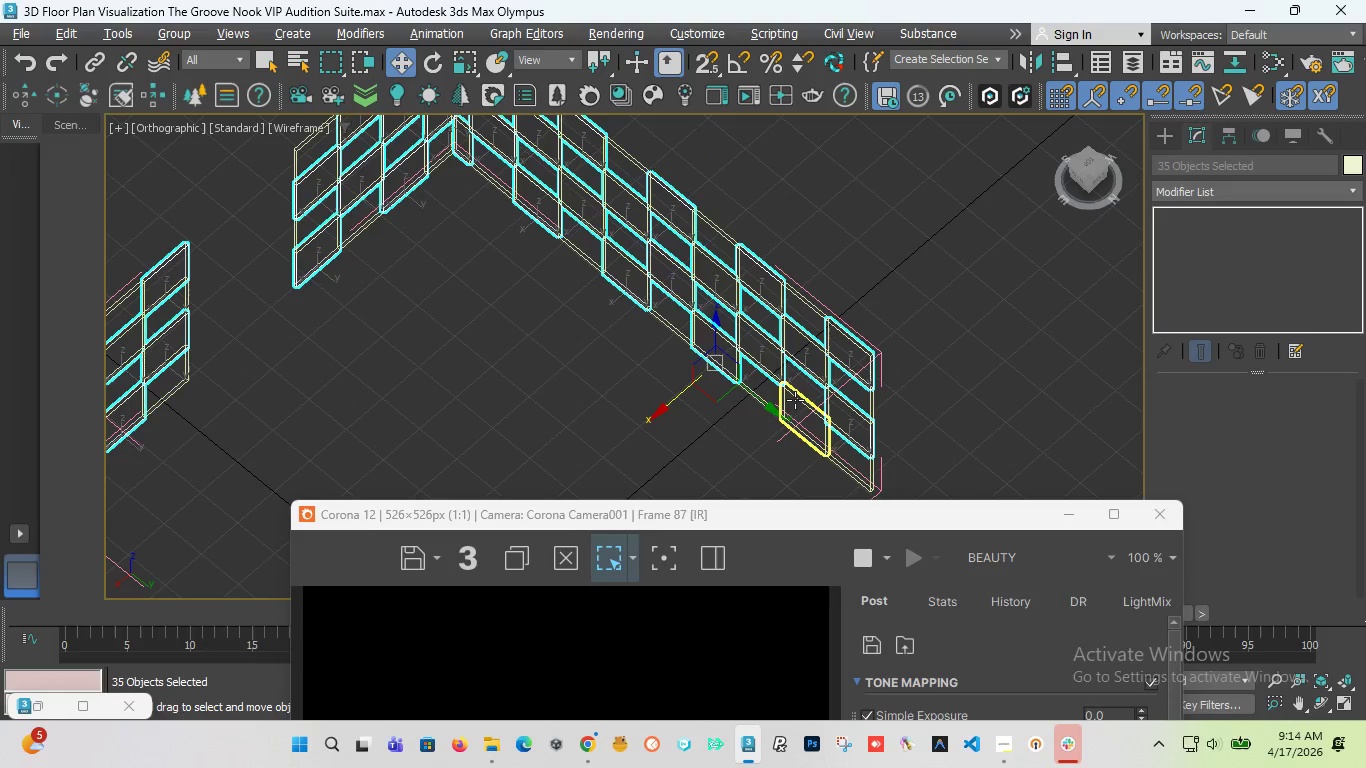 
hold_key(key=ControlLeft, duration=0.7)
left_click([795, 400])
 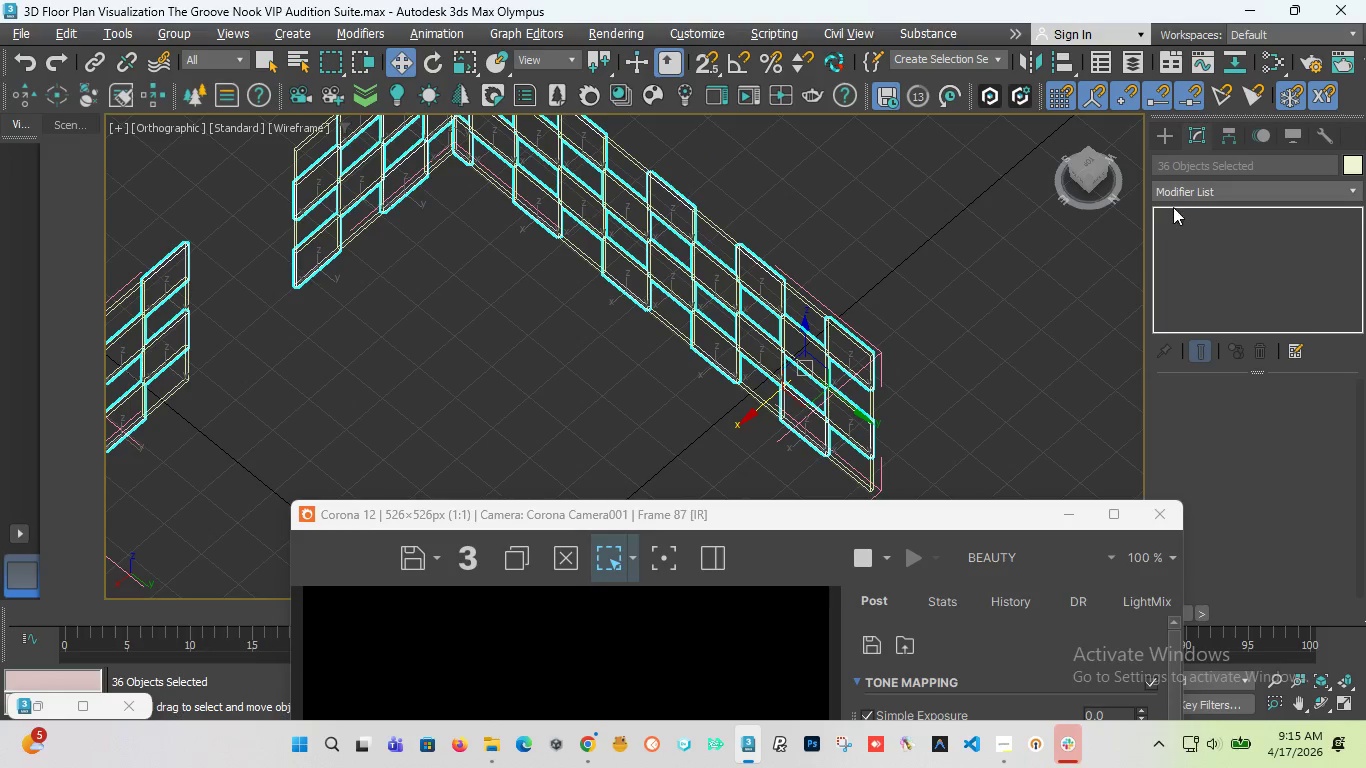 
left_click([1183, 187])
 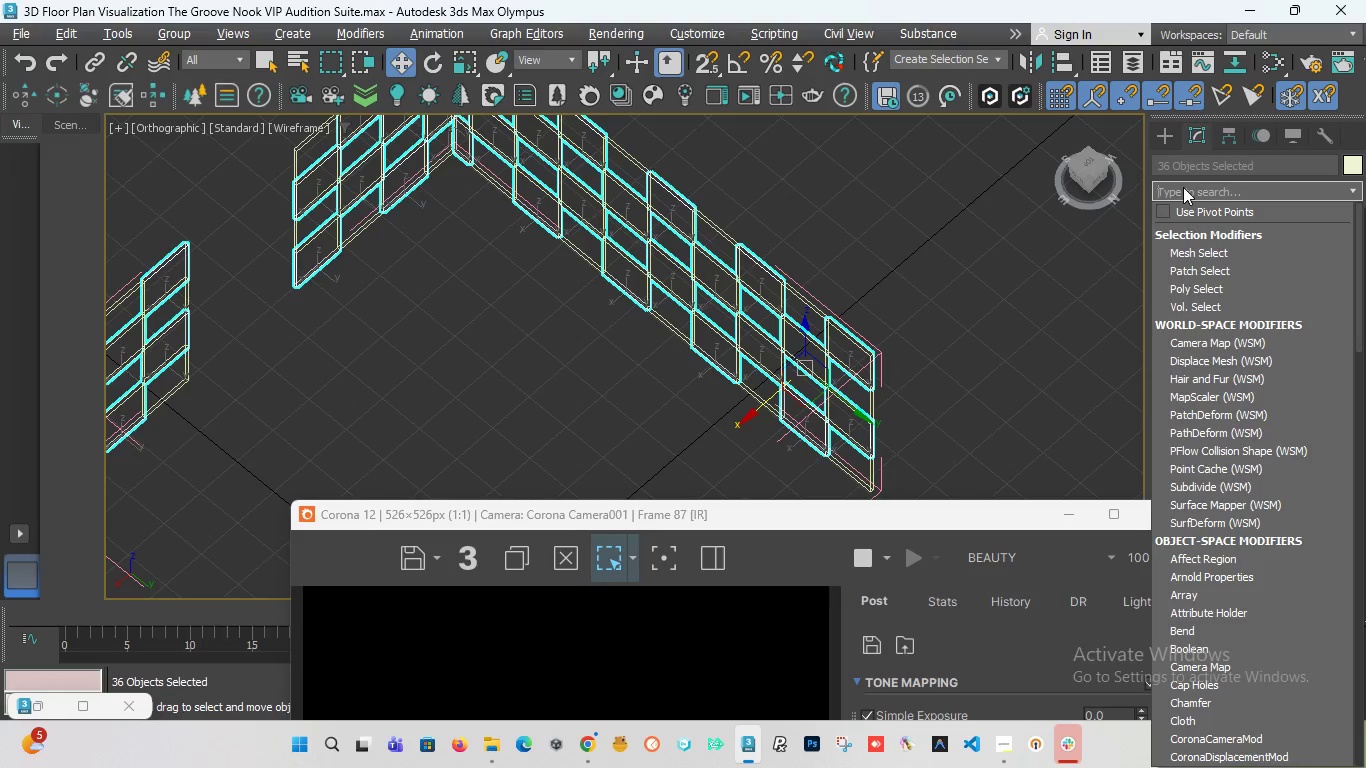 
type(uv)
 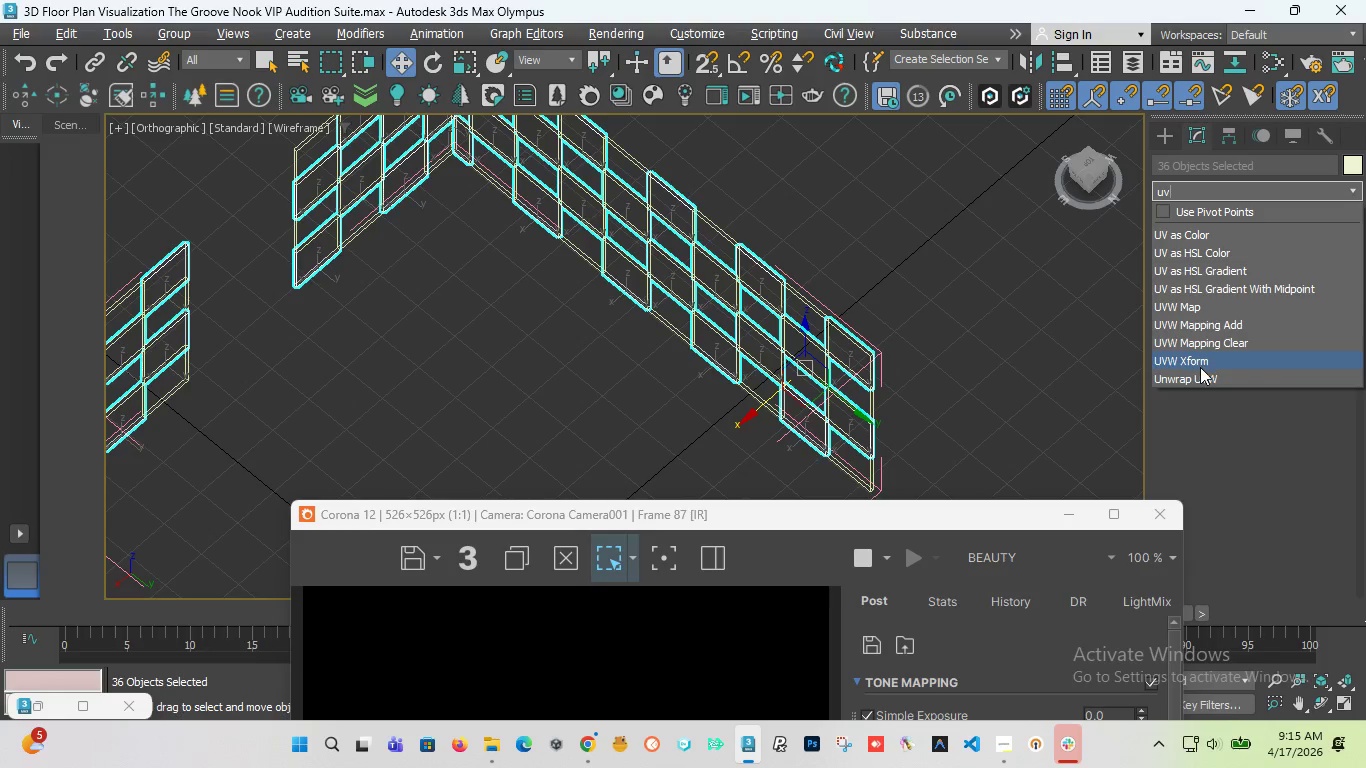 
left_click([1200, 361])
 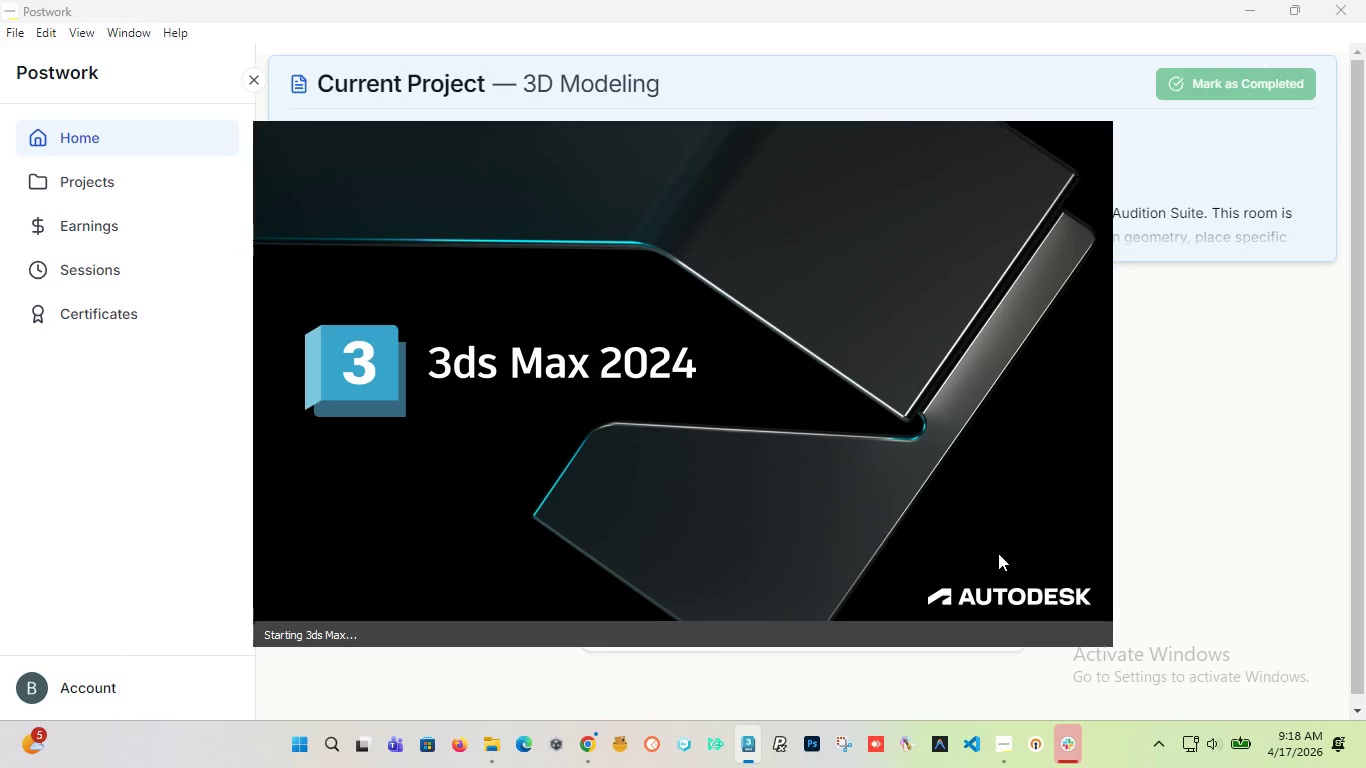 
wait(185.62)
 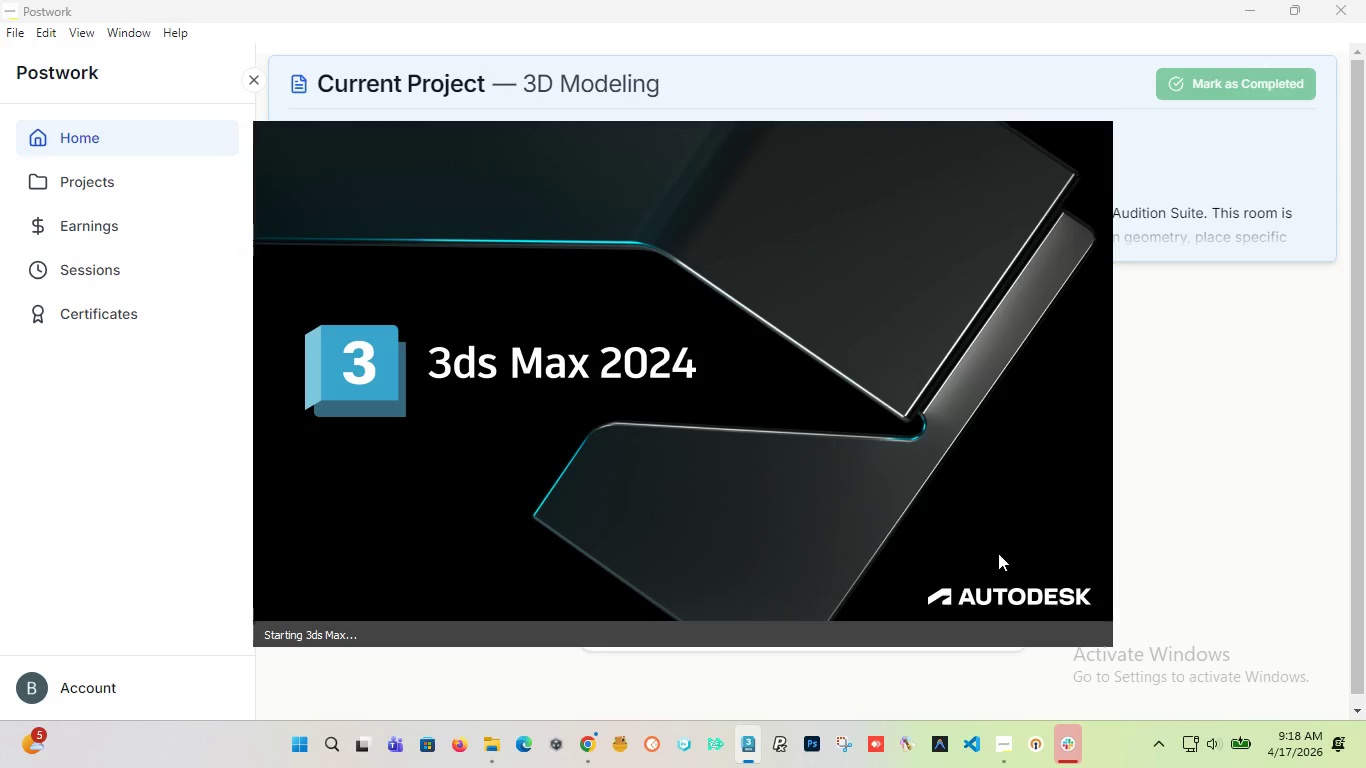 
left_click([1253, 4])
 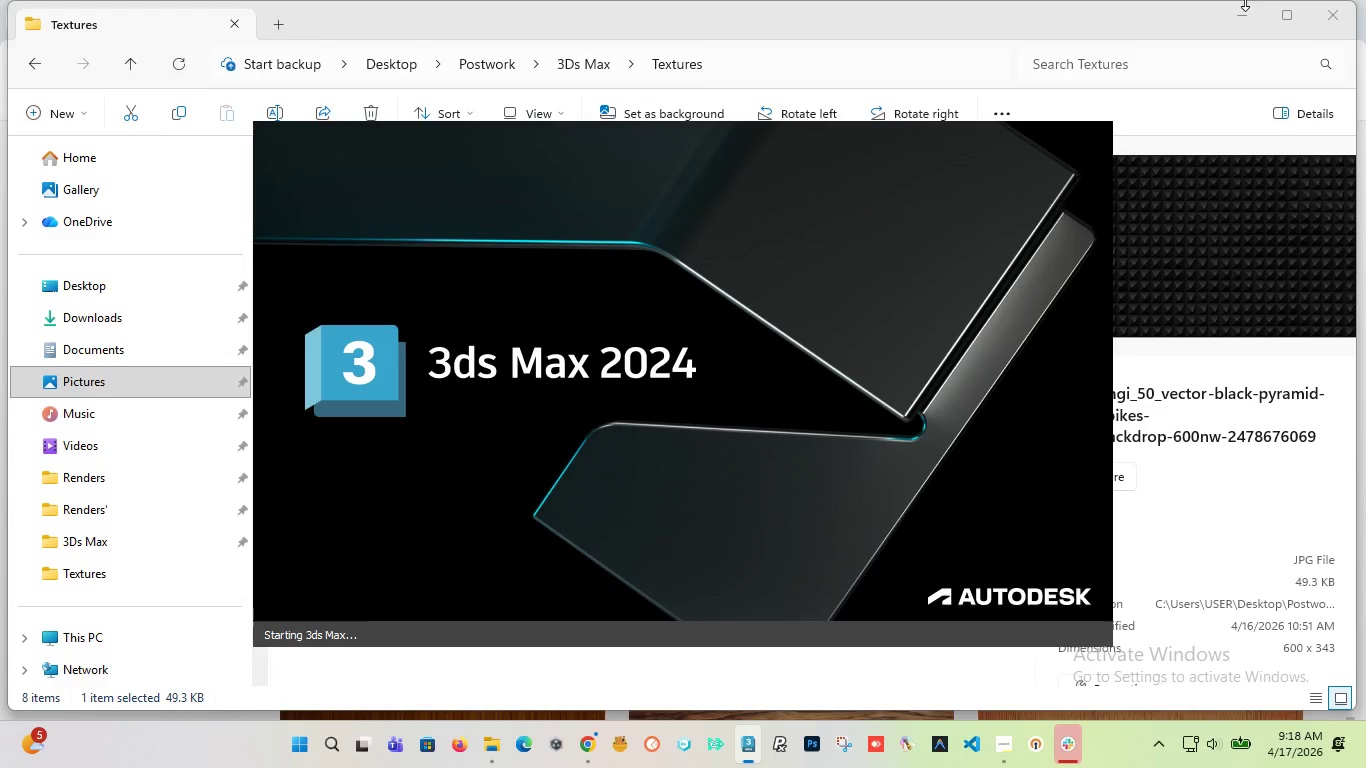 
left_click([1243, 16])
 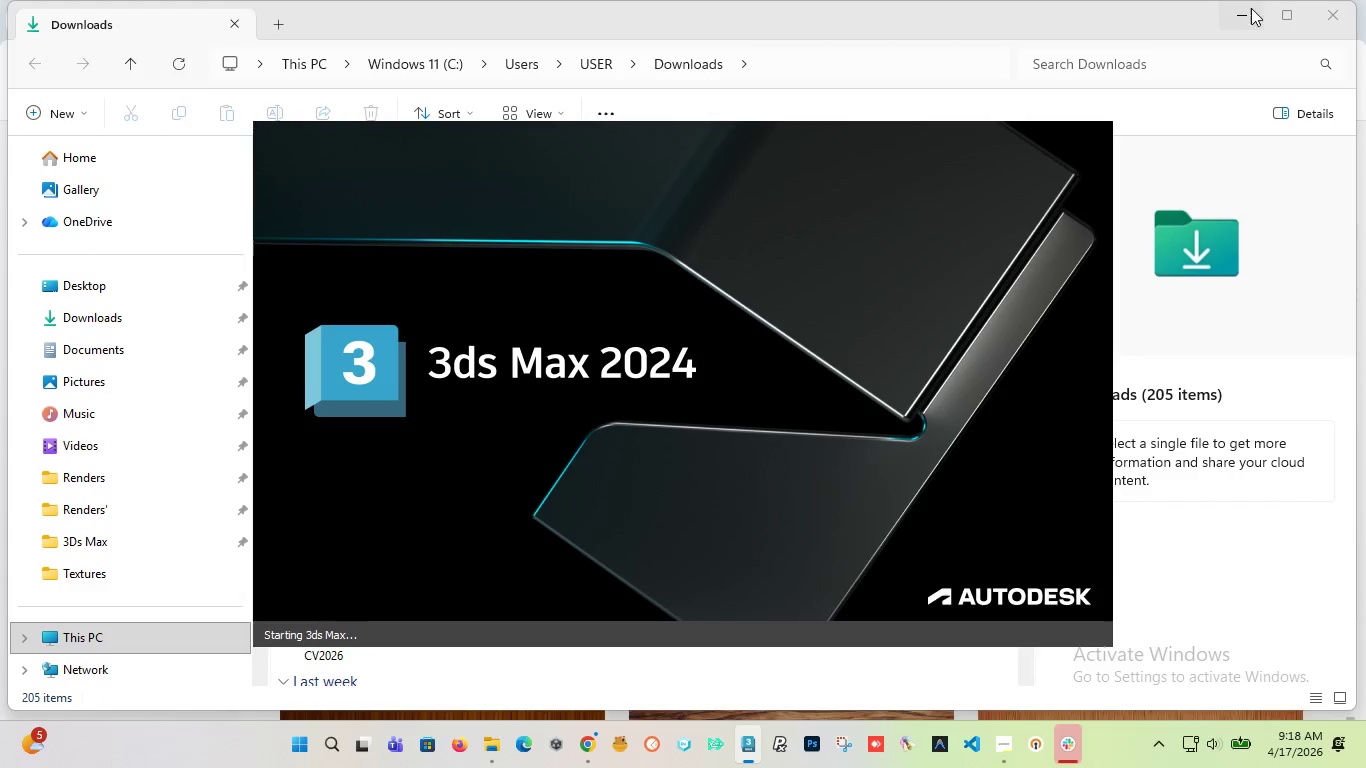 
left_click([1250, 8])
 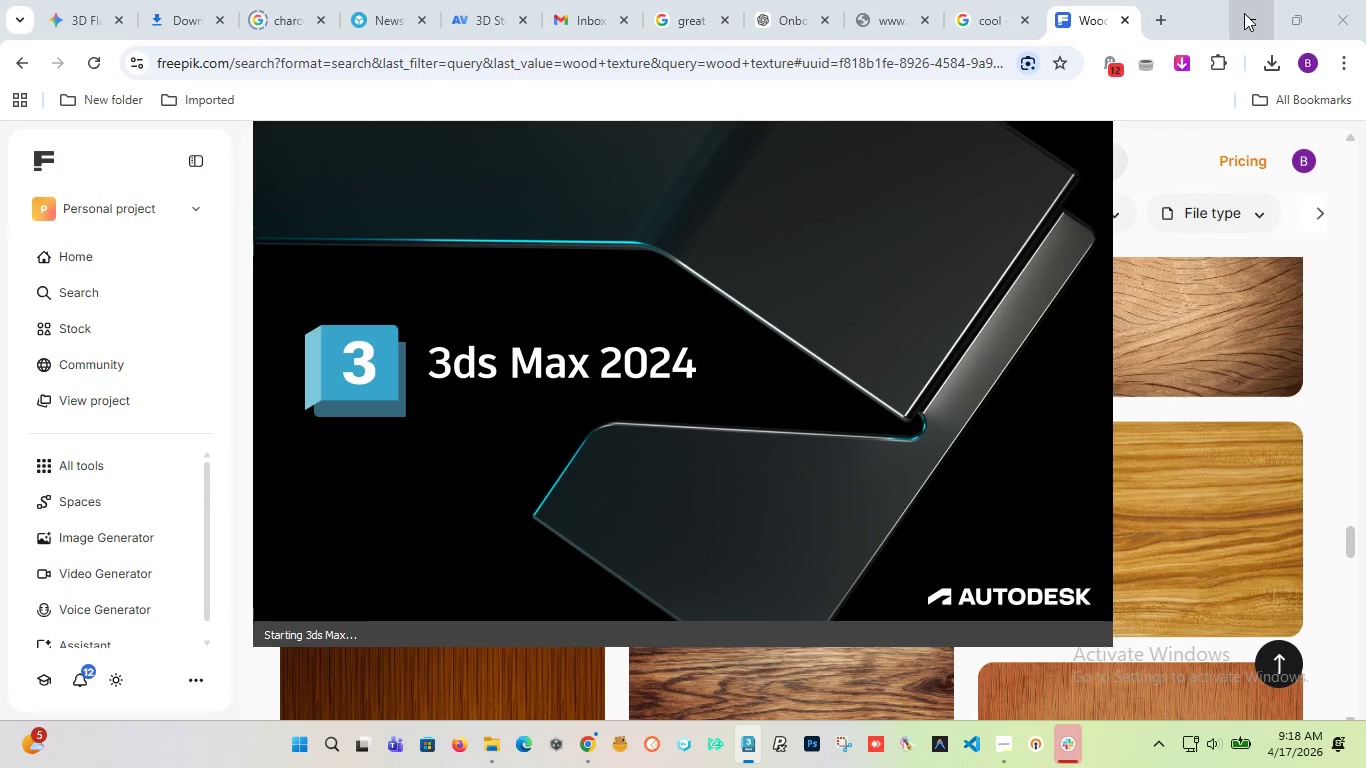 
left_click([1244, 13])
 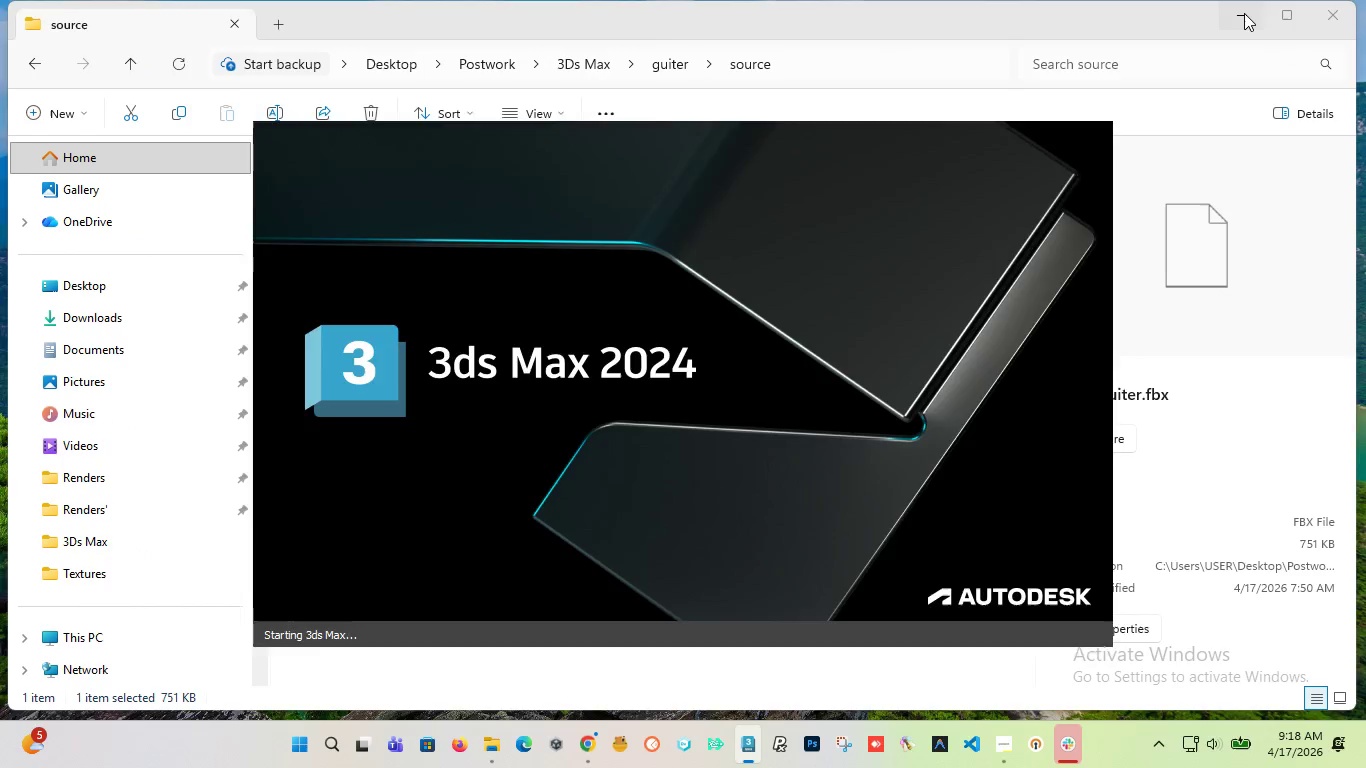 
left_click([1244, 13])
 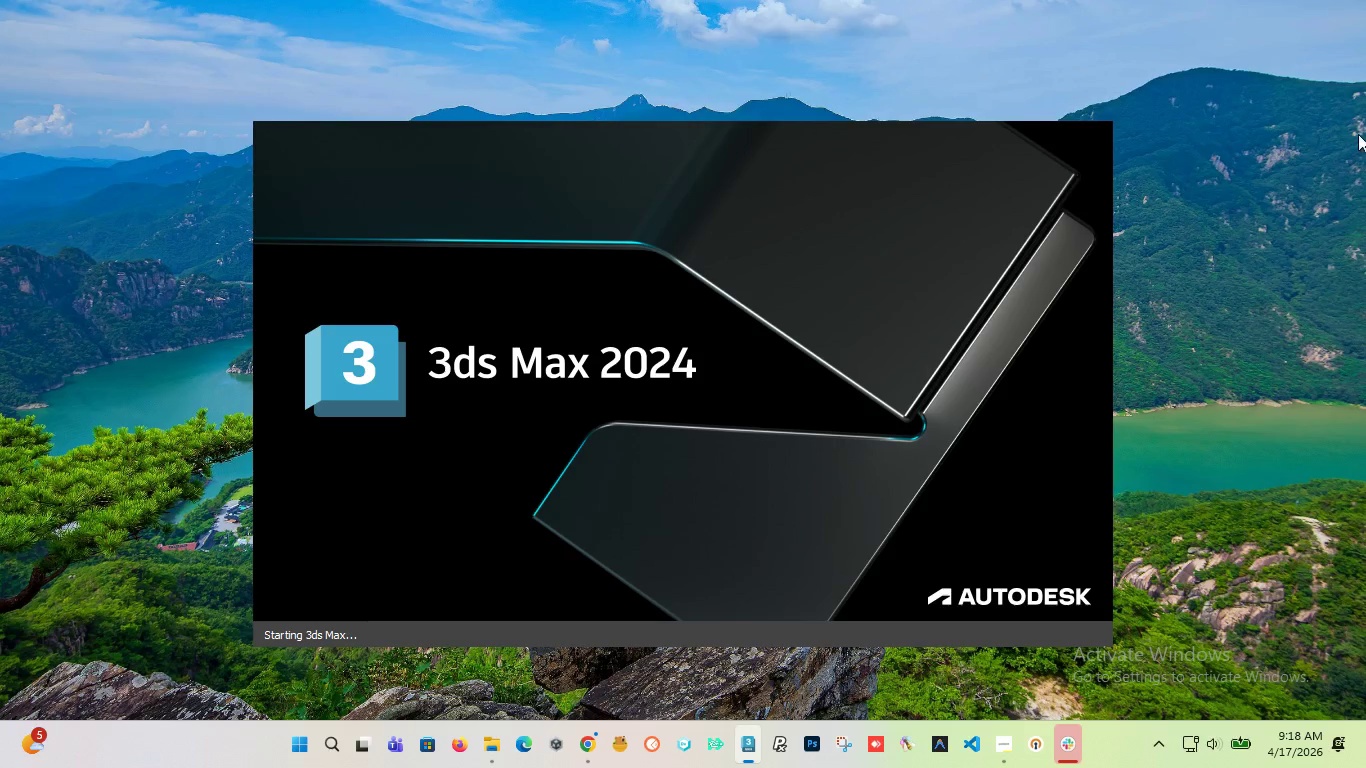 
right_click([1365, 82])
 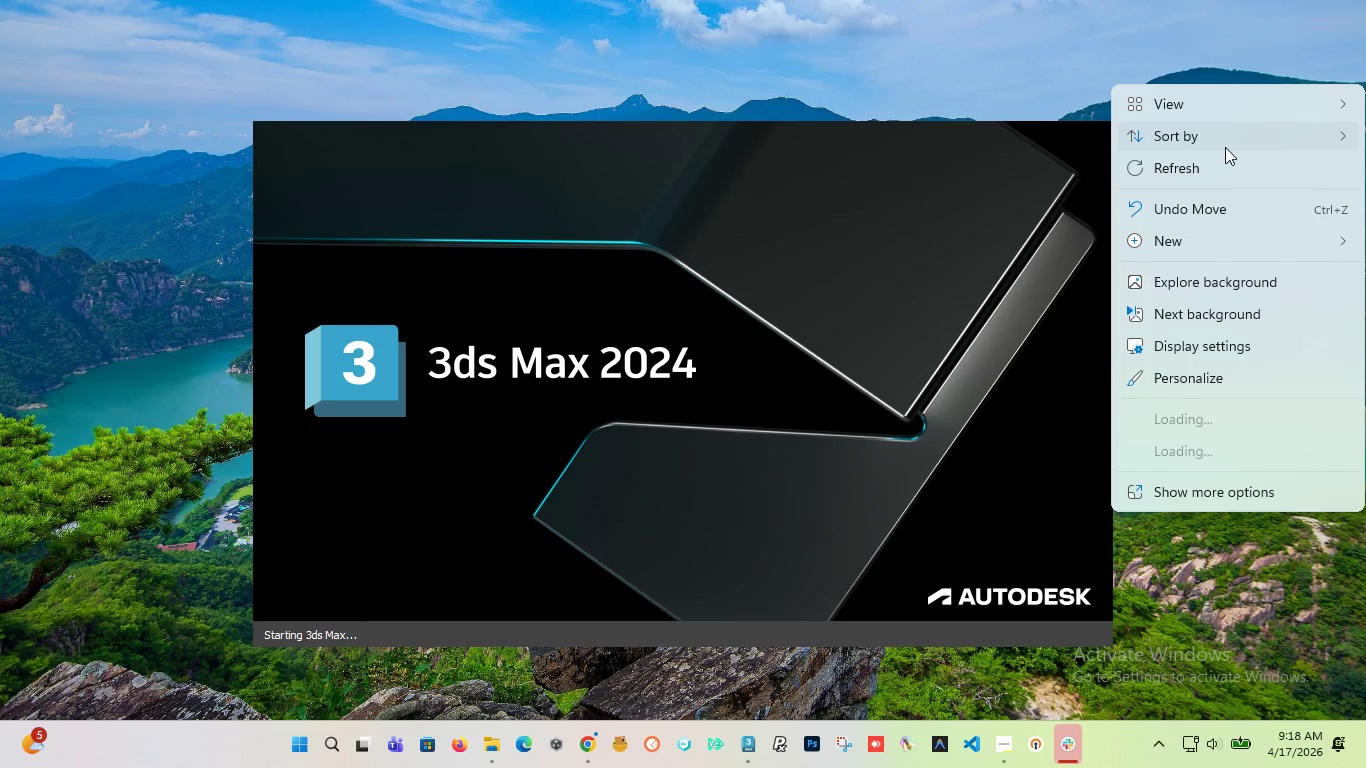 
left_click([1173, 174])
 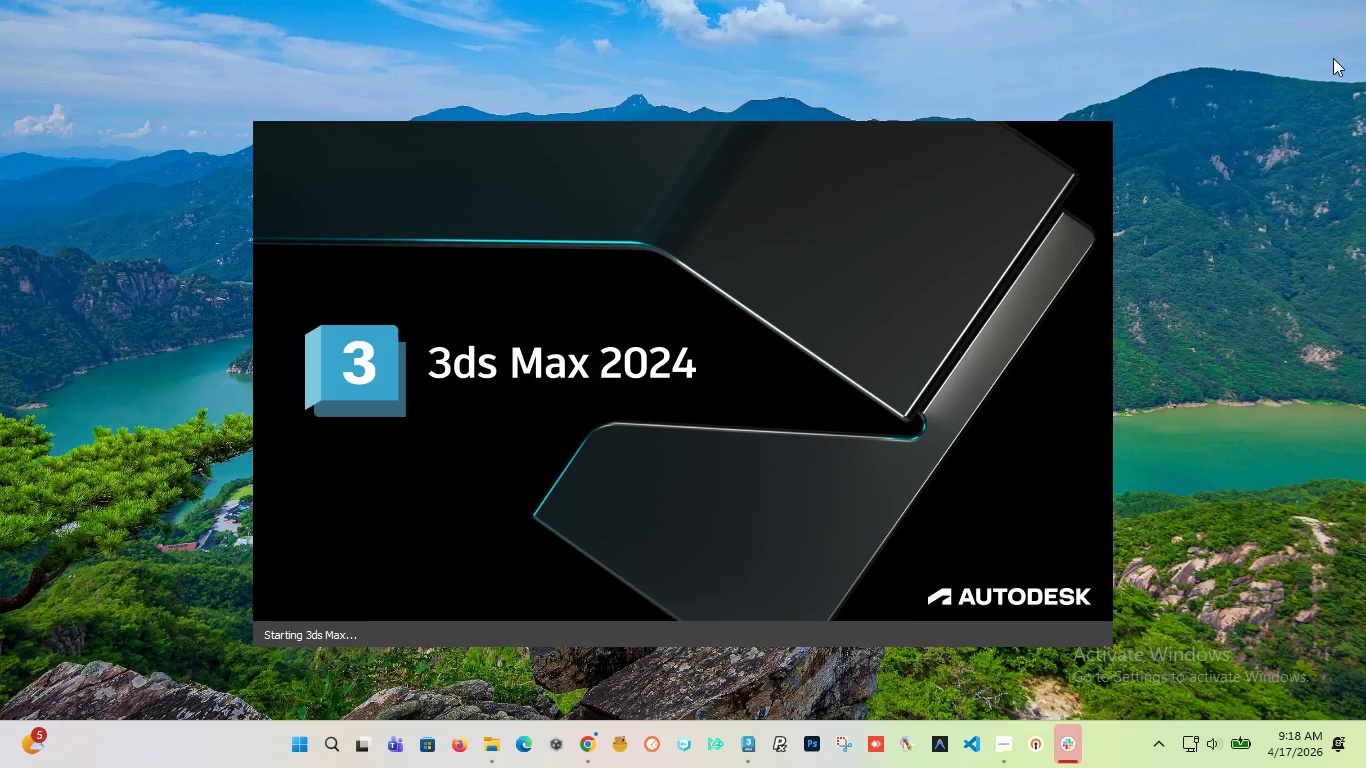 
right_click([1333, 58])
 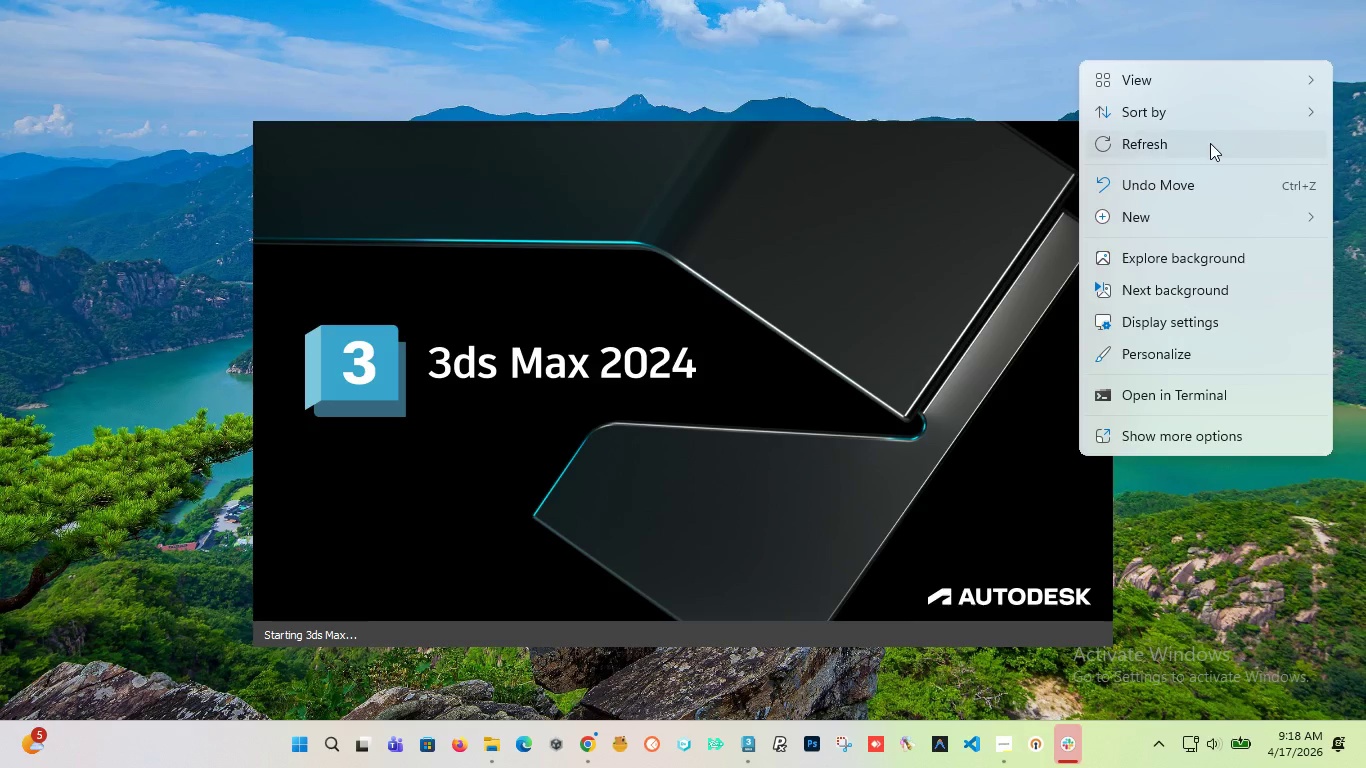 
left_click([1208, 143])
 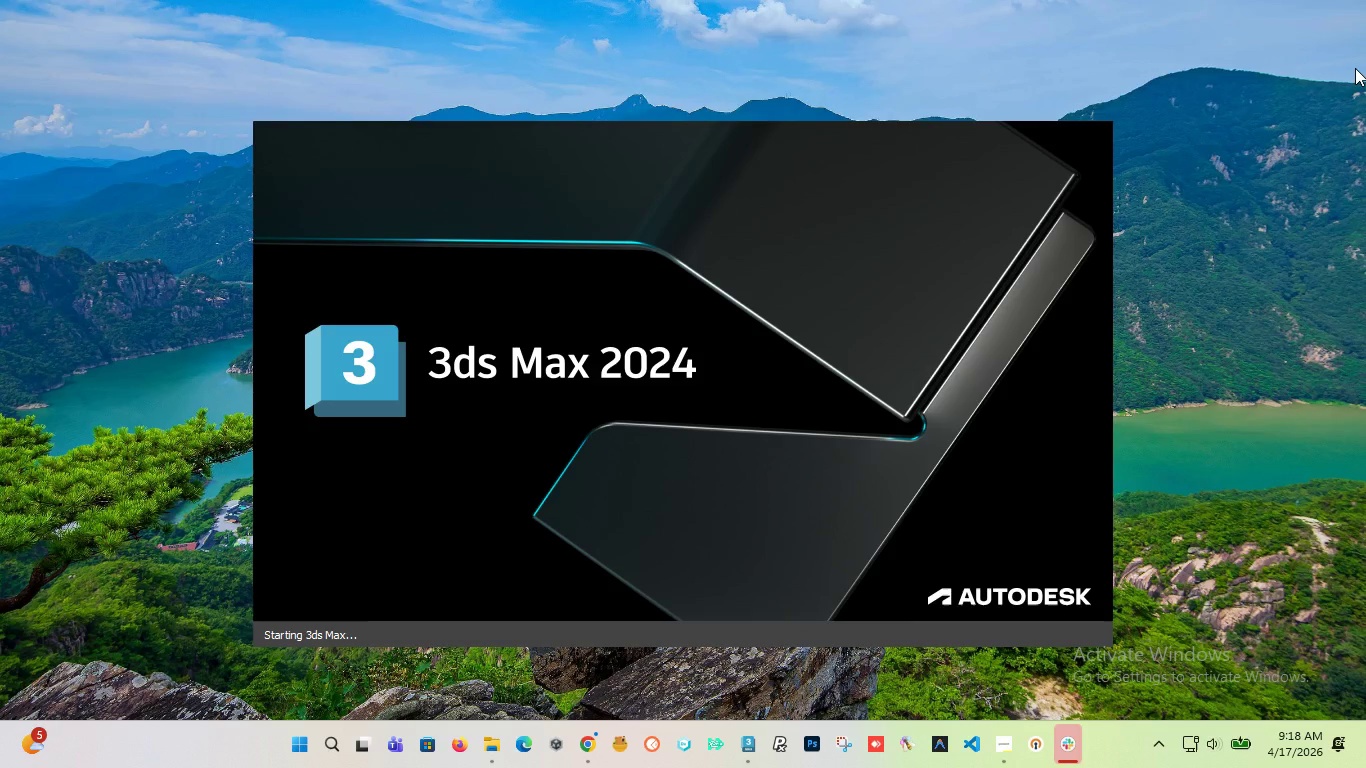 
right_click([1355, 68])
 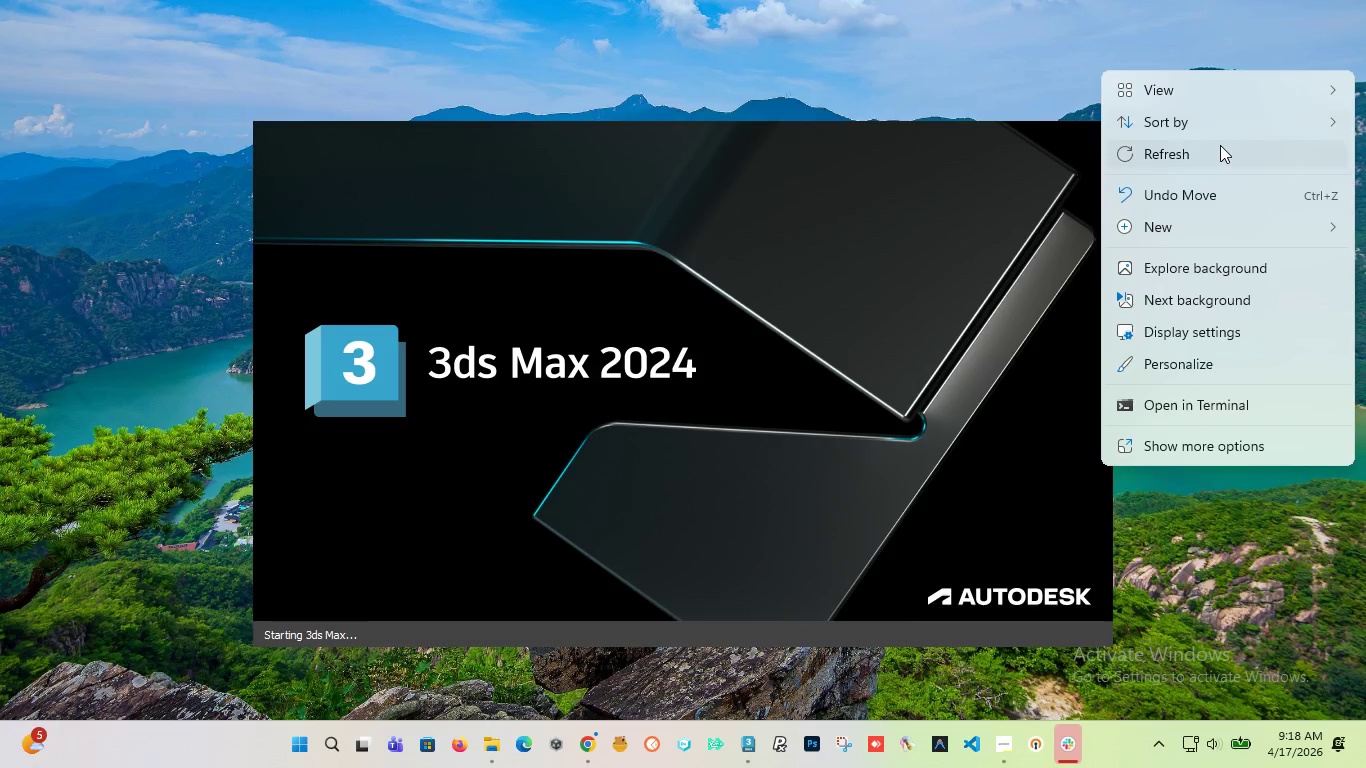 
left_click([1219, 145])
 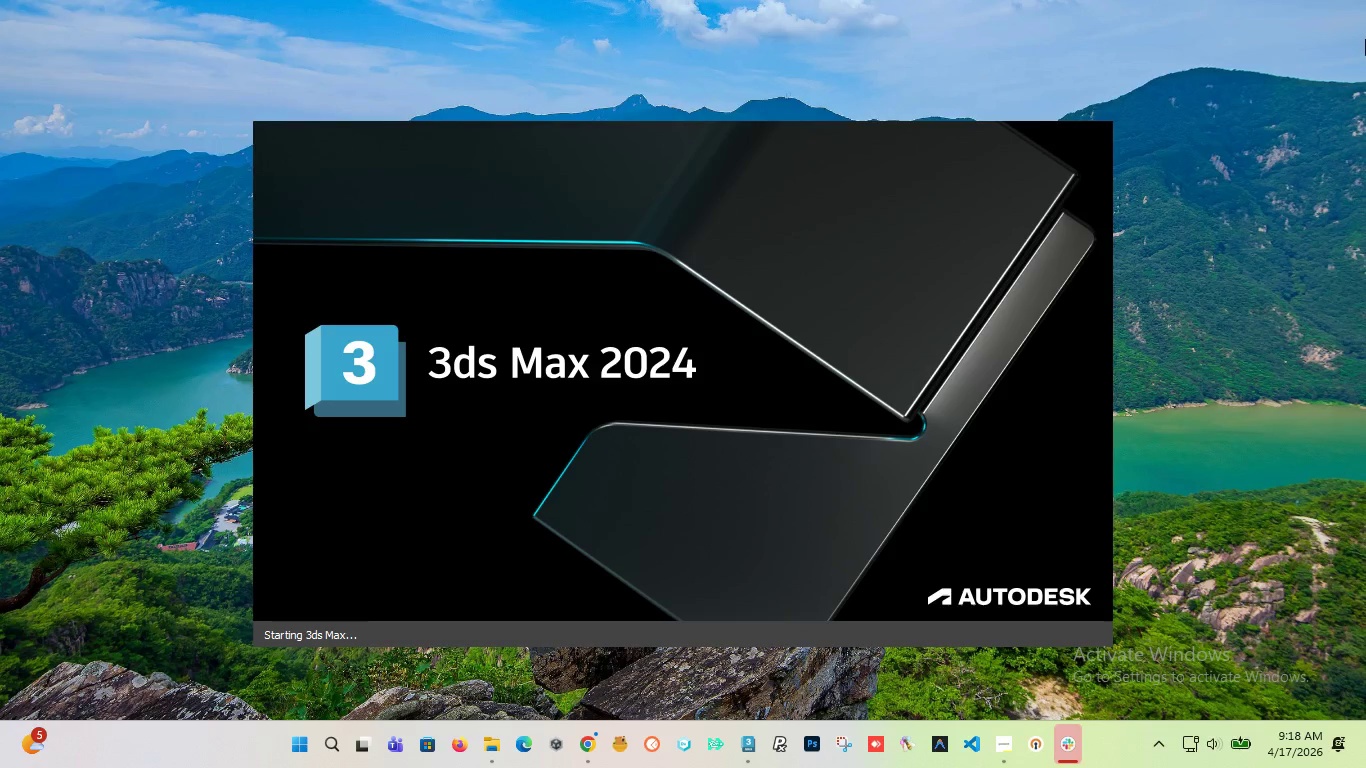 
right_click([1365, 39])
 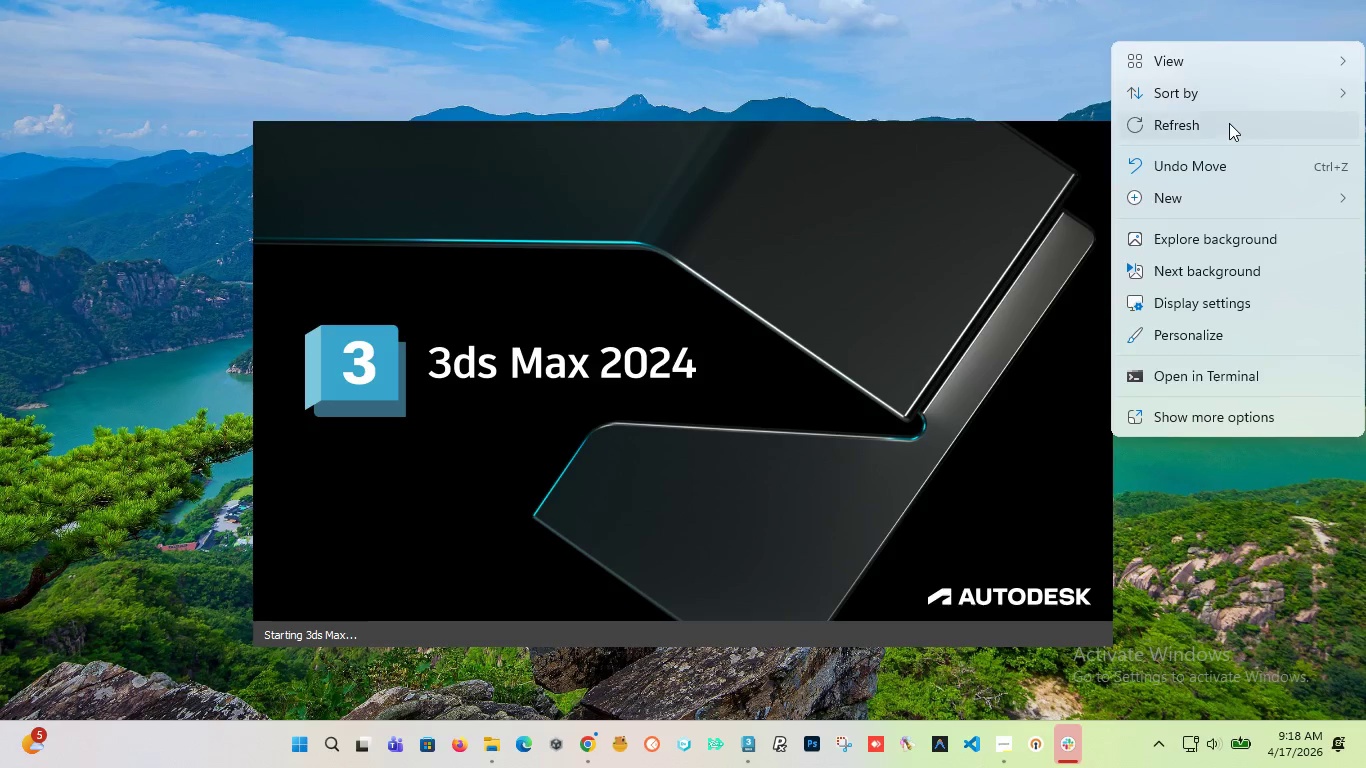 
left_click([1229, 123])
 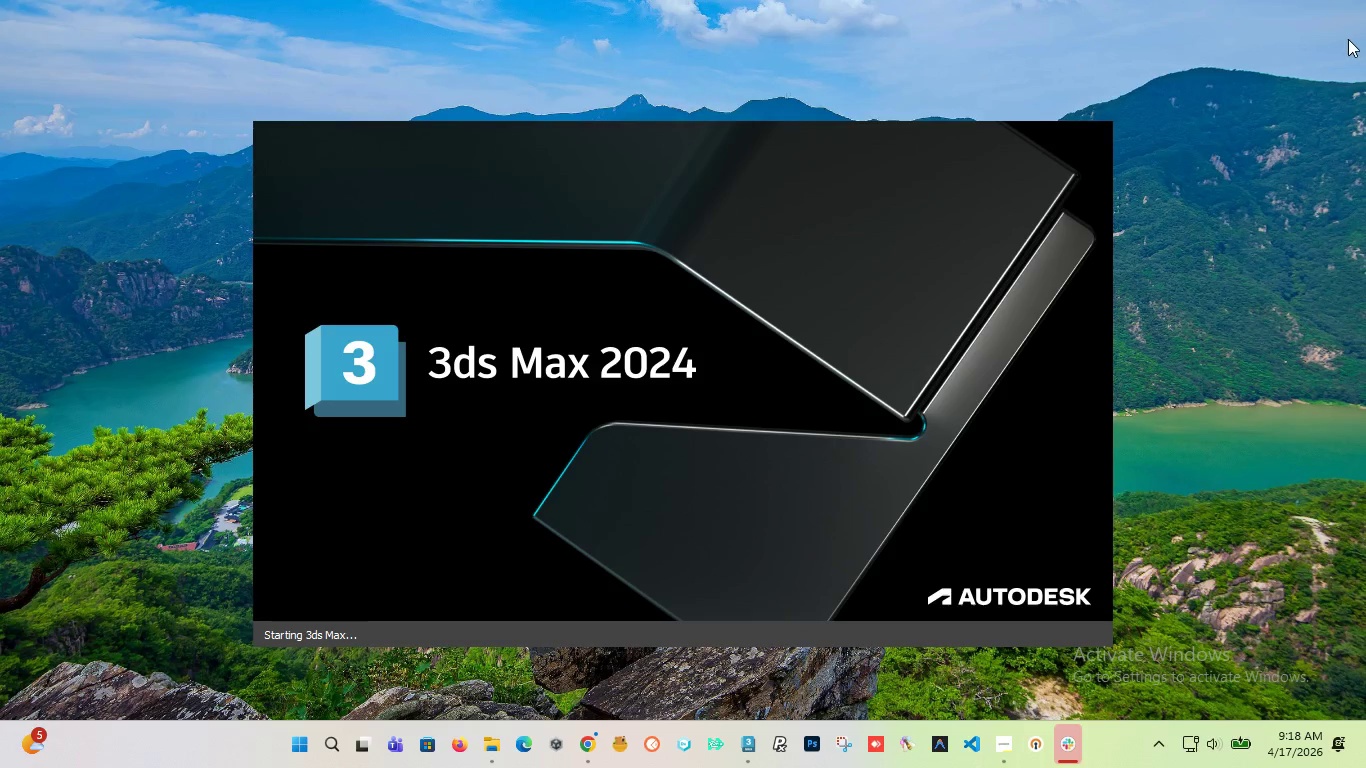 
right_click([1348, 39])
 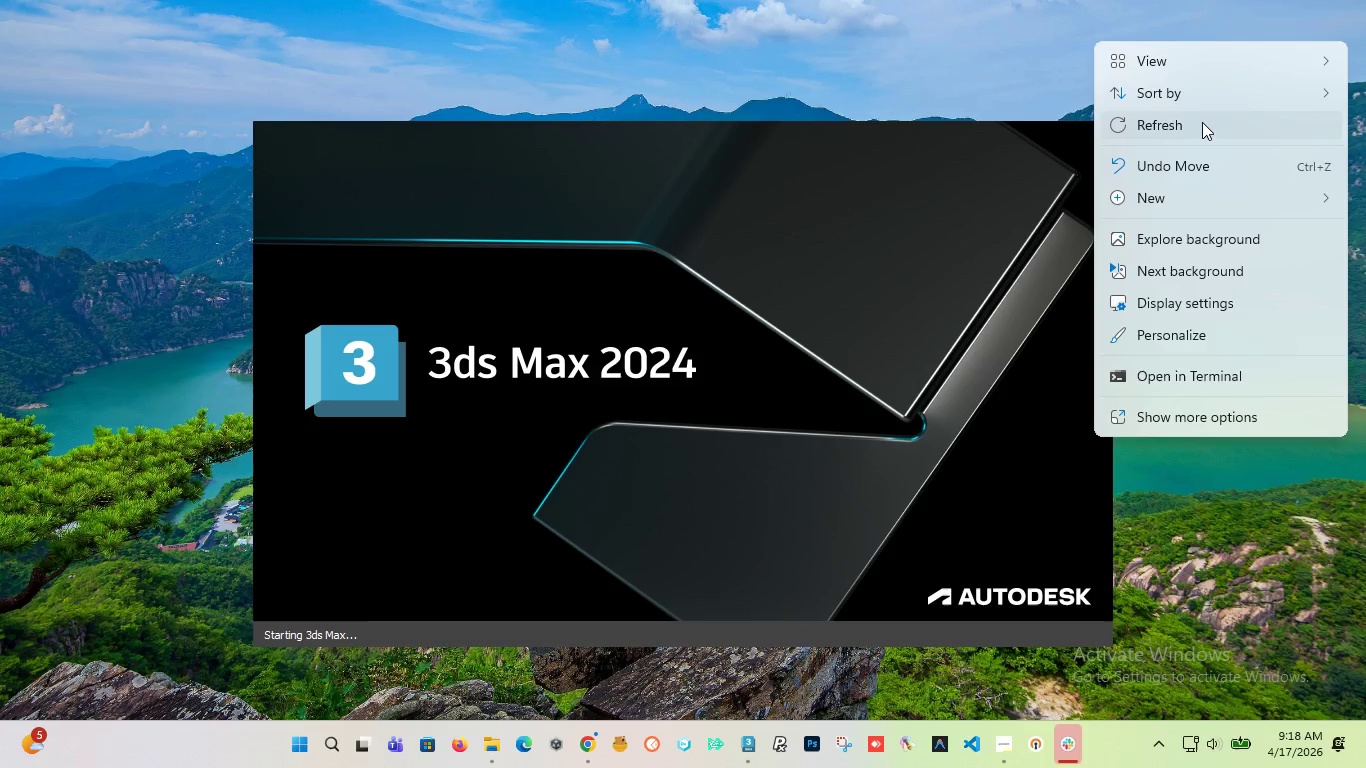 
left_click([1202, 122])
 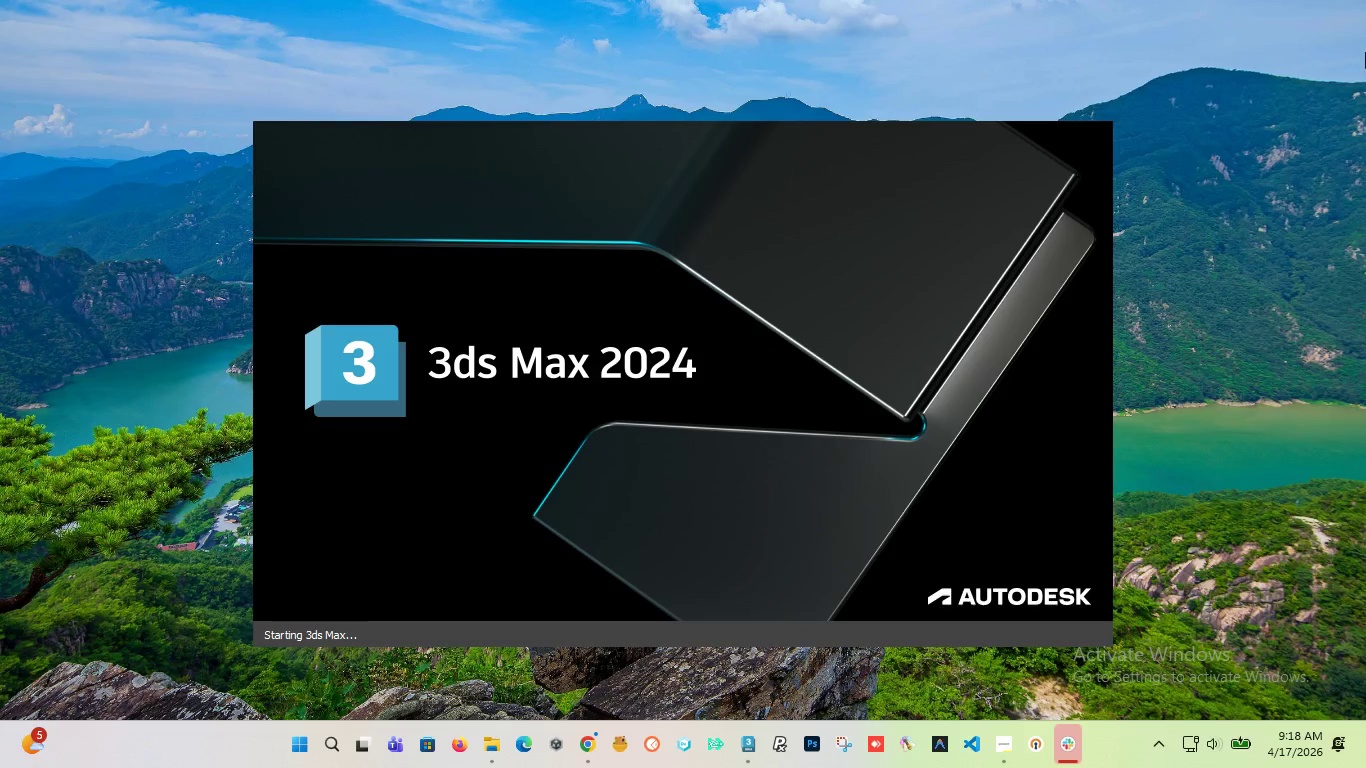 
right_click([1365, 52])
 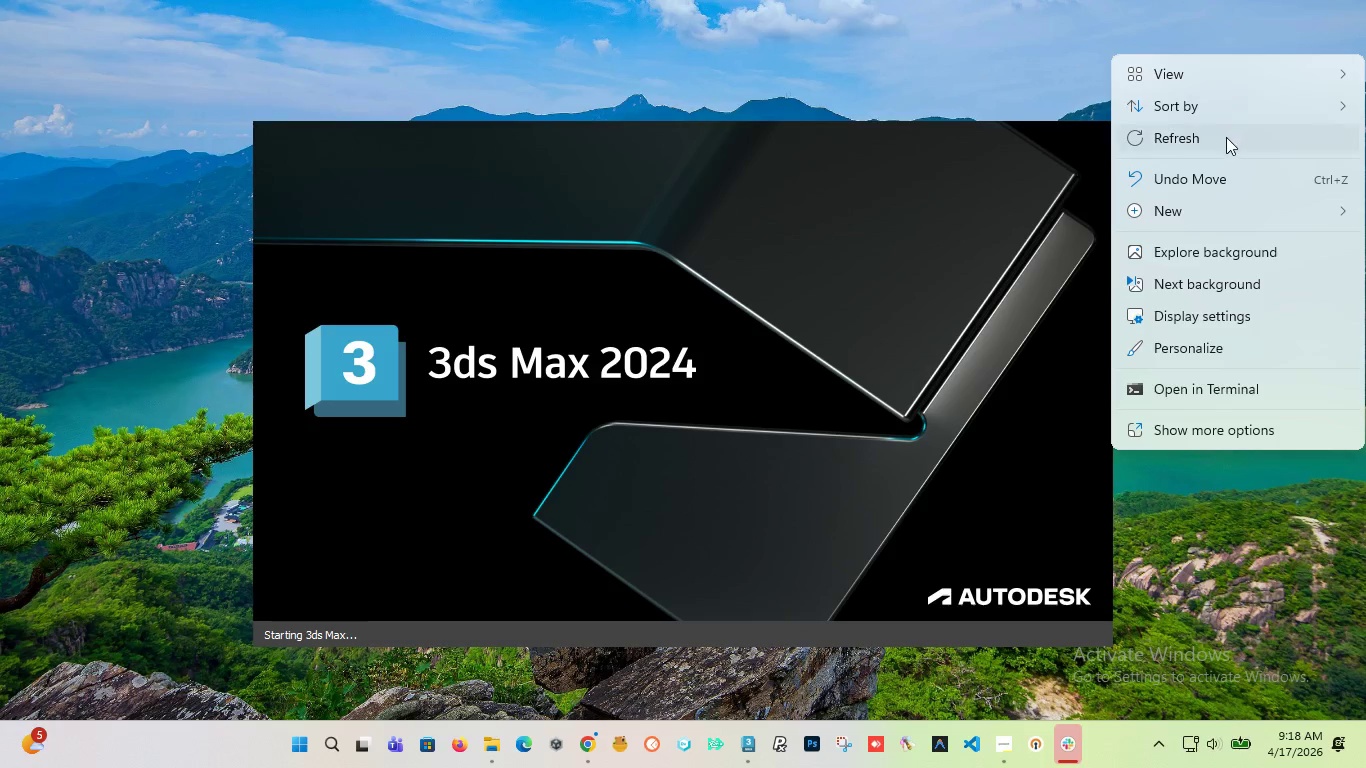 
left_click([1225, 138])
 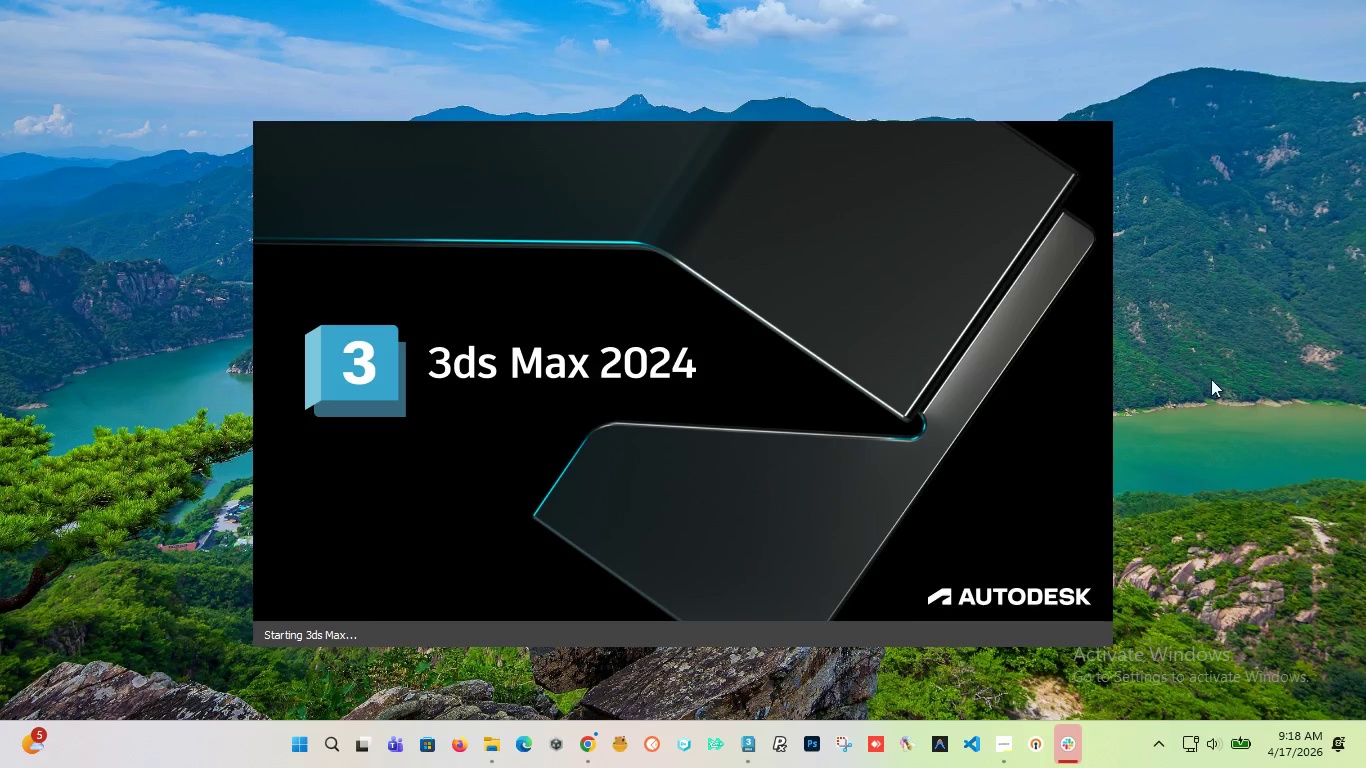 
right_click([1365, 210])
 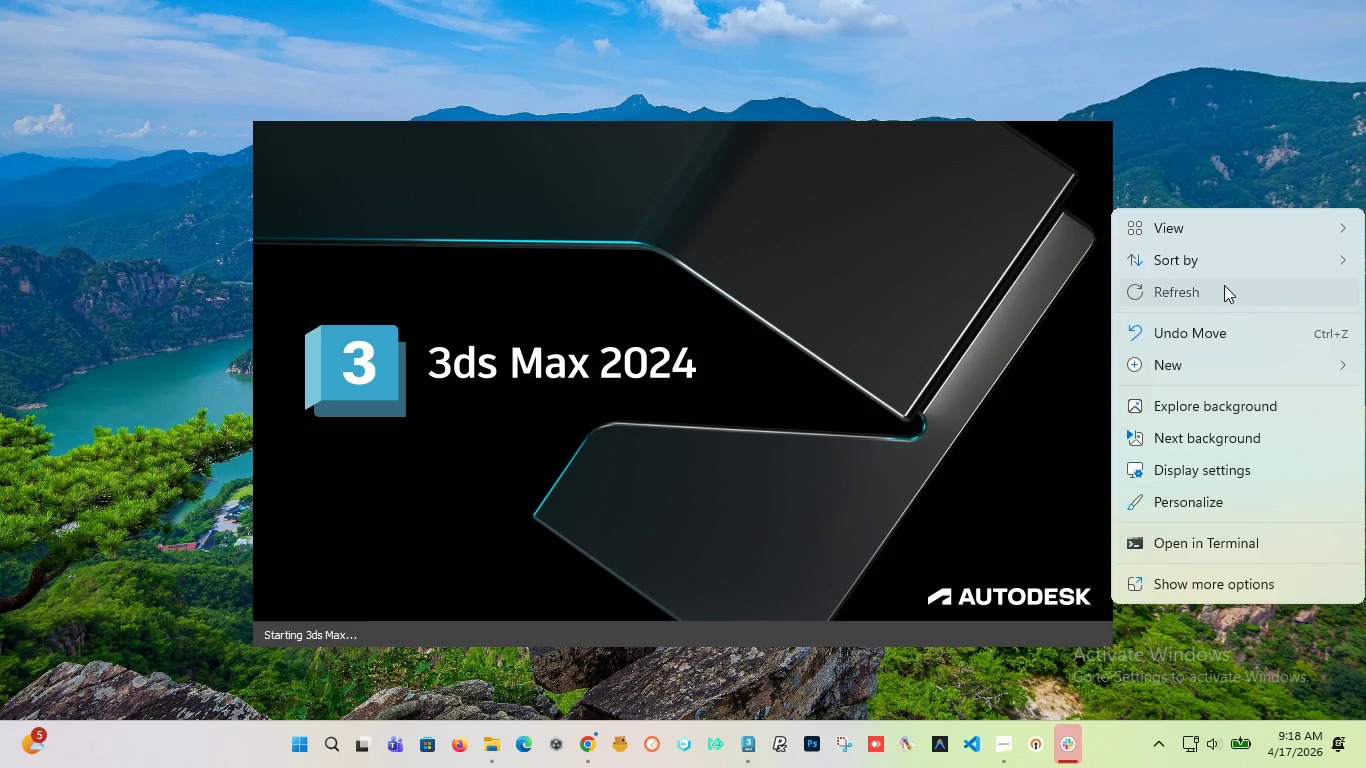 
right_click([1365, 192])
 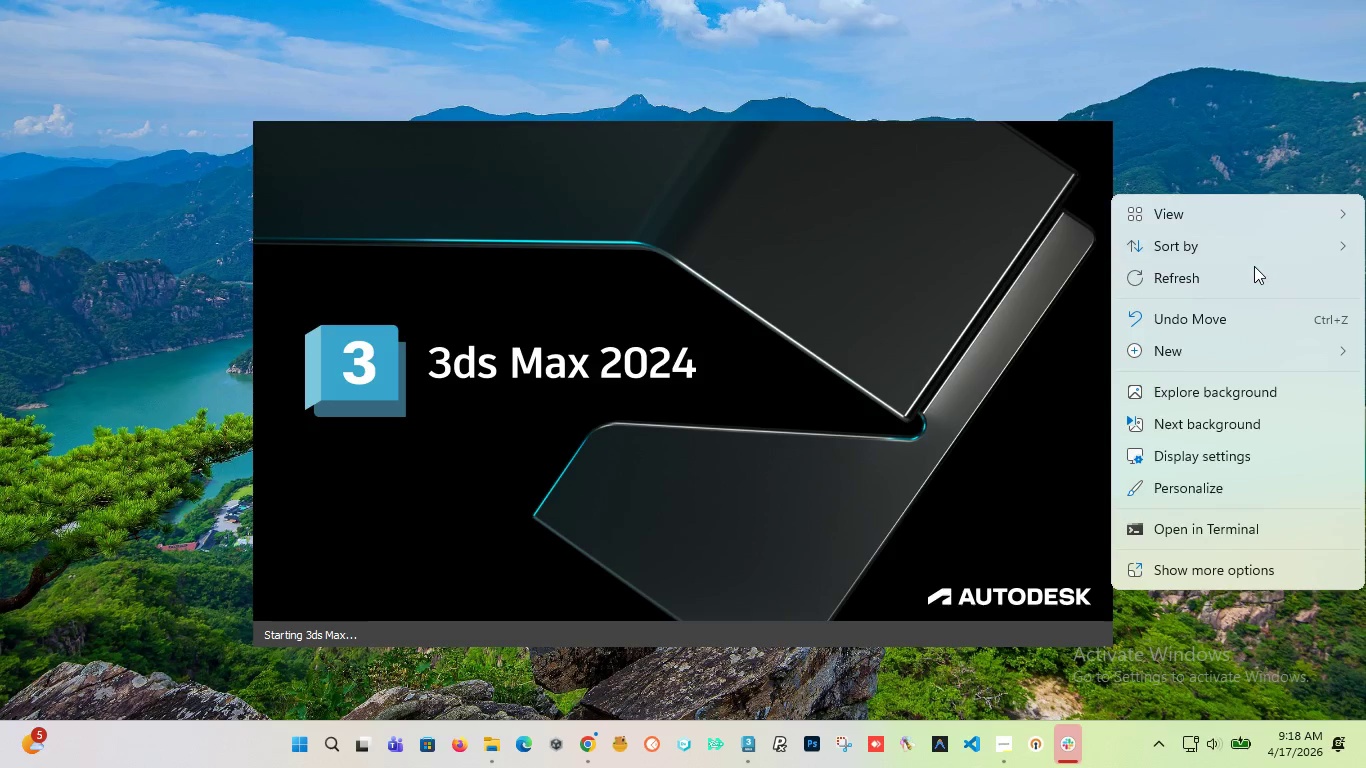 
left_click([1252, 268])
 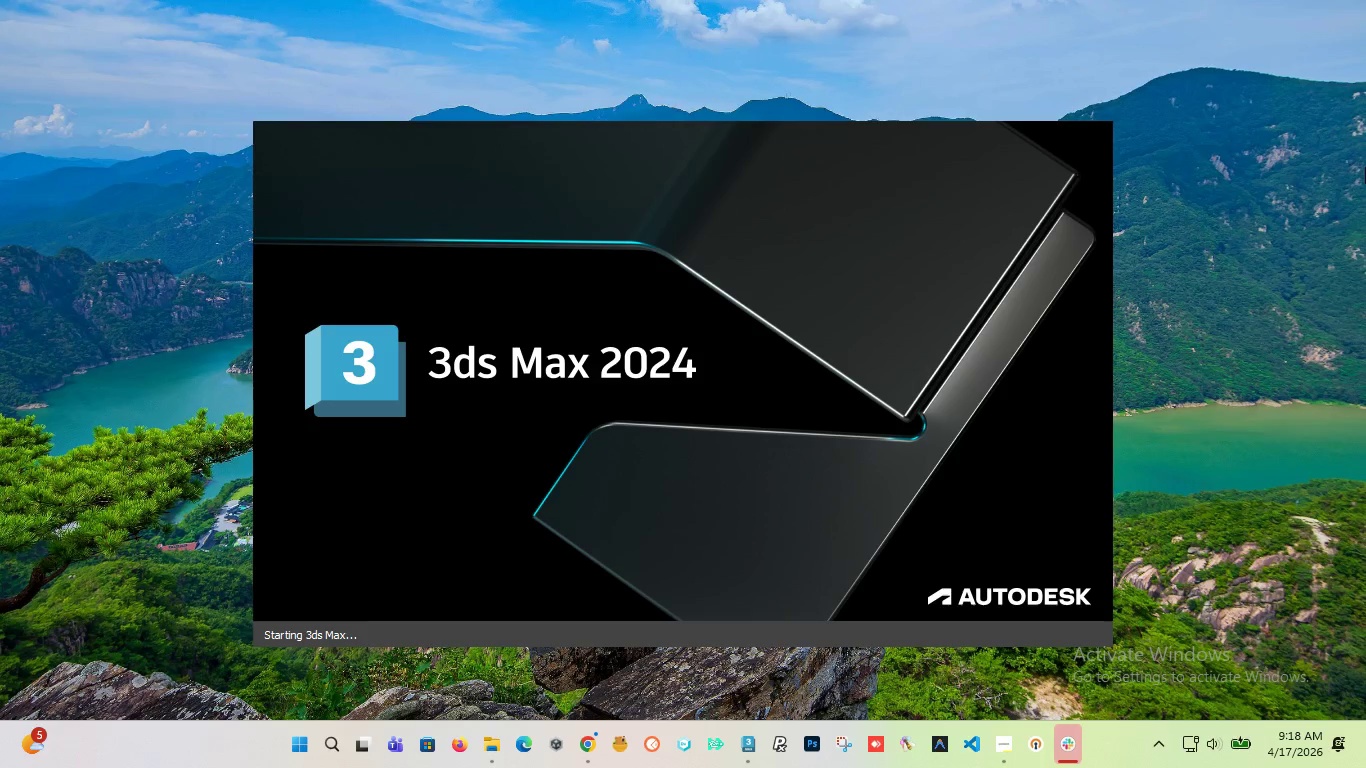 
right_click([1365, 166])
 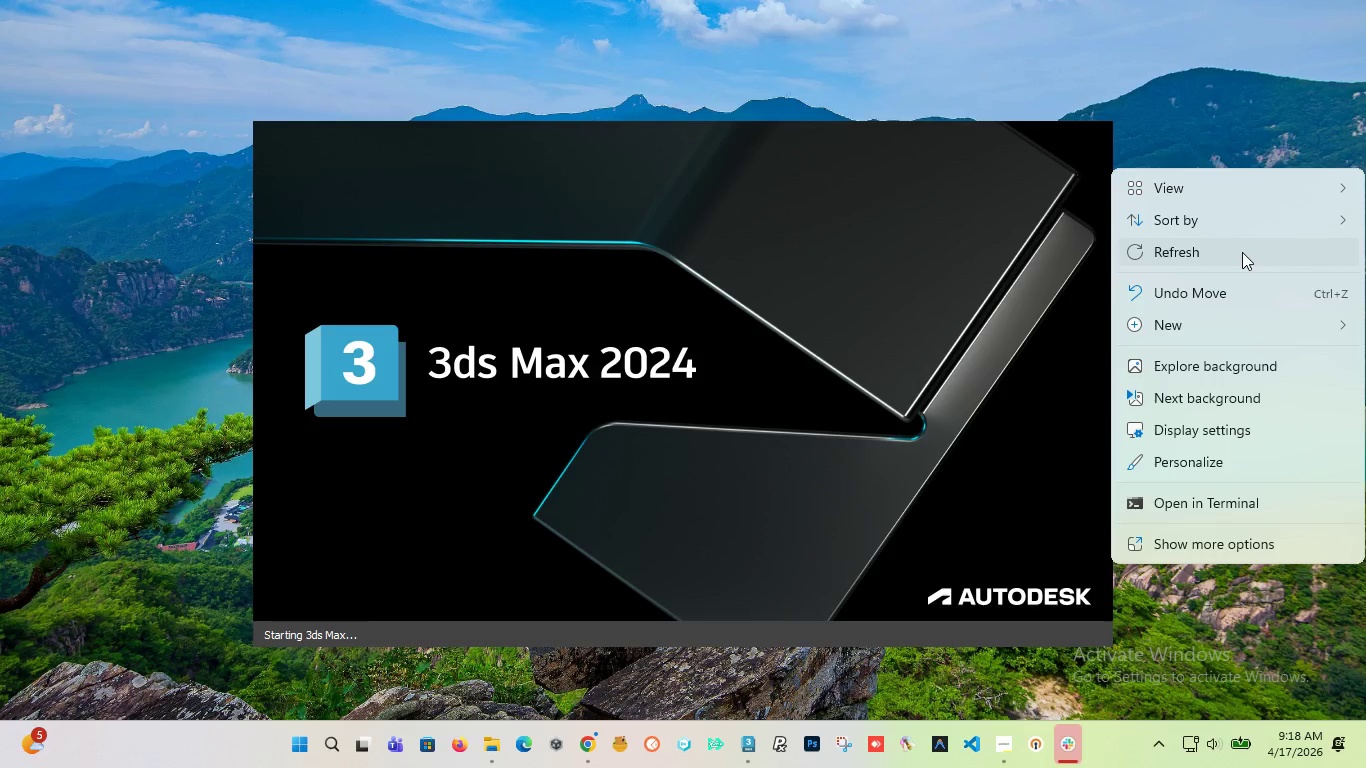 
left_click([1242, 252])
 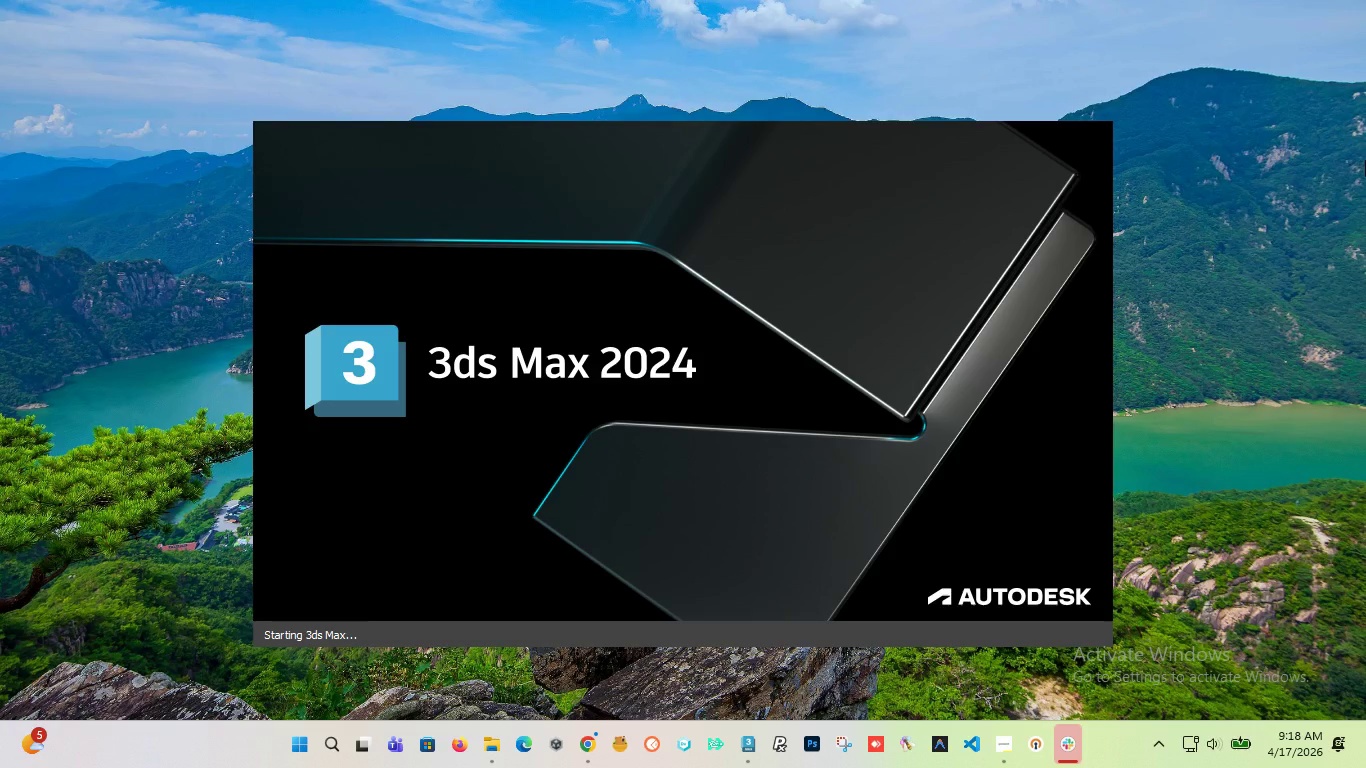 
right_click([1365, 160])
 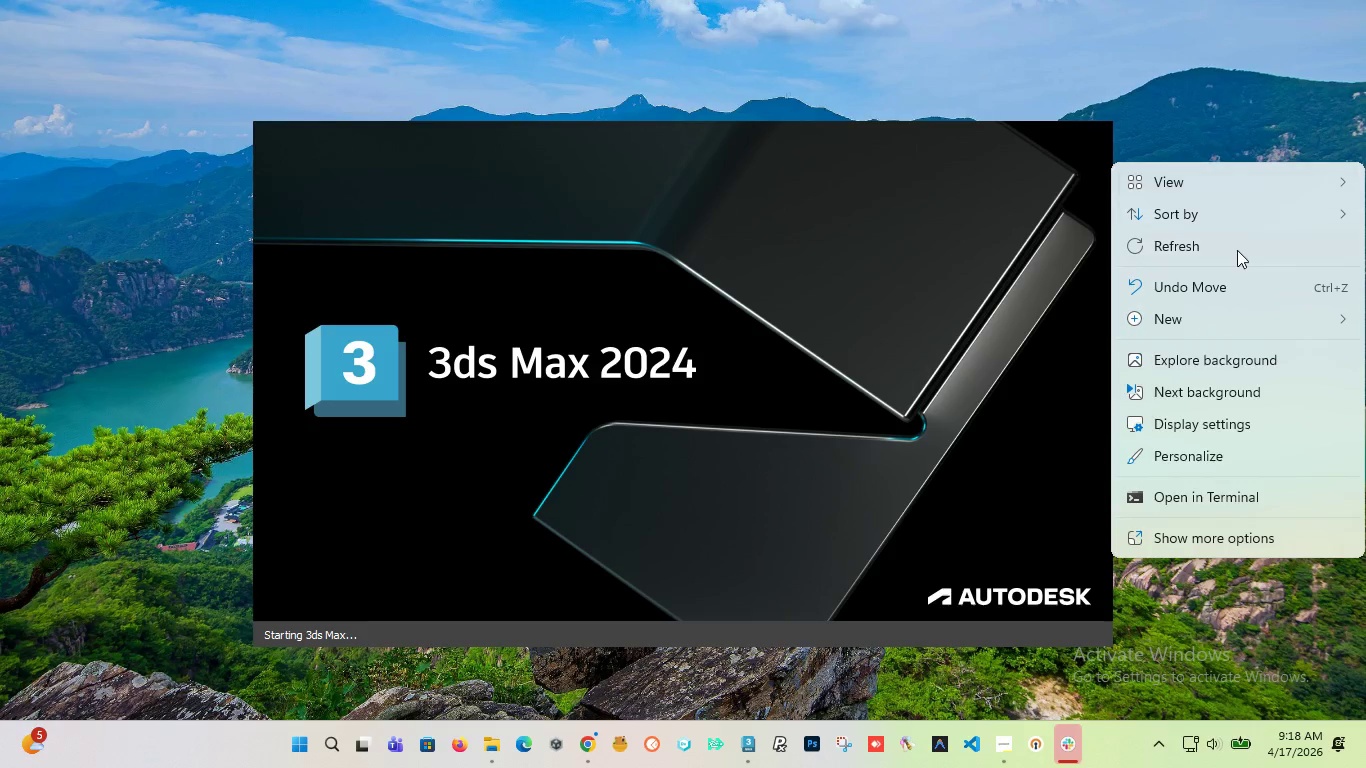 
left_click([1237, 250])
 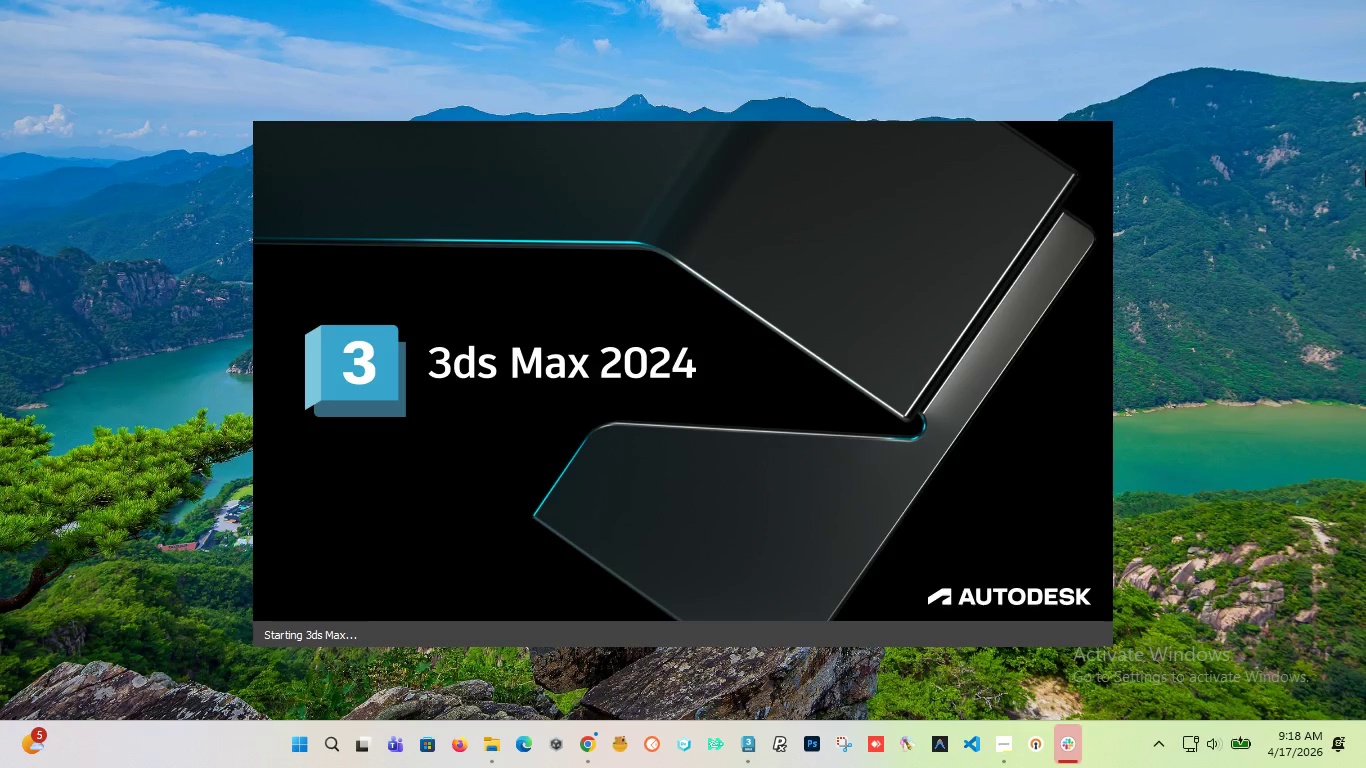 
right_click([1365, 170])
 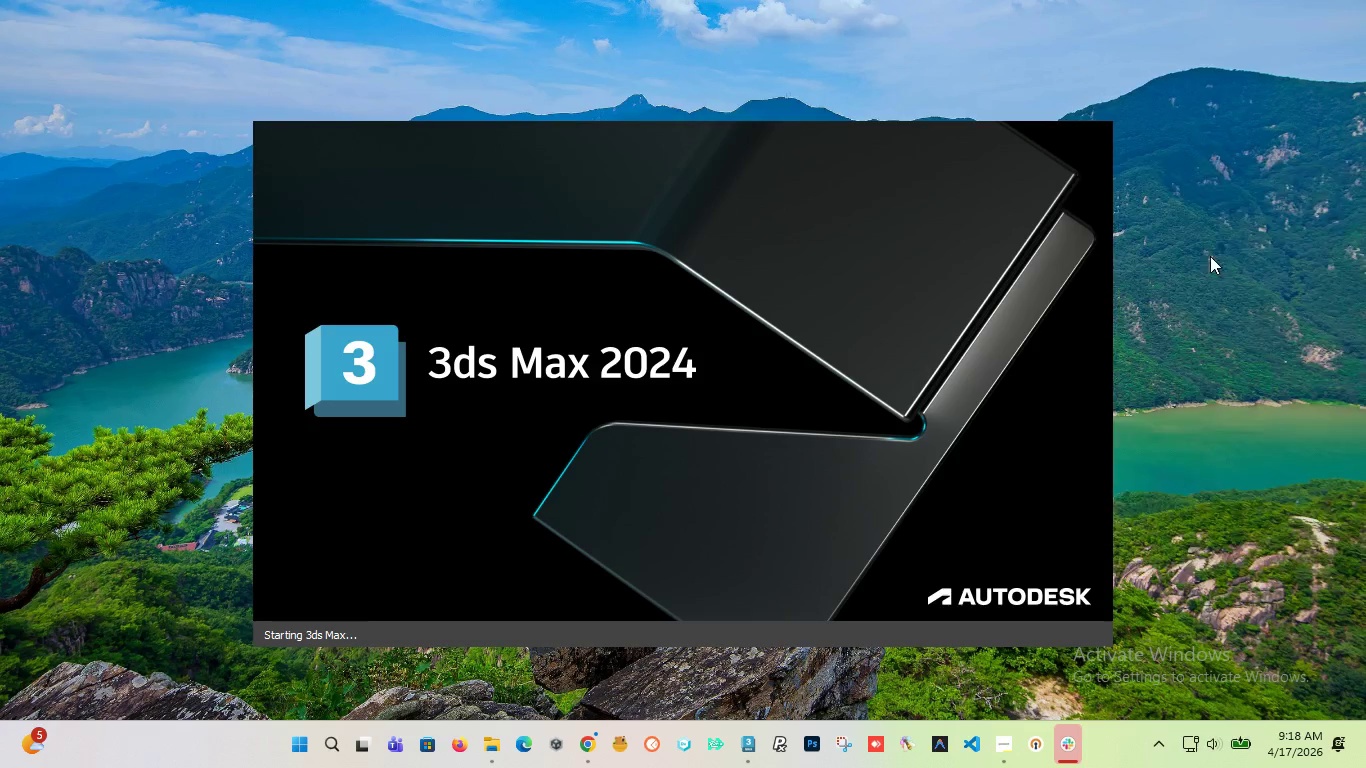 
right_click([1365, 138])
 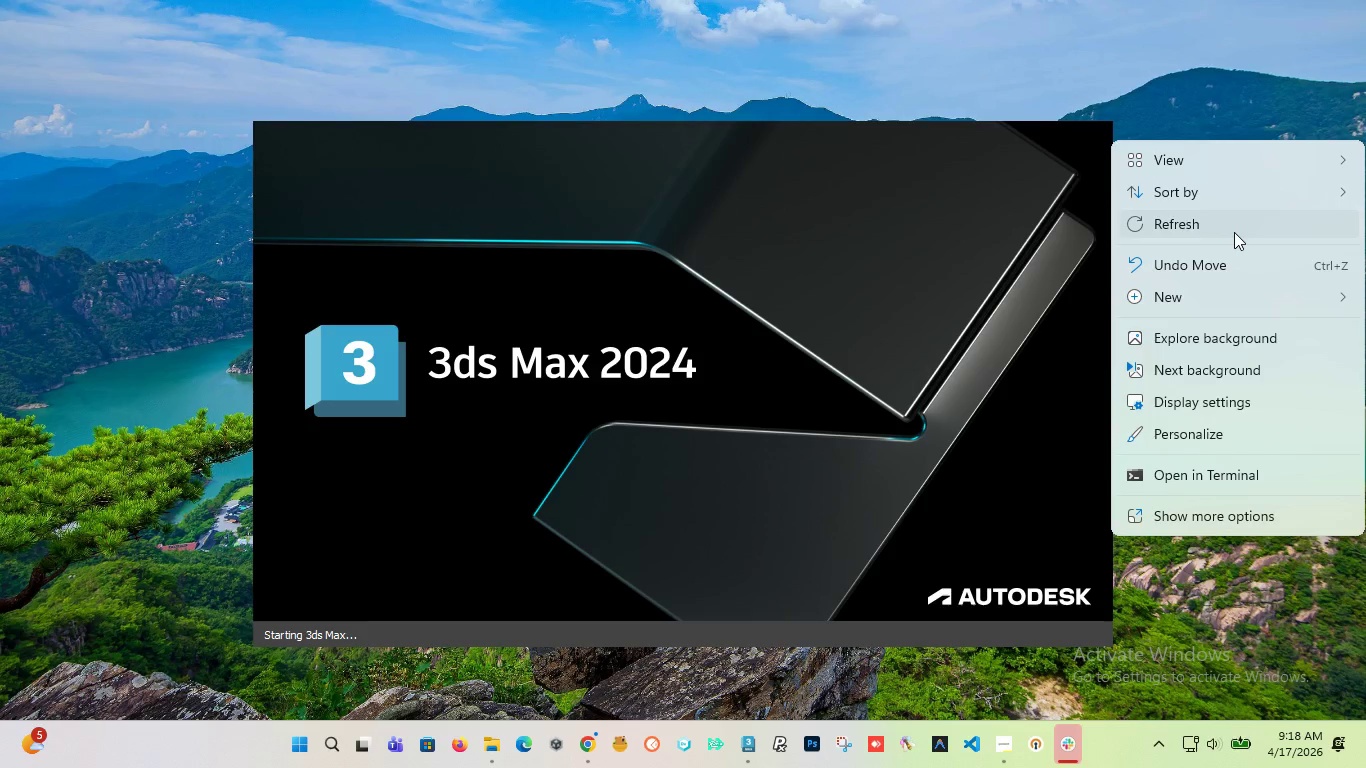 
left_click([1234, 232])
 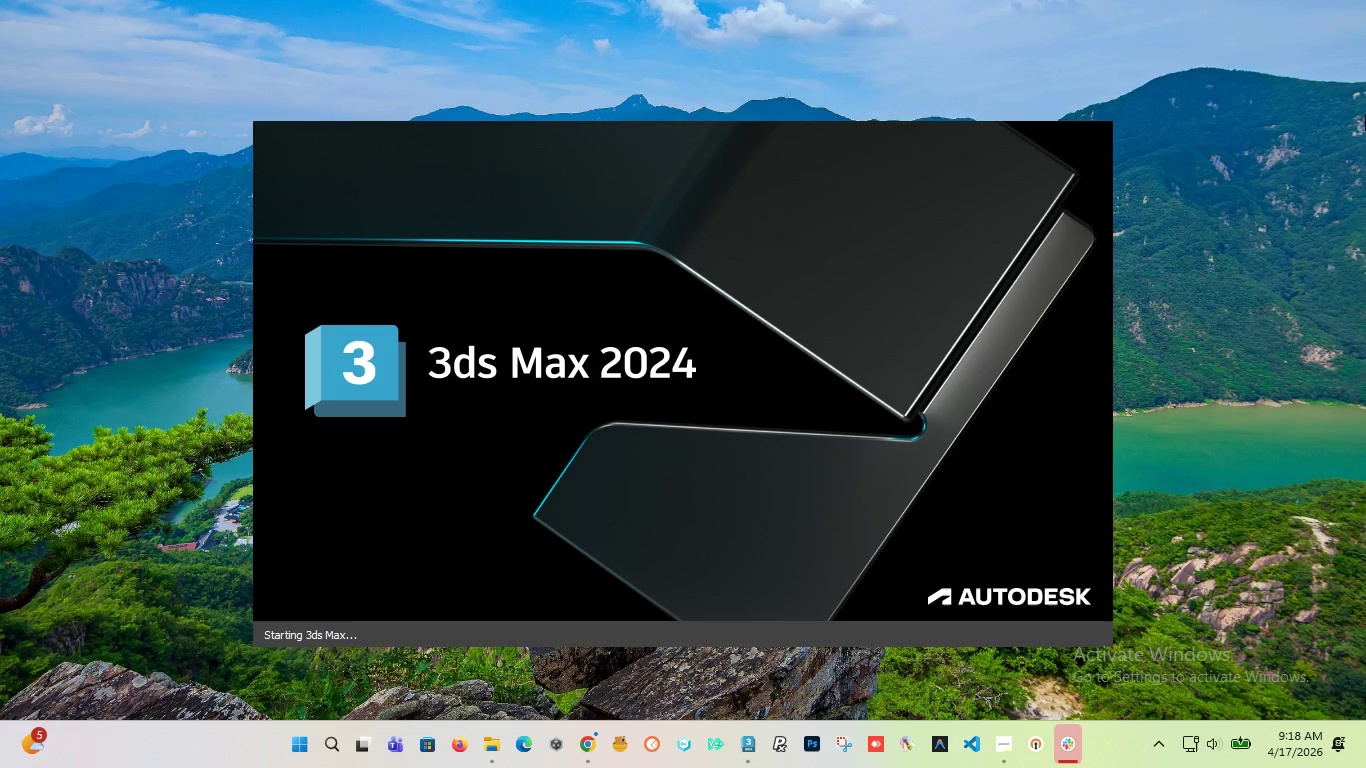 
right_click([1365, 114])
 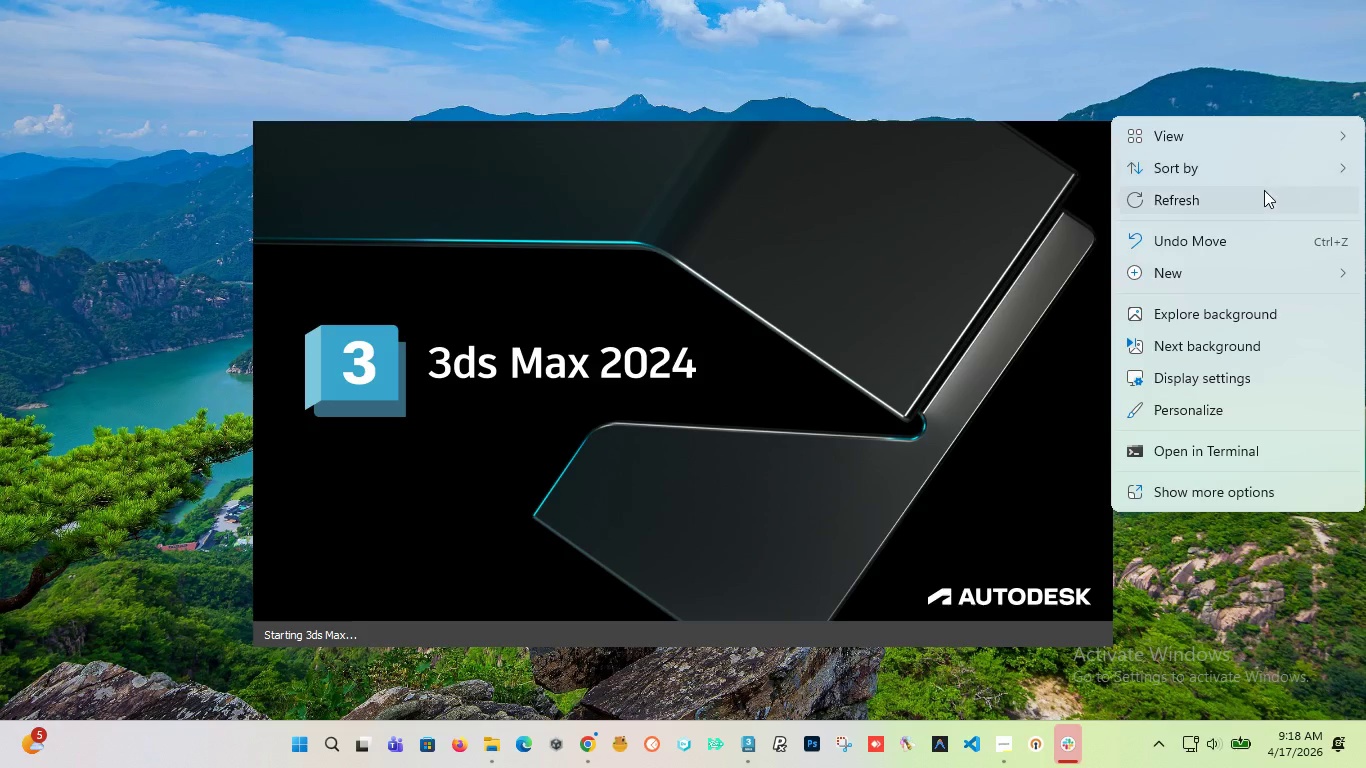 
left_click([1259, 195])
 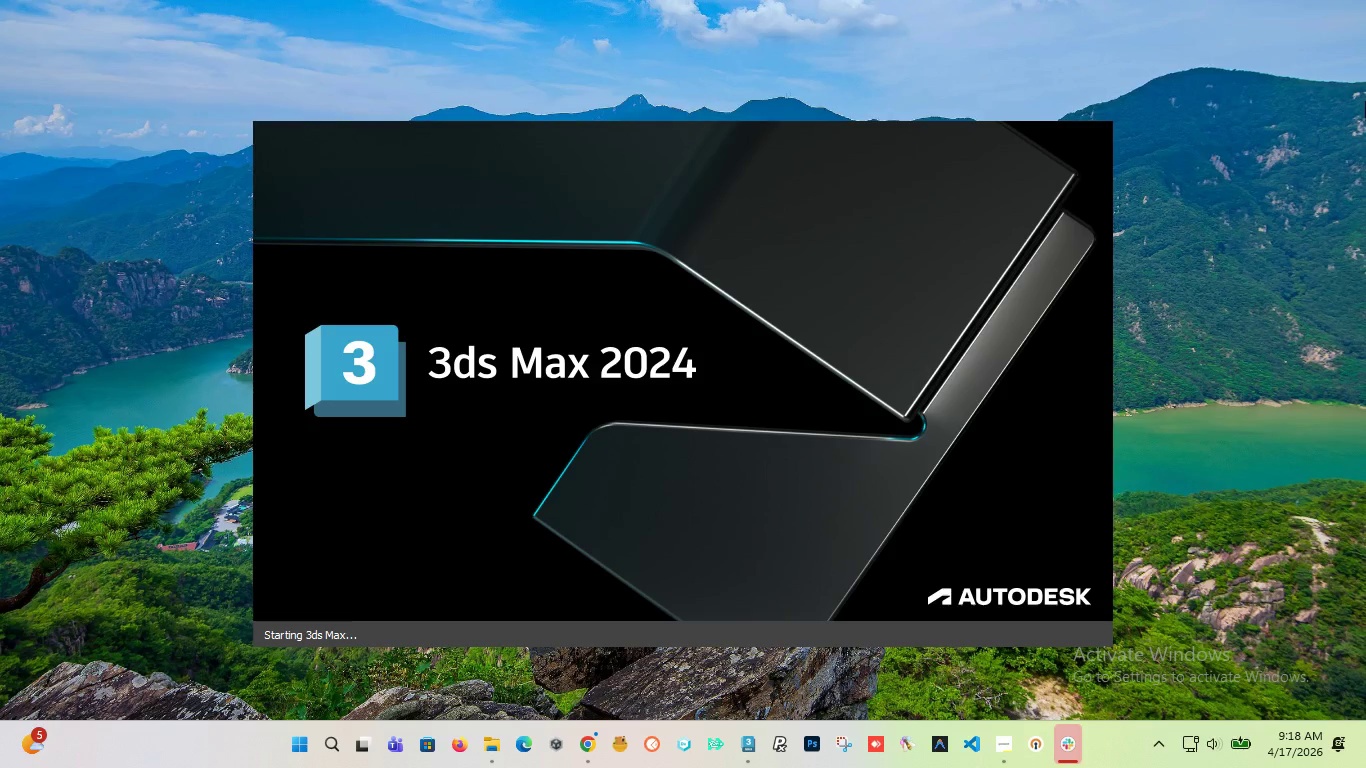 
right_click([1365, 101])
 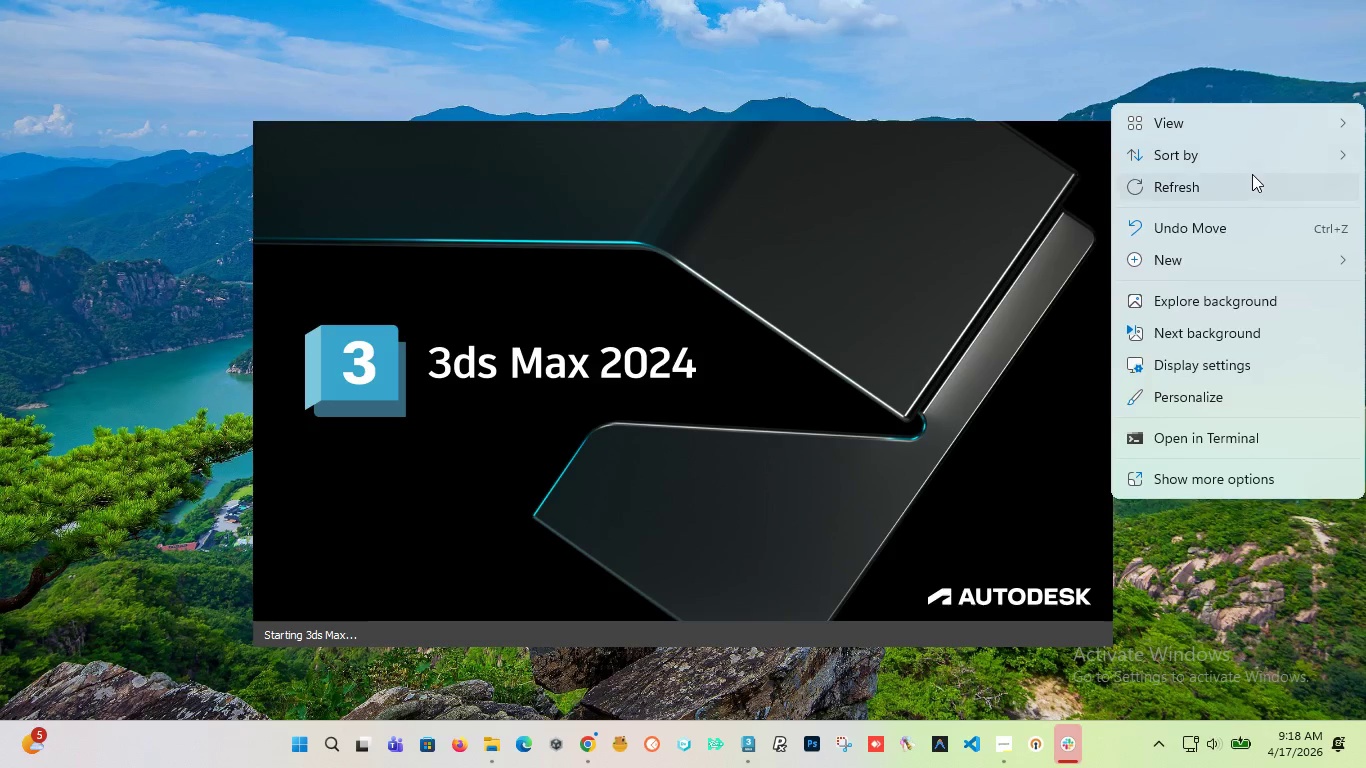 
left_click([1252, 174])
 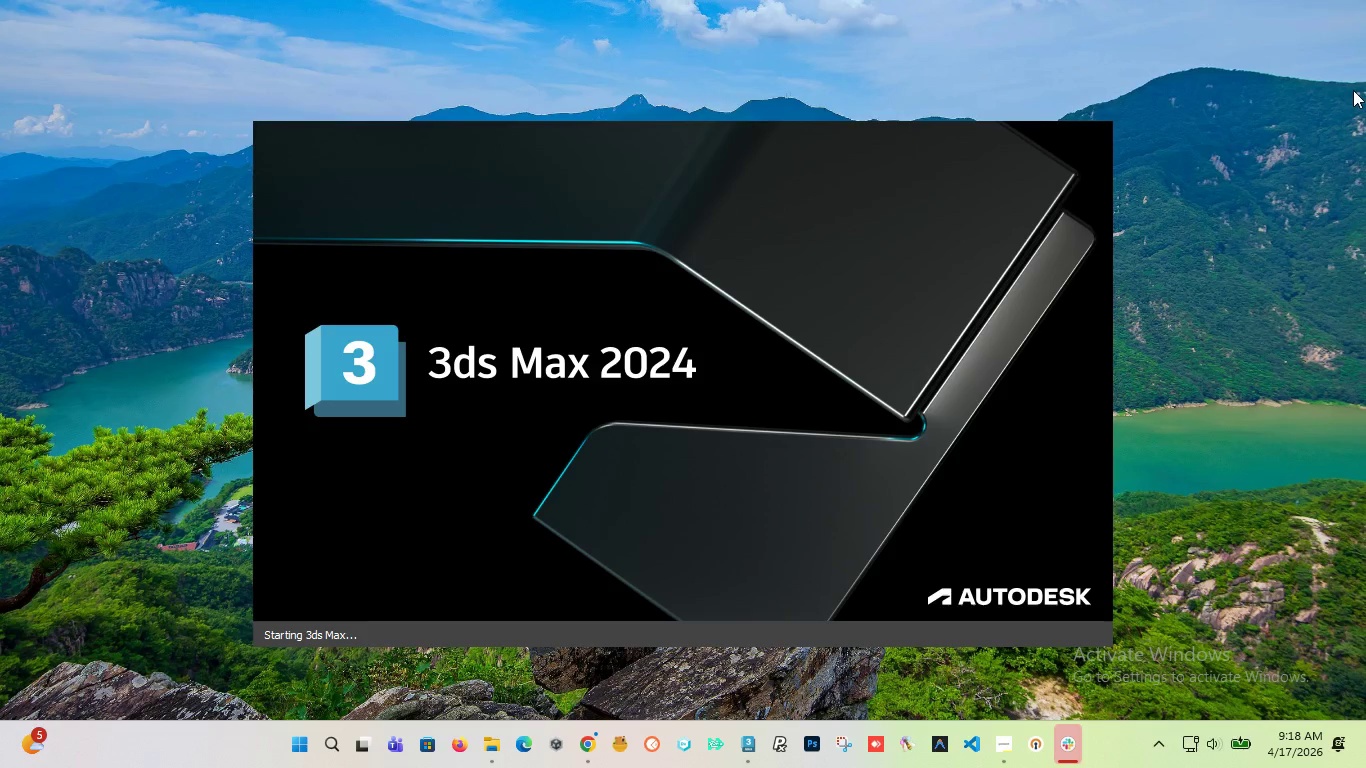 
right_click([1353, 90])
 